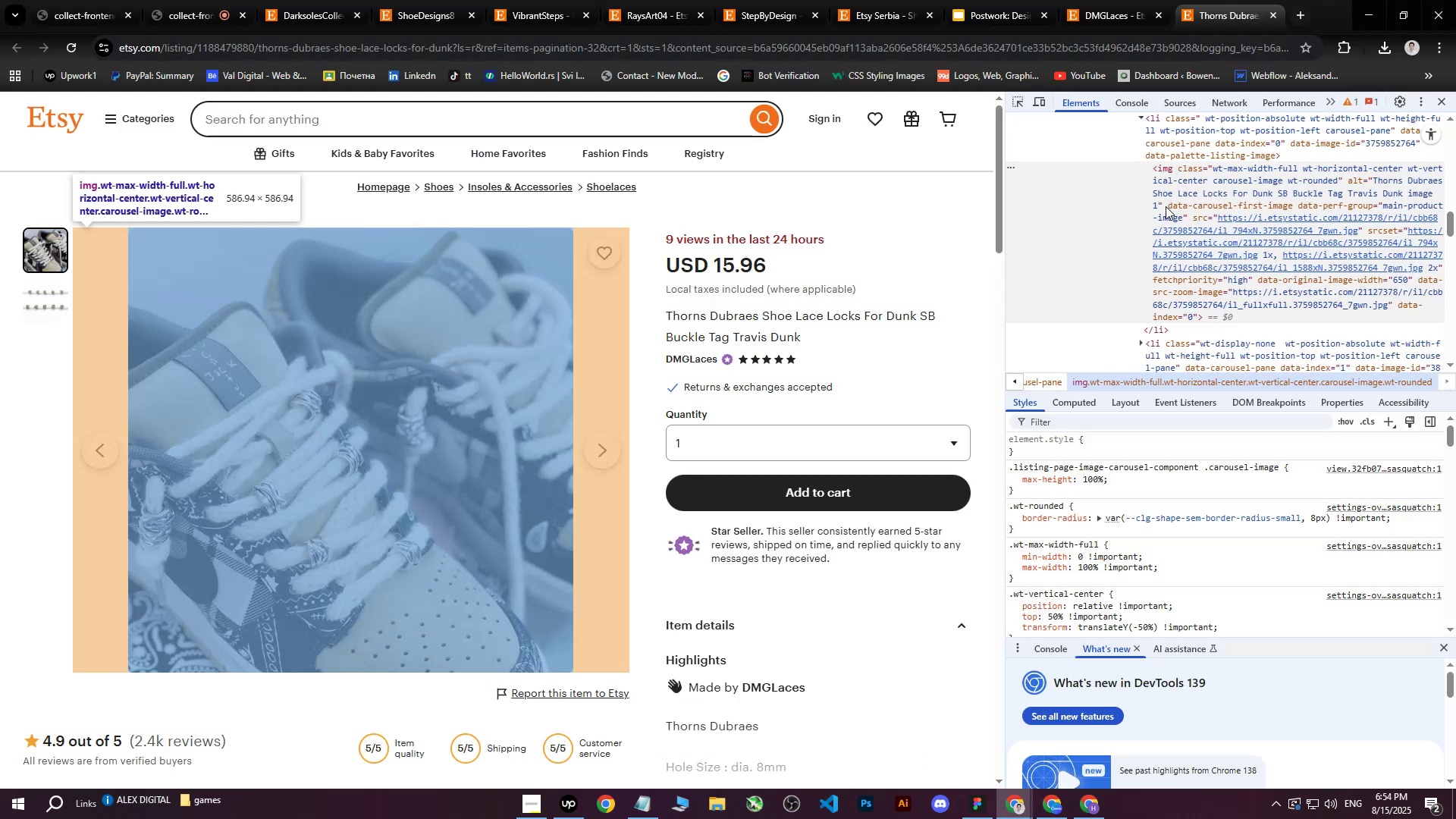 
left_click([1450, 101])
 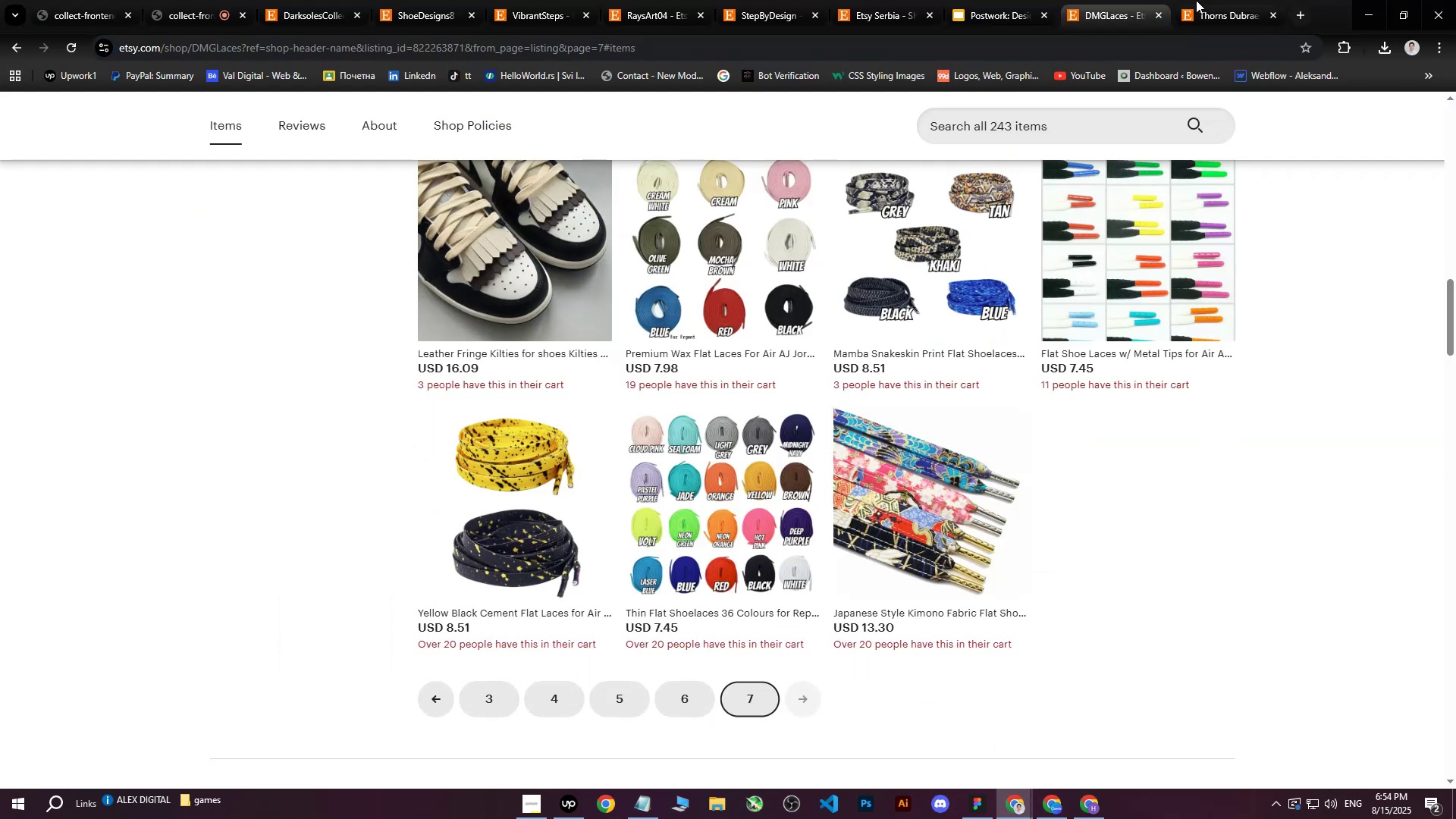 
double_click([1209, 0])
 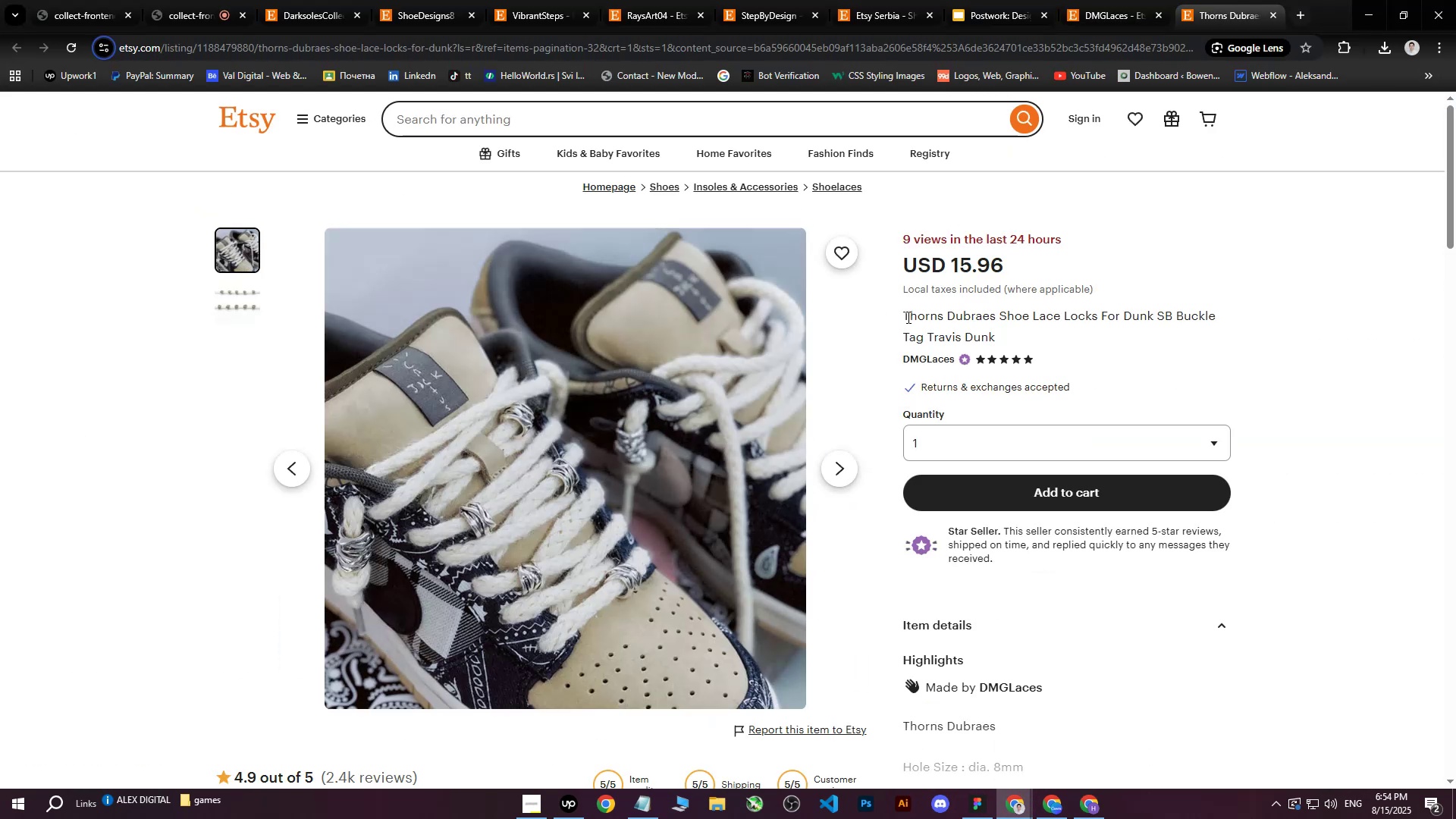 
left_click_drag(start_coordinate=[901, 315], to_coordinate=[1023, 334])
 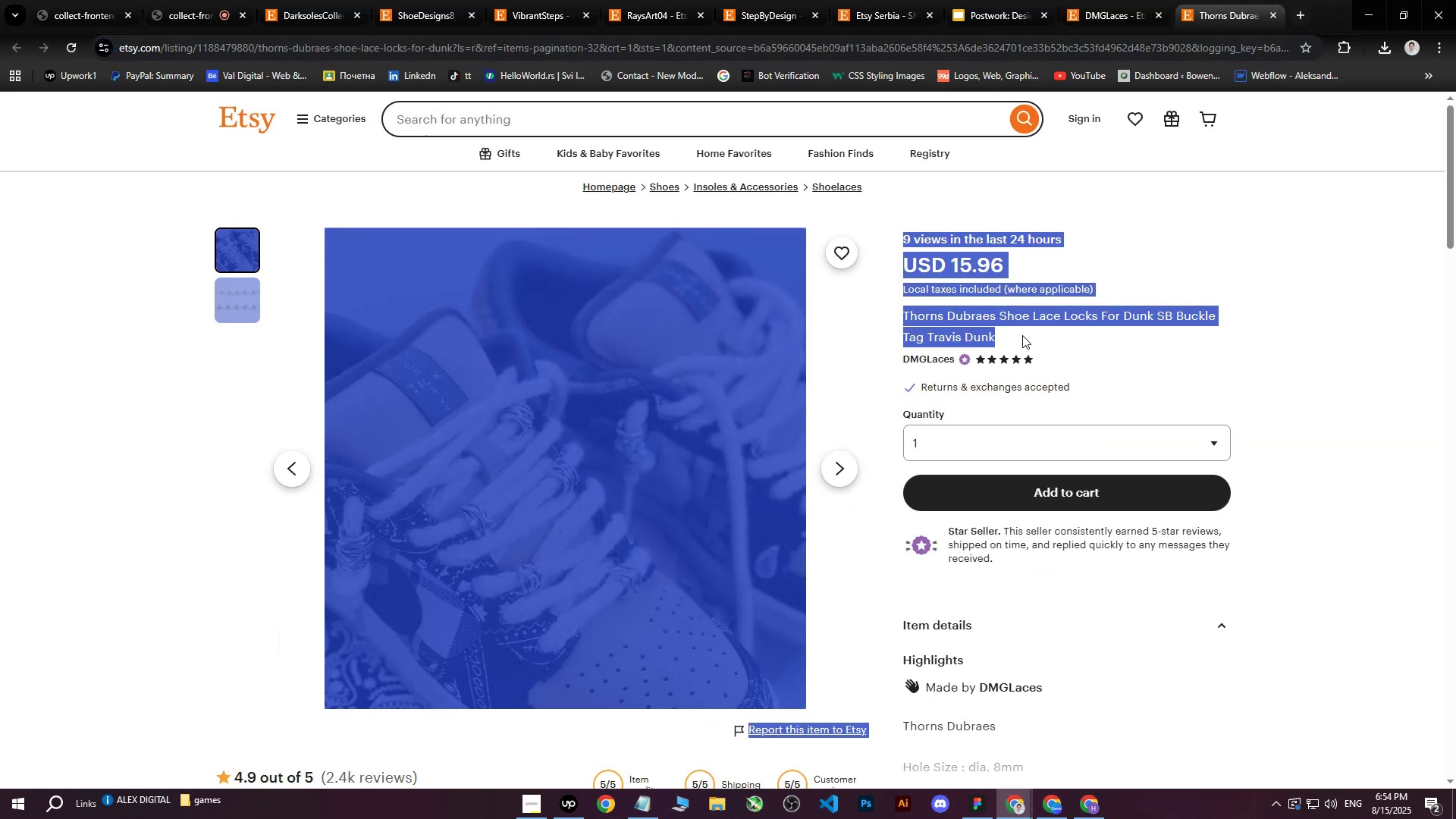 
left_click([1022, 335])
 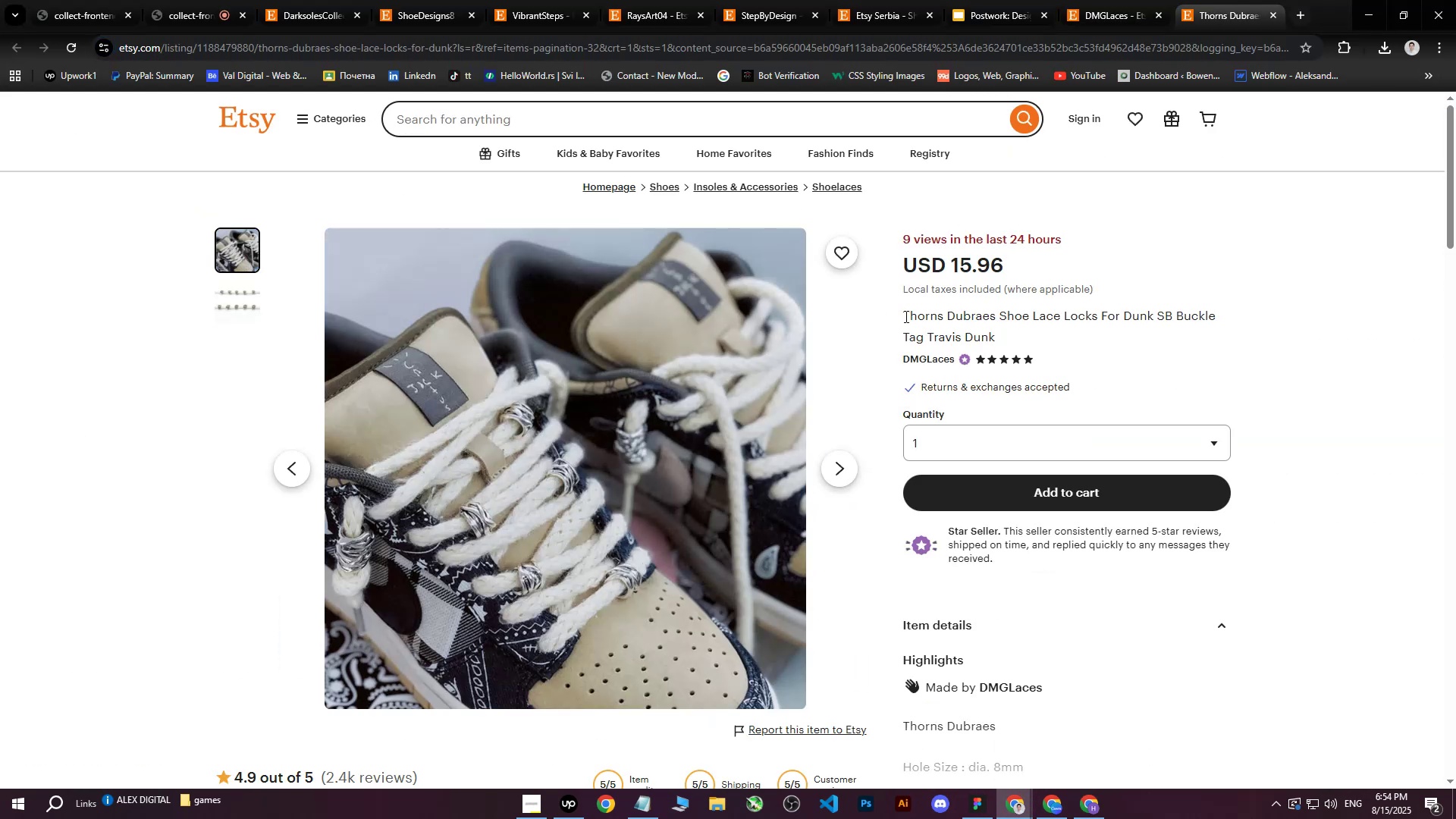 
left_click_drag(start_coordinate=[904, 315], to_coordinate=[1009, 331])
 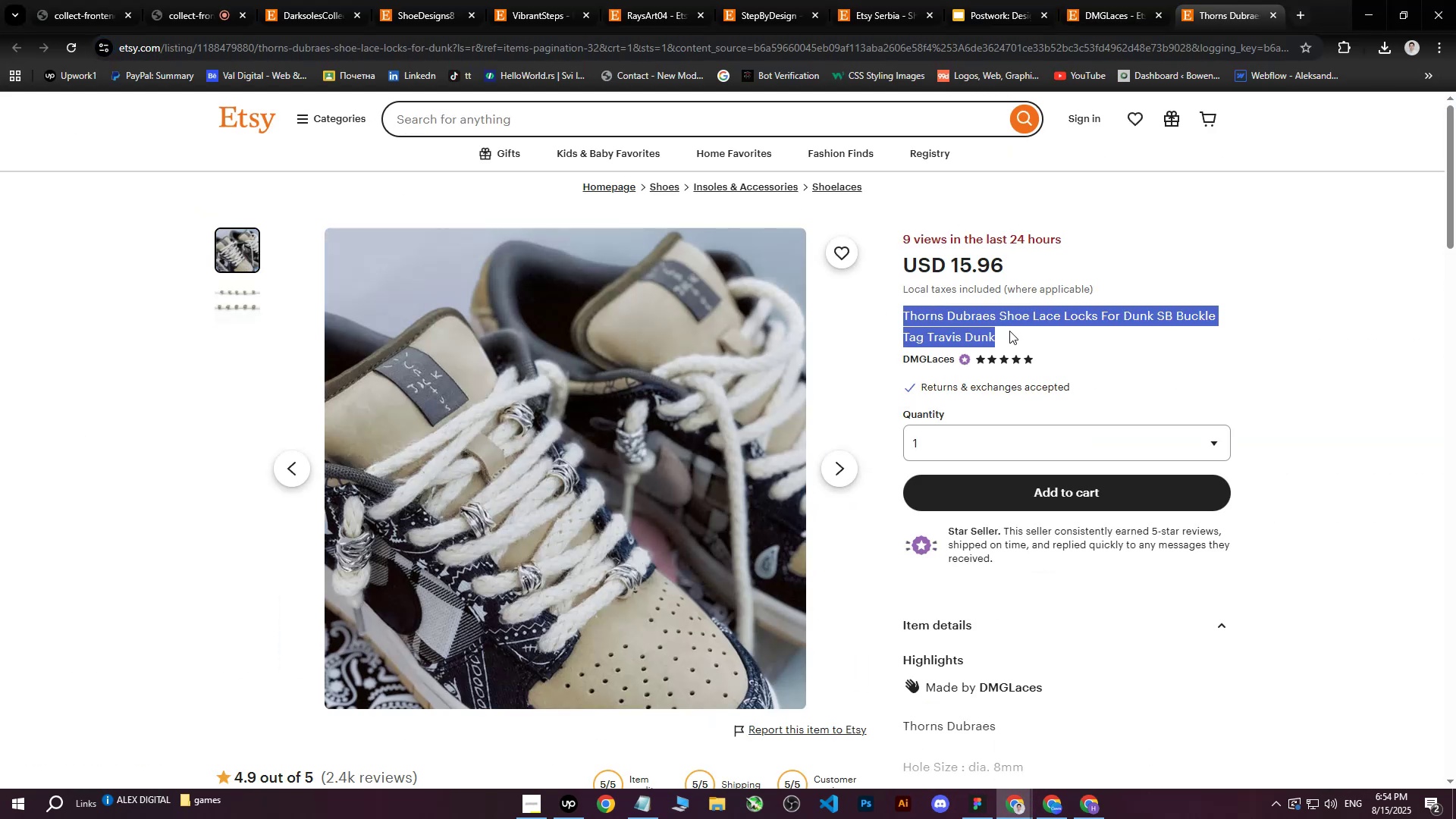 
key(Control+C)
 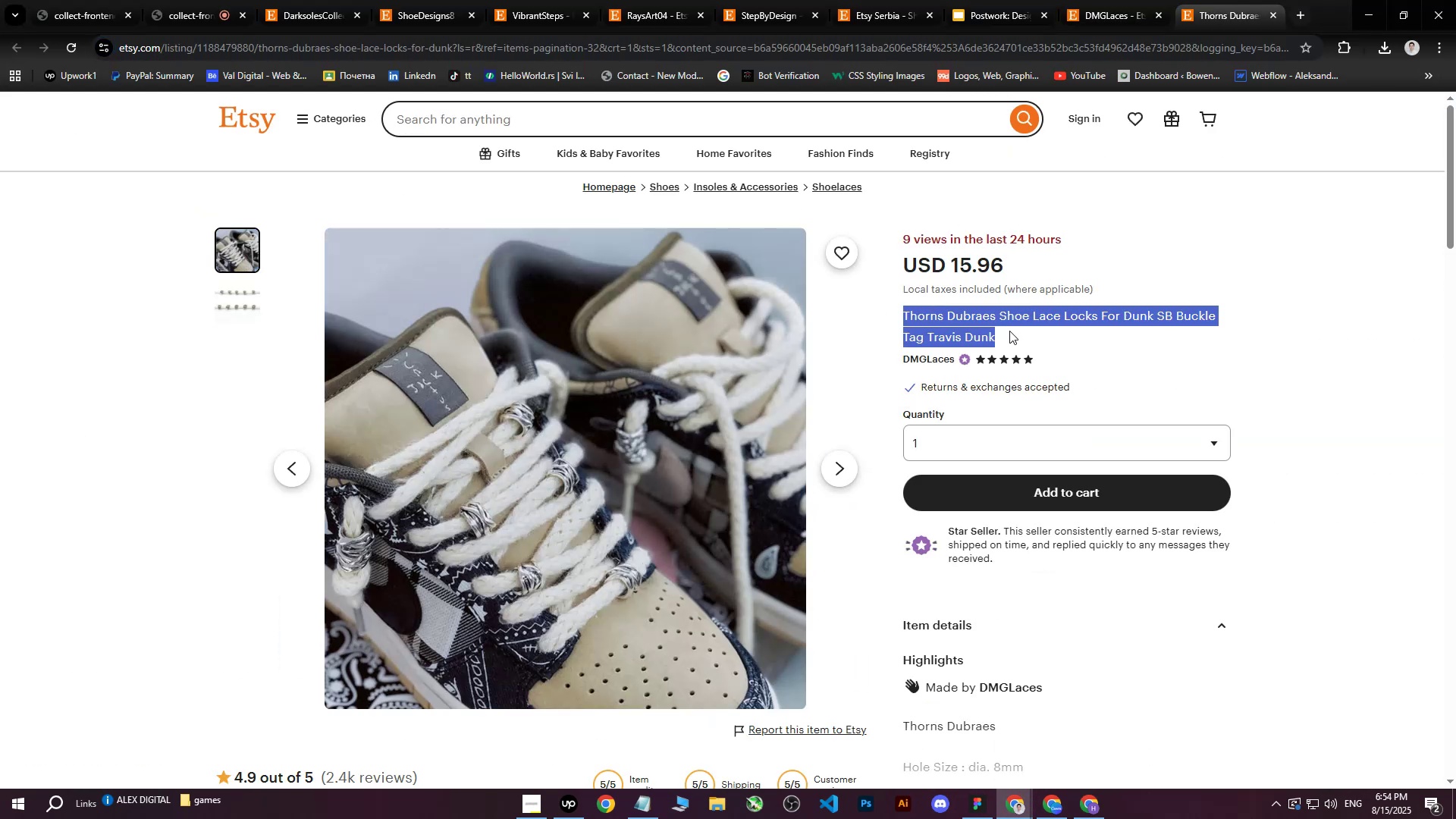 
mouse_move([1148, 4])
 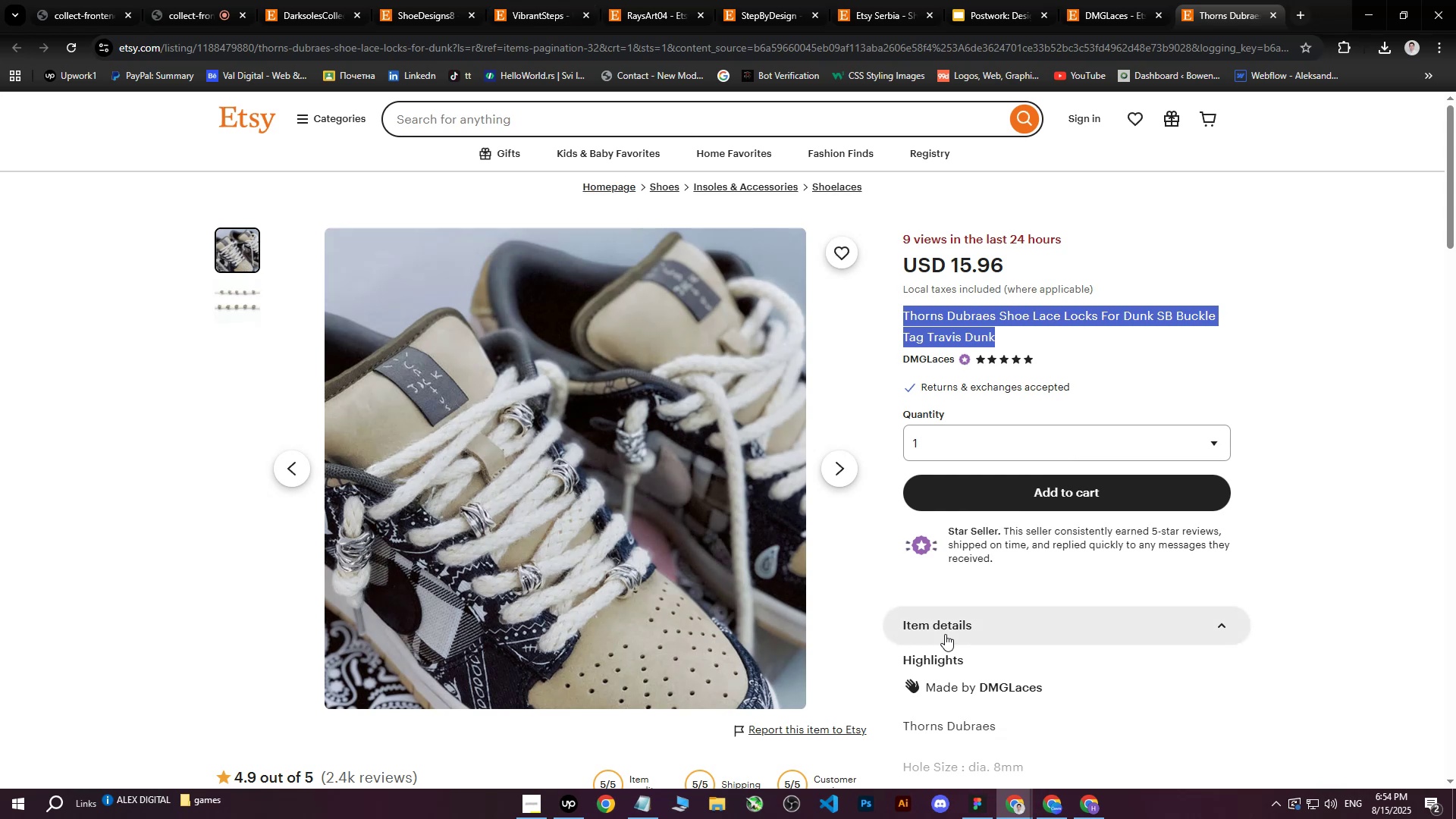 
left_click([1049, 800])
 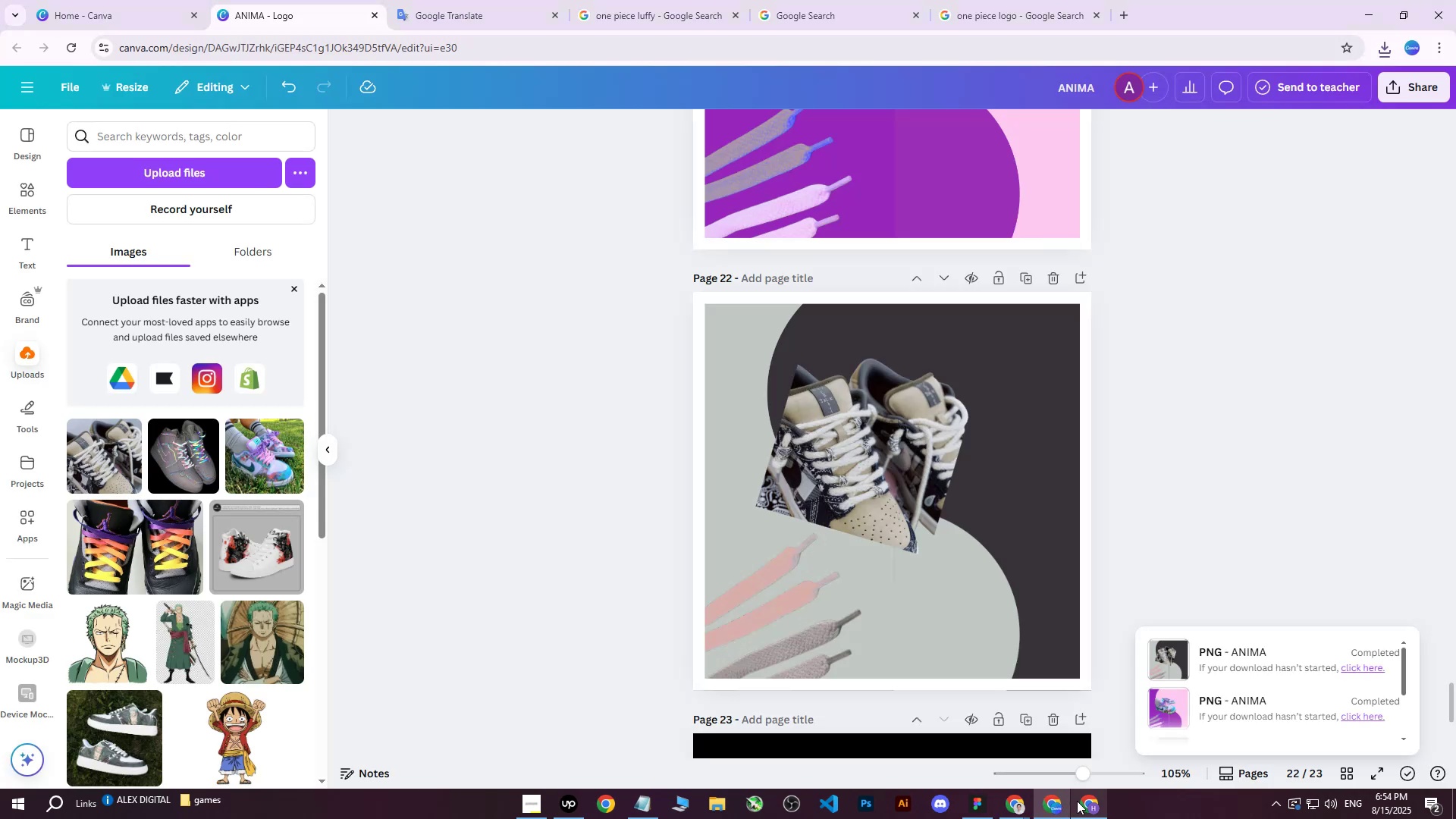 
left_click([1086, 805])
 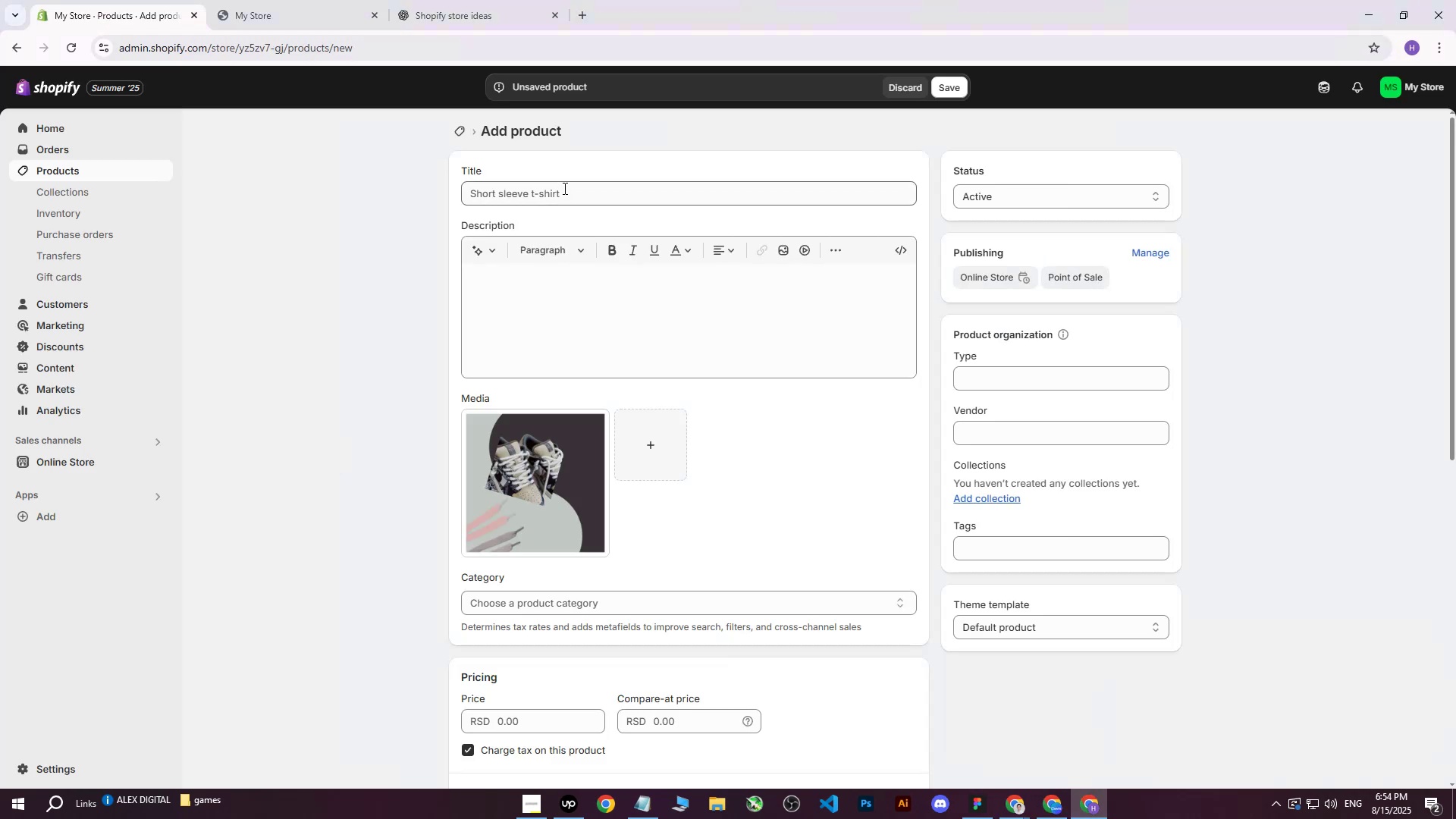 
left_click([563, 188])
 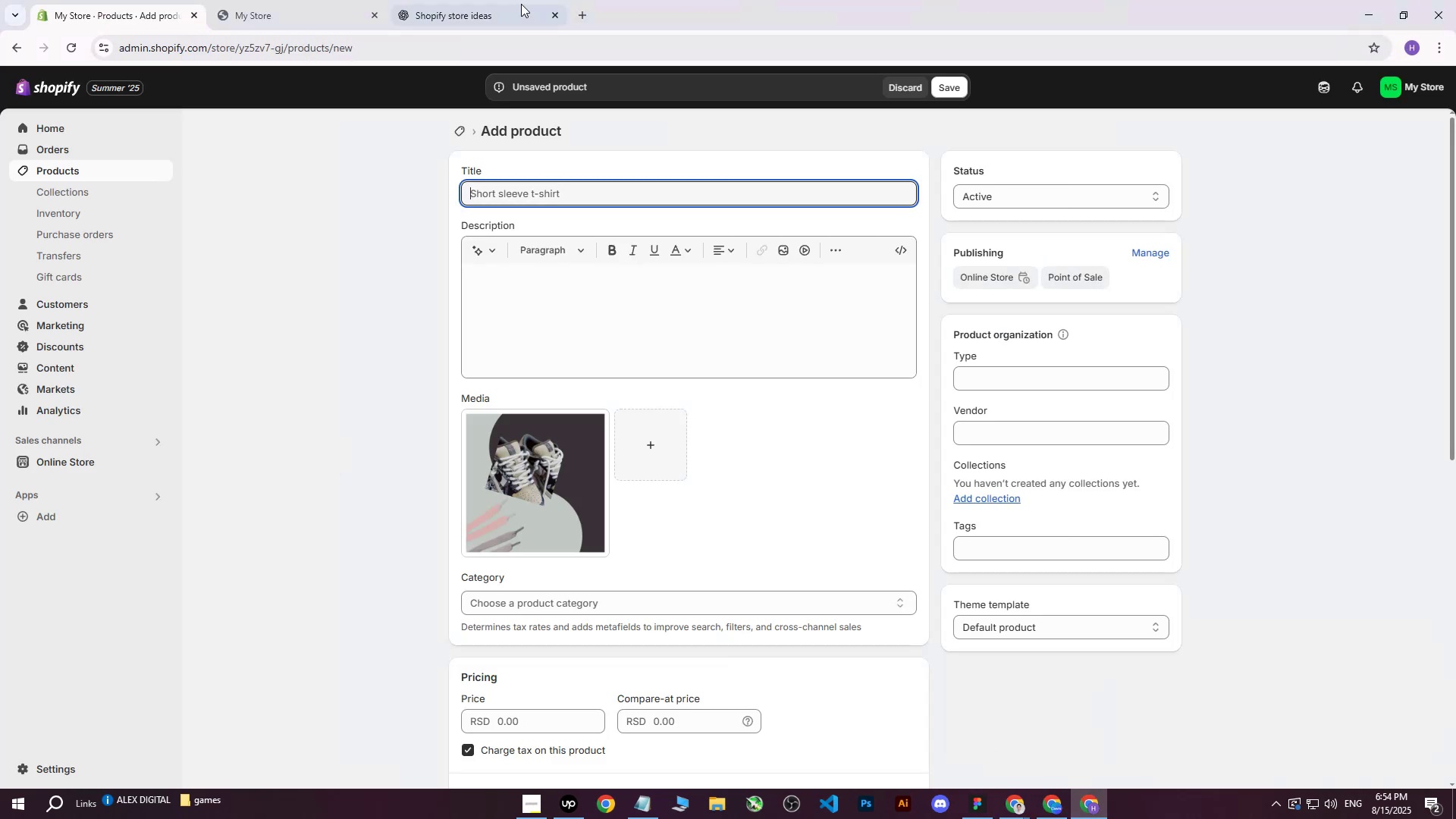 
left_click([521, 2])
 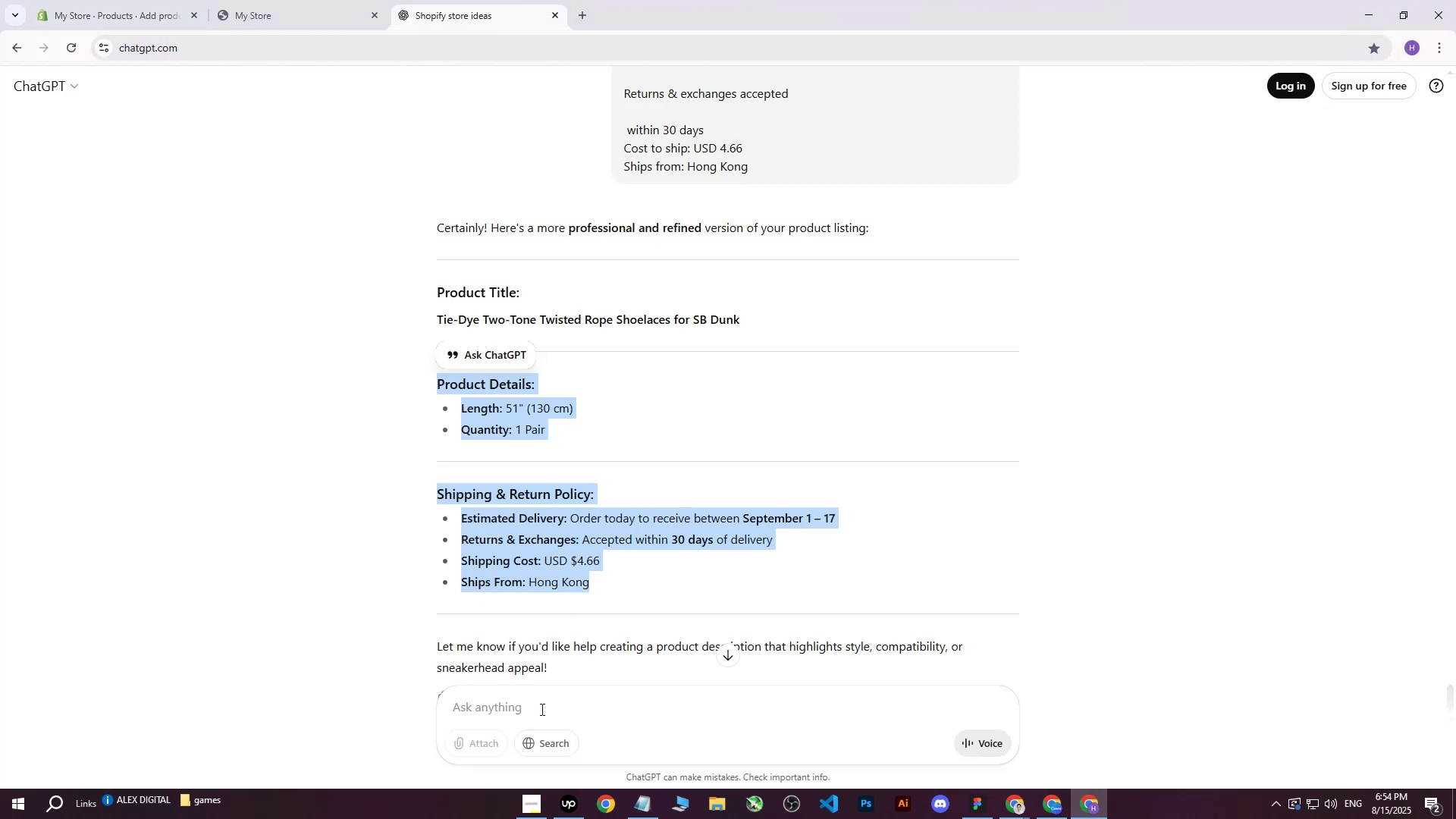 
left_click([529, 719])
 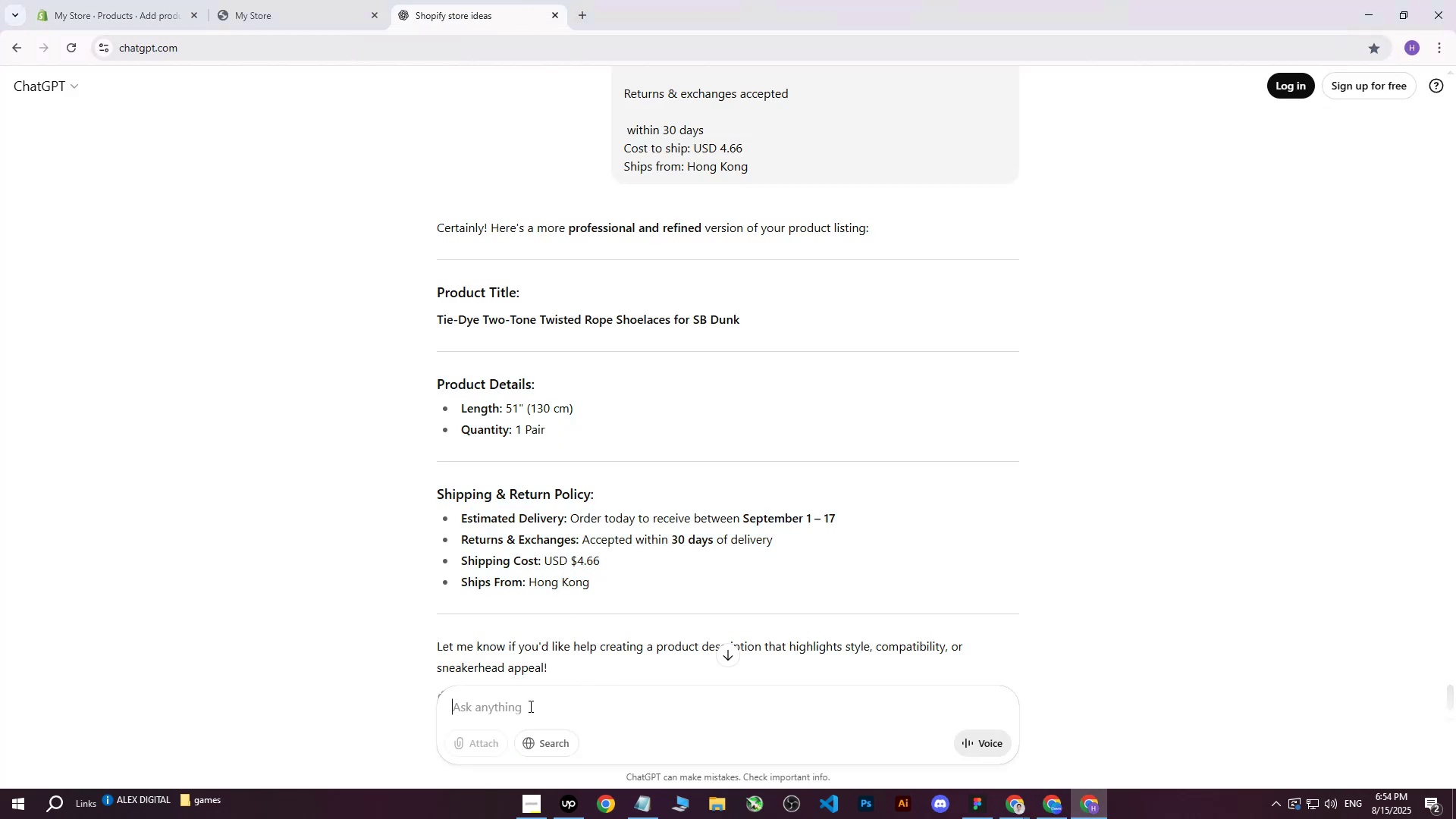 
type(write me this on more professional way: )
 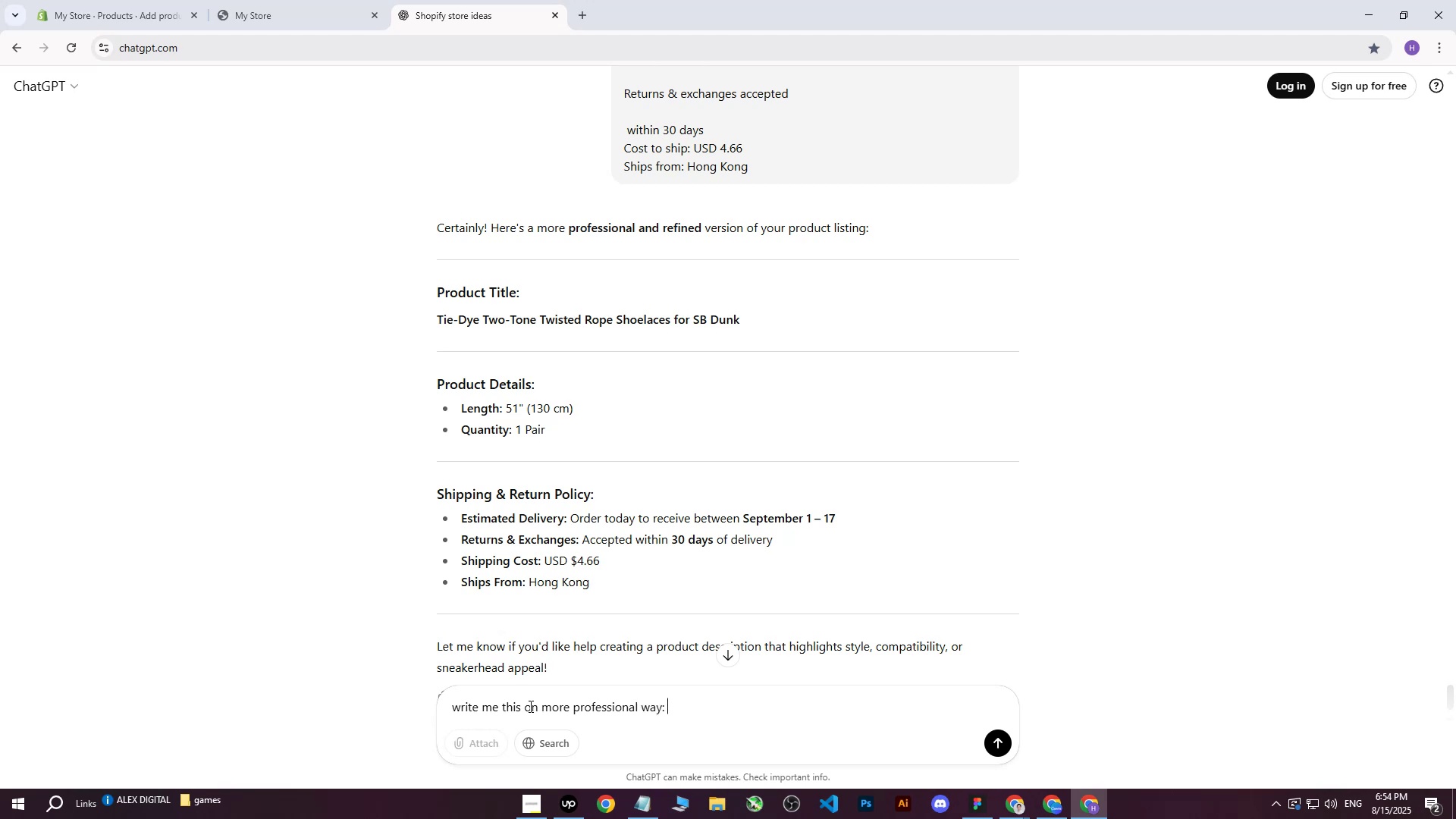 
key(Control+ControlLeft)
 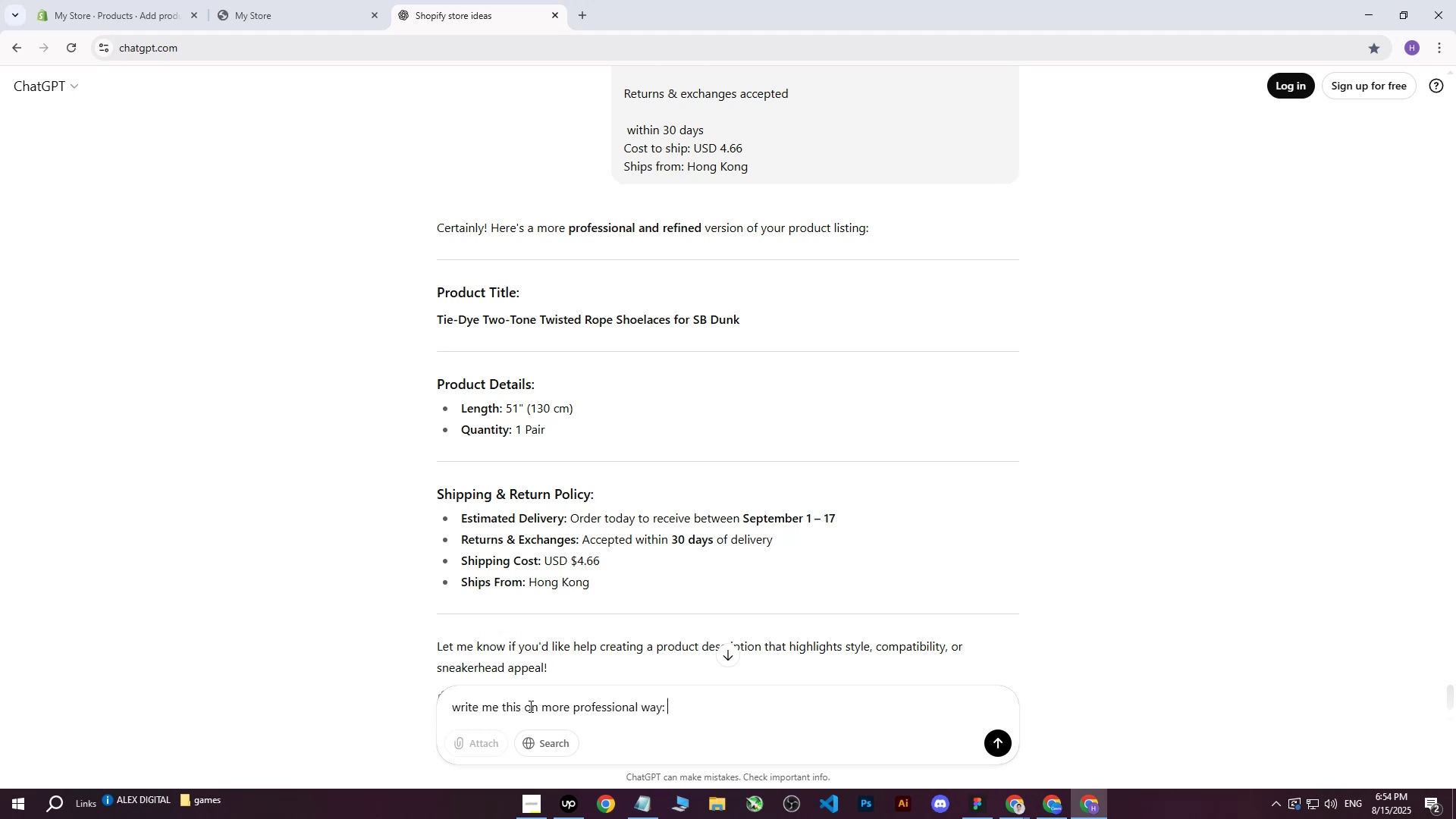 
key(Control+V)
 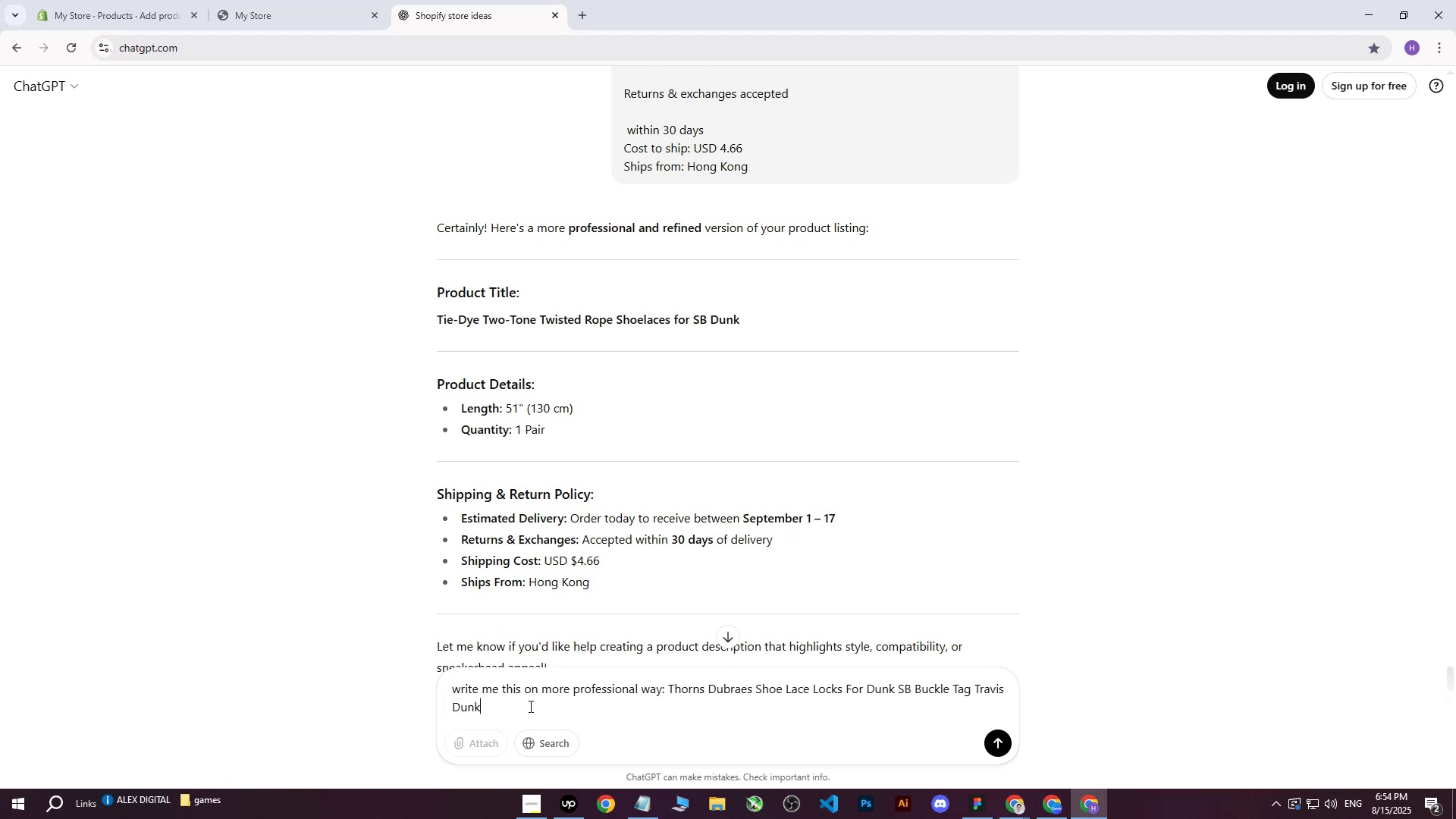 
key(Enter)
 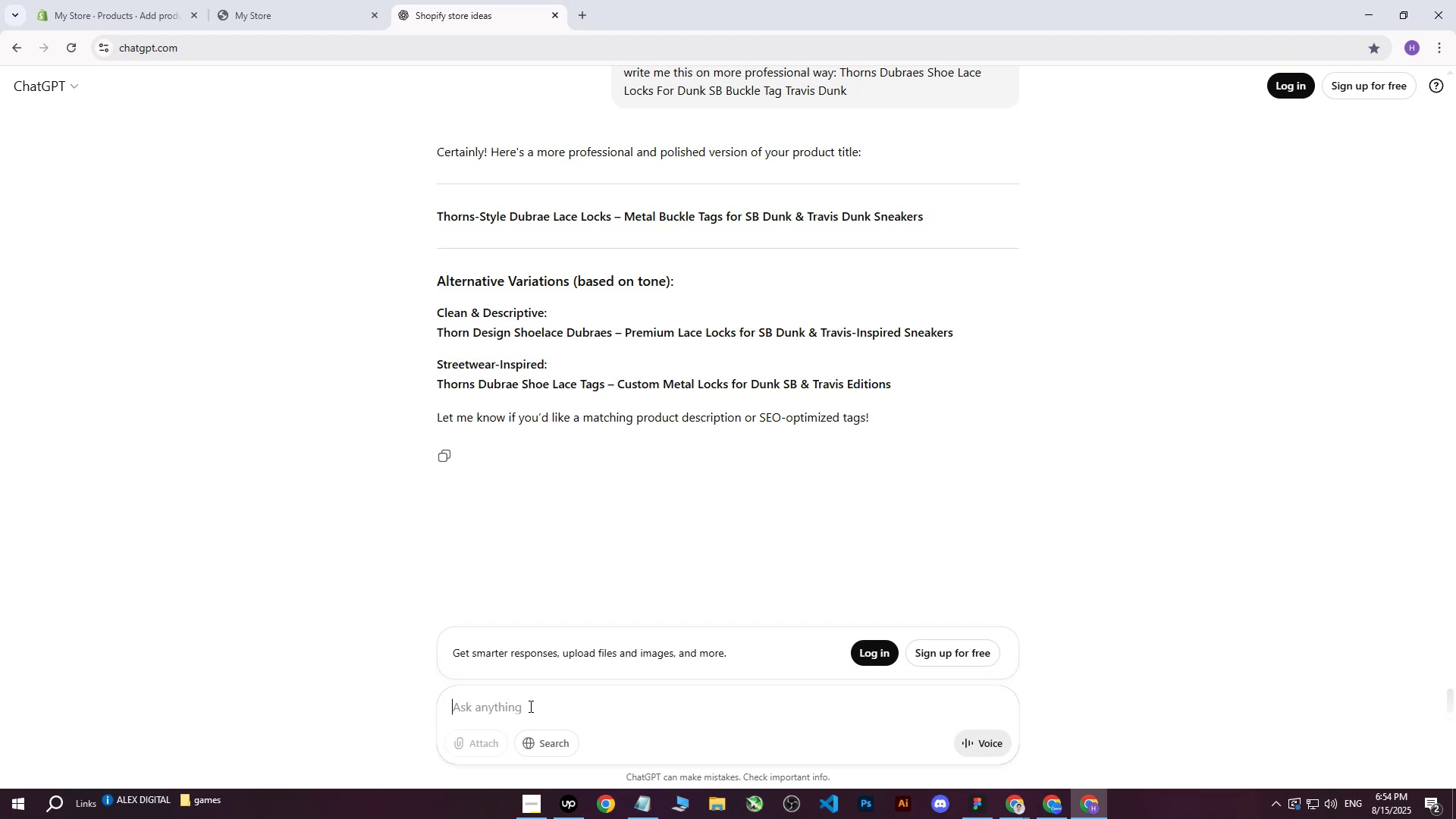 
wait(16.13)
 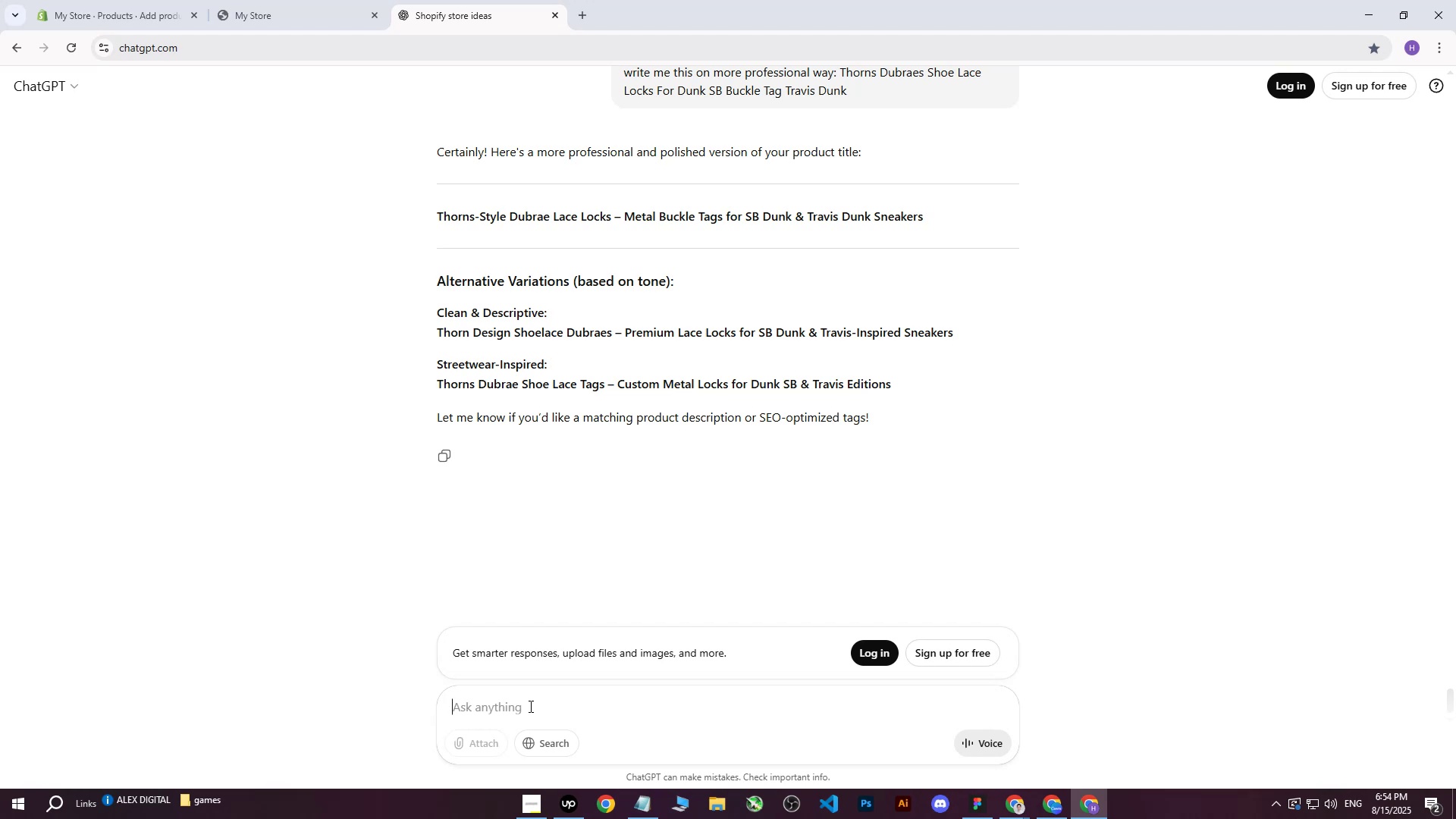 
left_click_drag(start_coordinate=[439, 328], to_coordinate=[954, 328])
 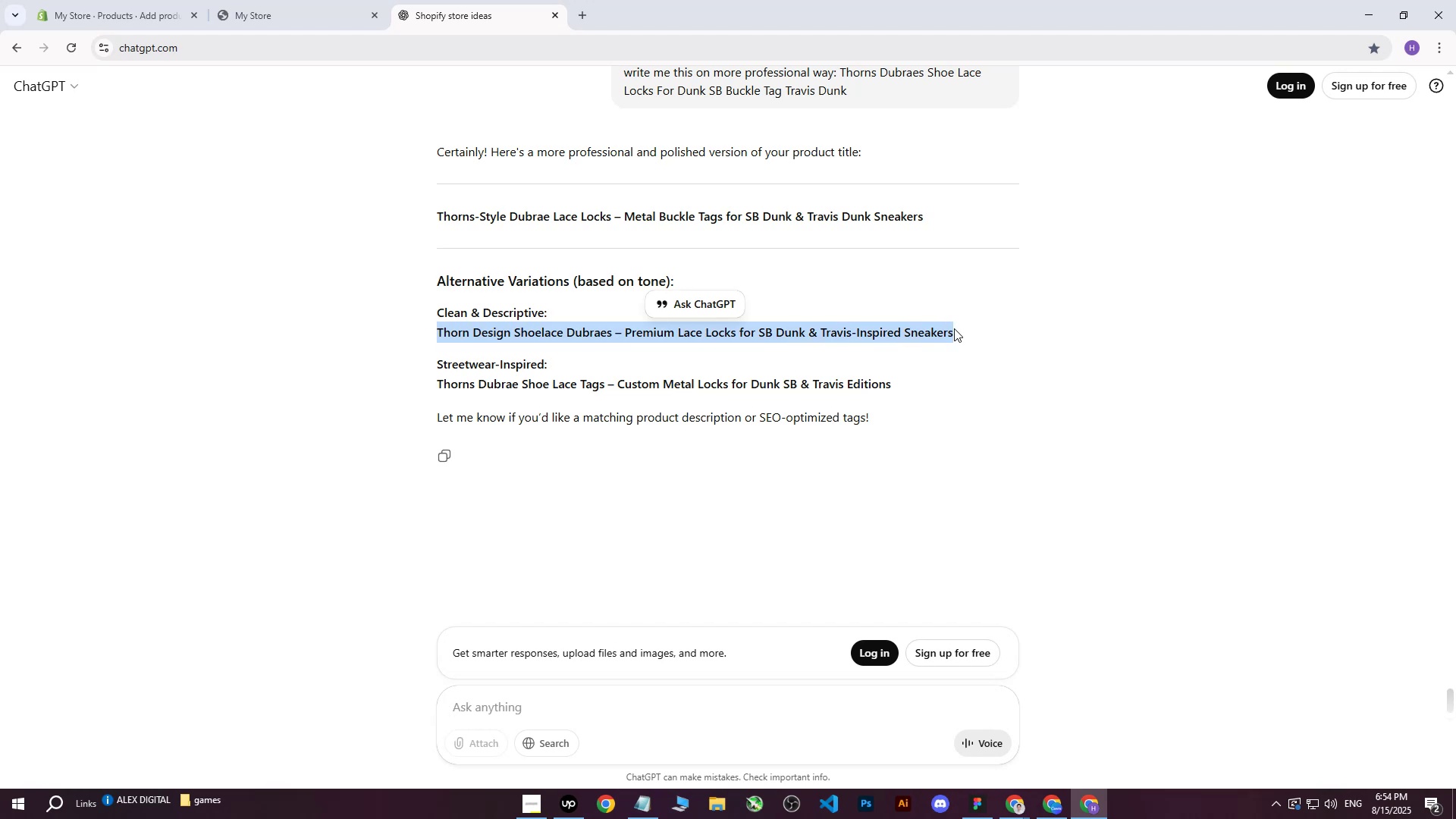 
key(Control+ControlLeft)
 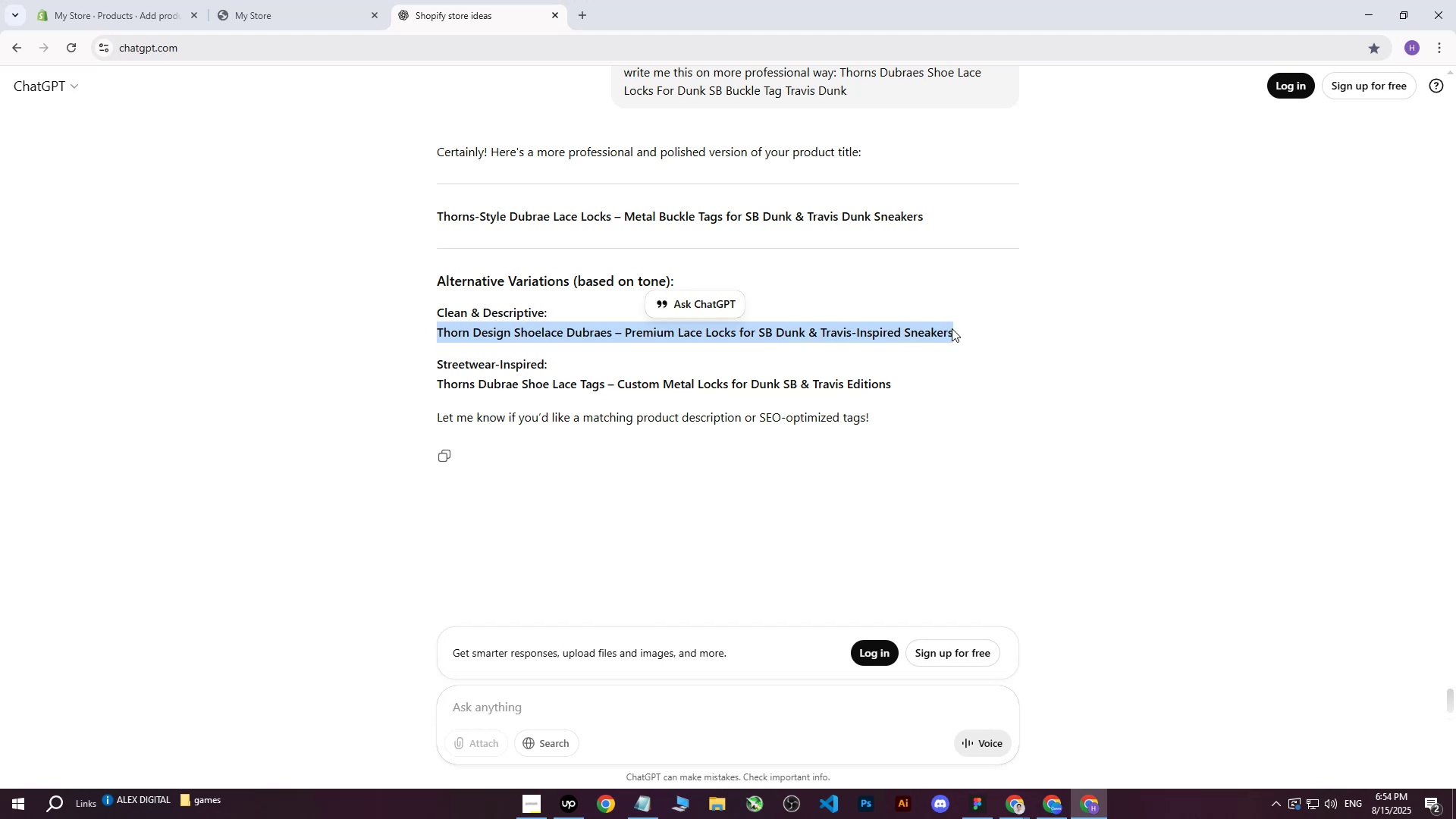 
key(Control+C)
 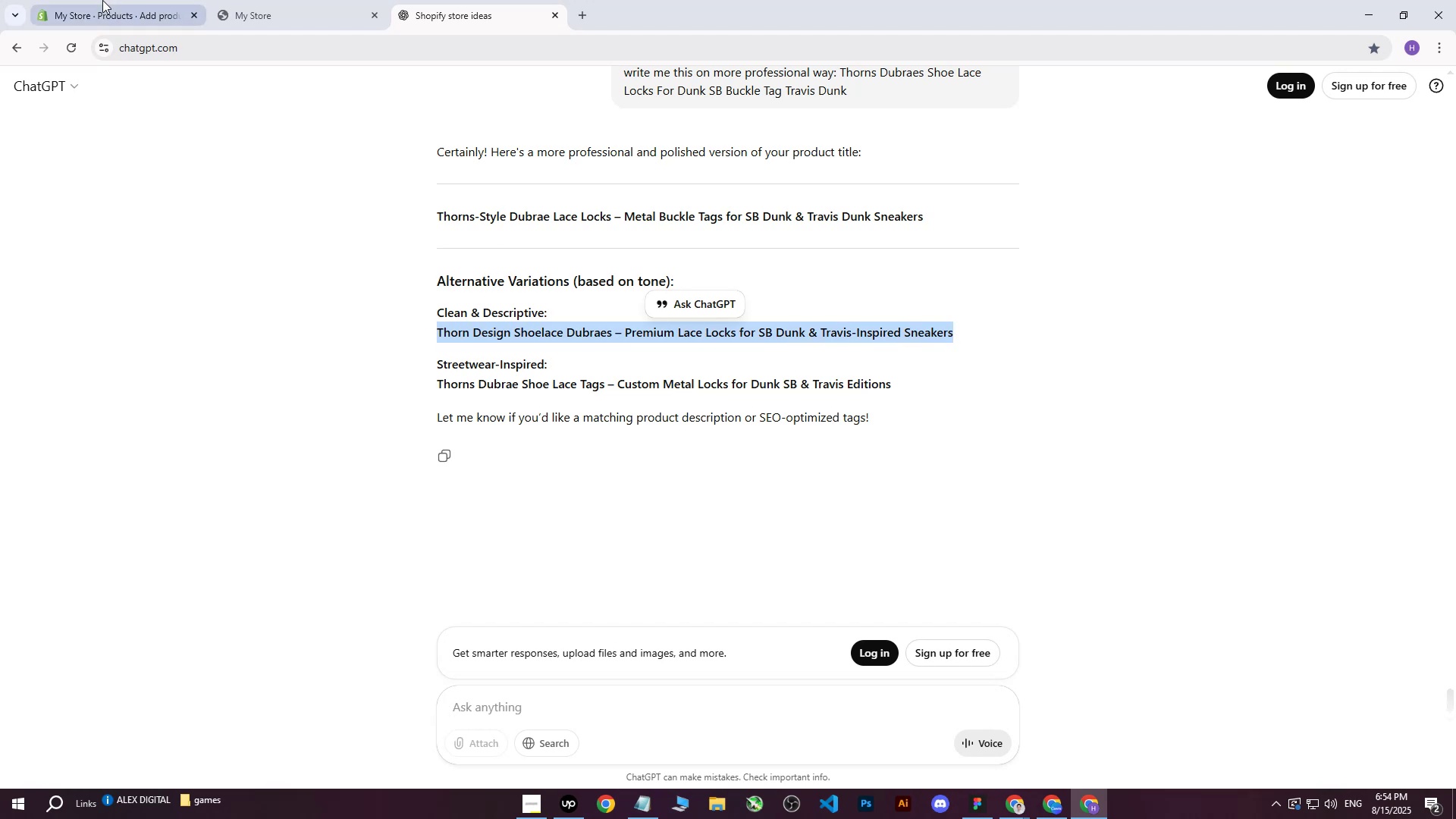 
left_click([97, 0])
 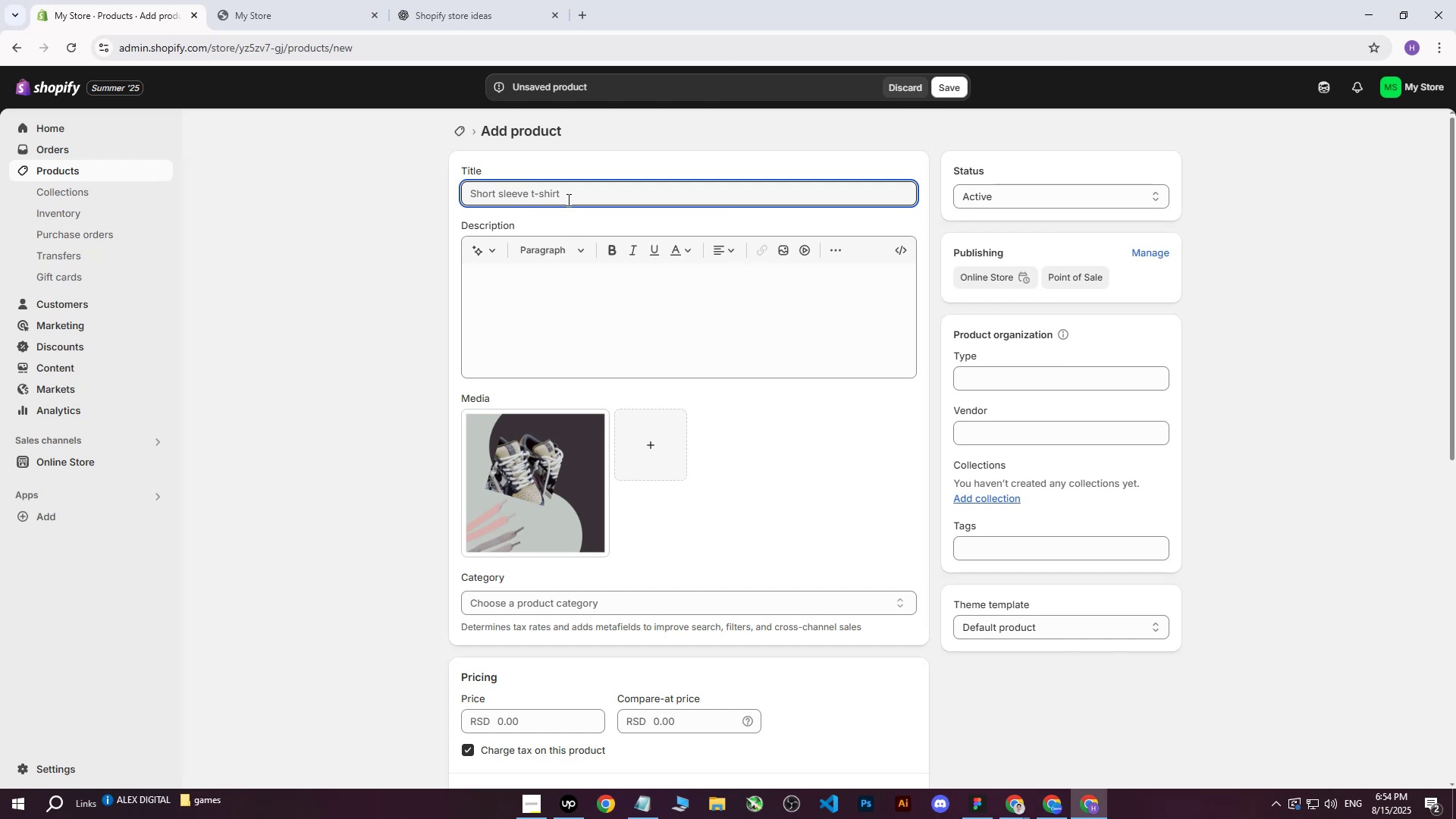 
left_click([565, 185])
 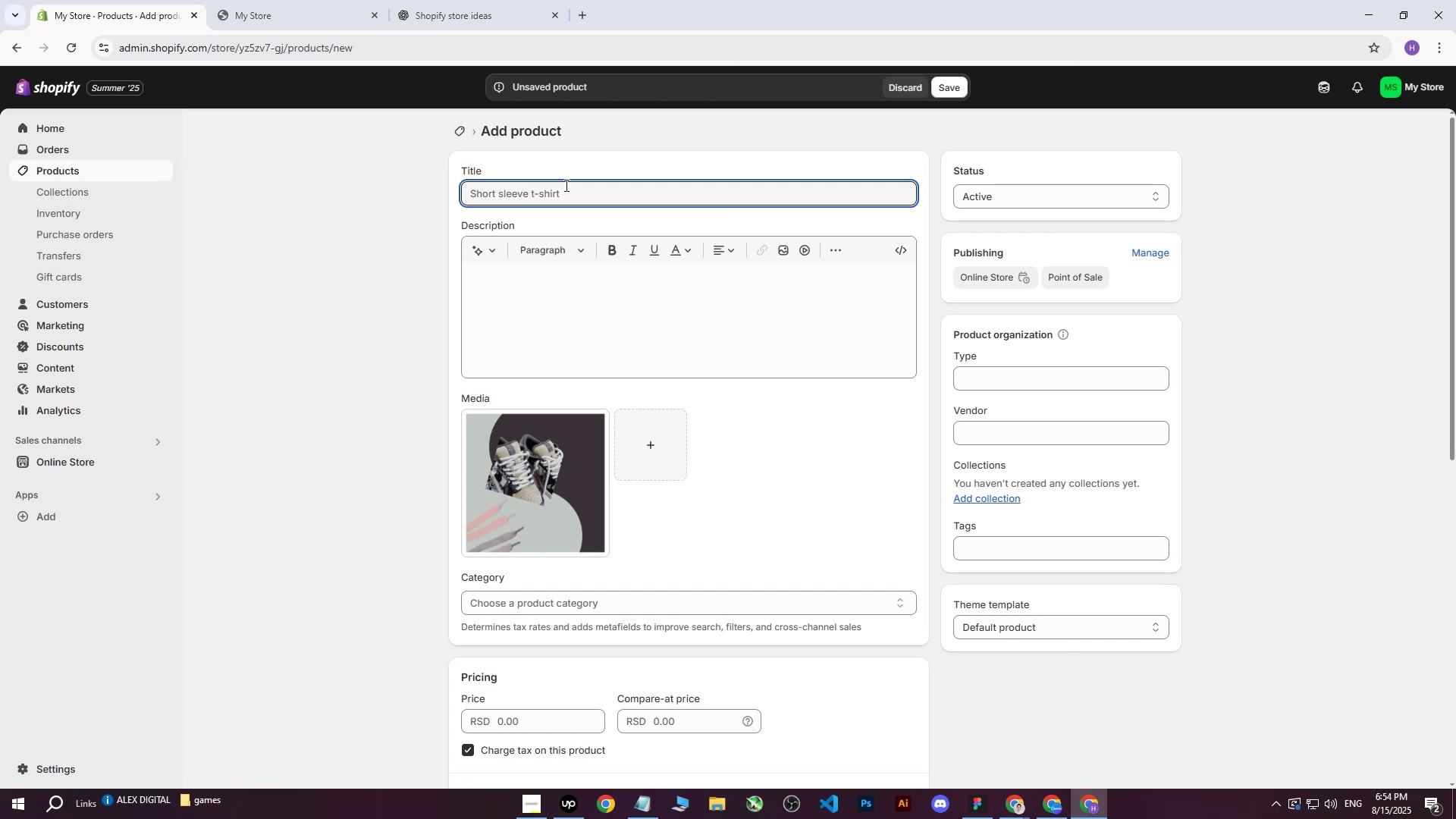 
key(Control+ControlLeft)
 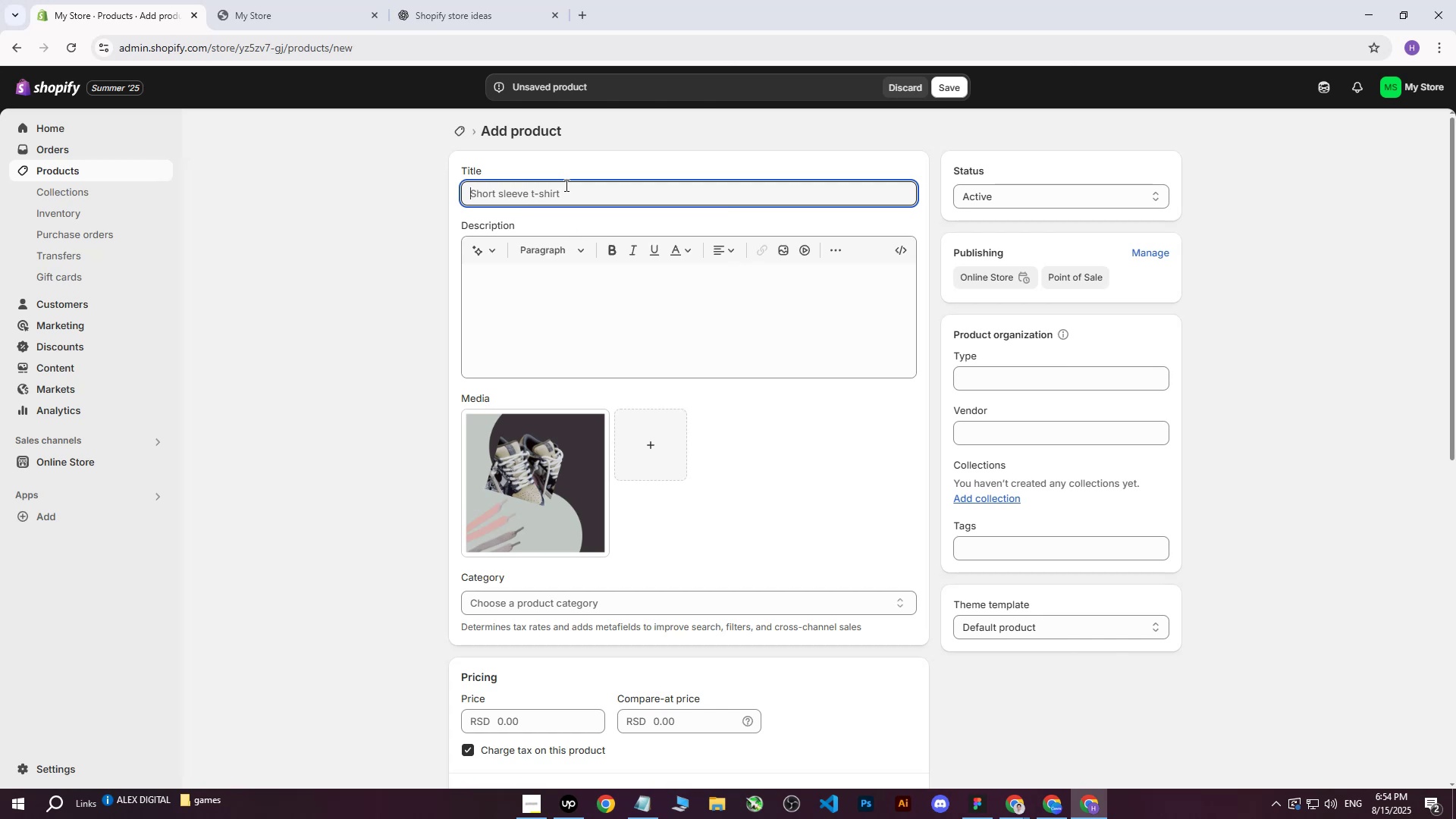 
key(Control+V)
 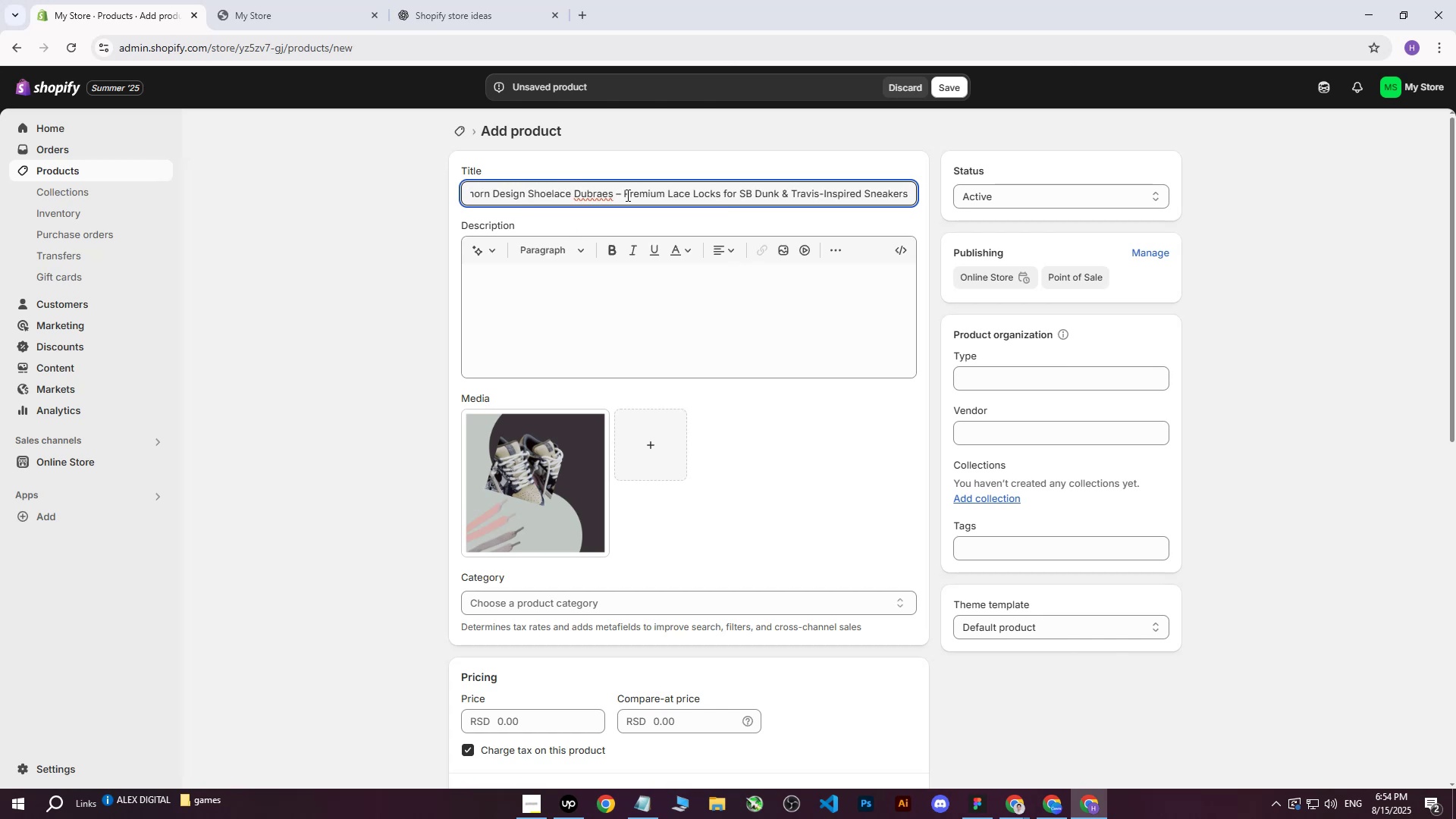 
left_click([623, 195])
 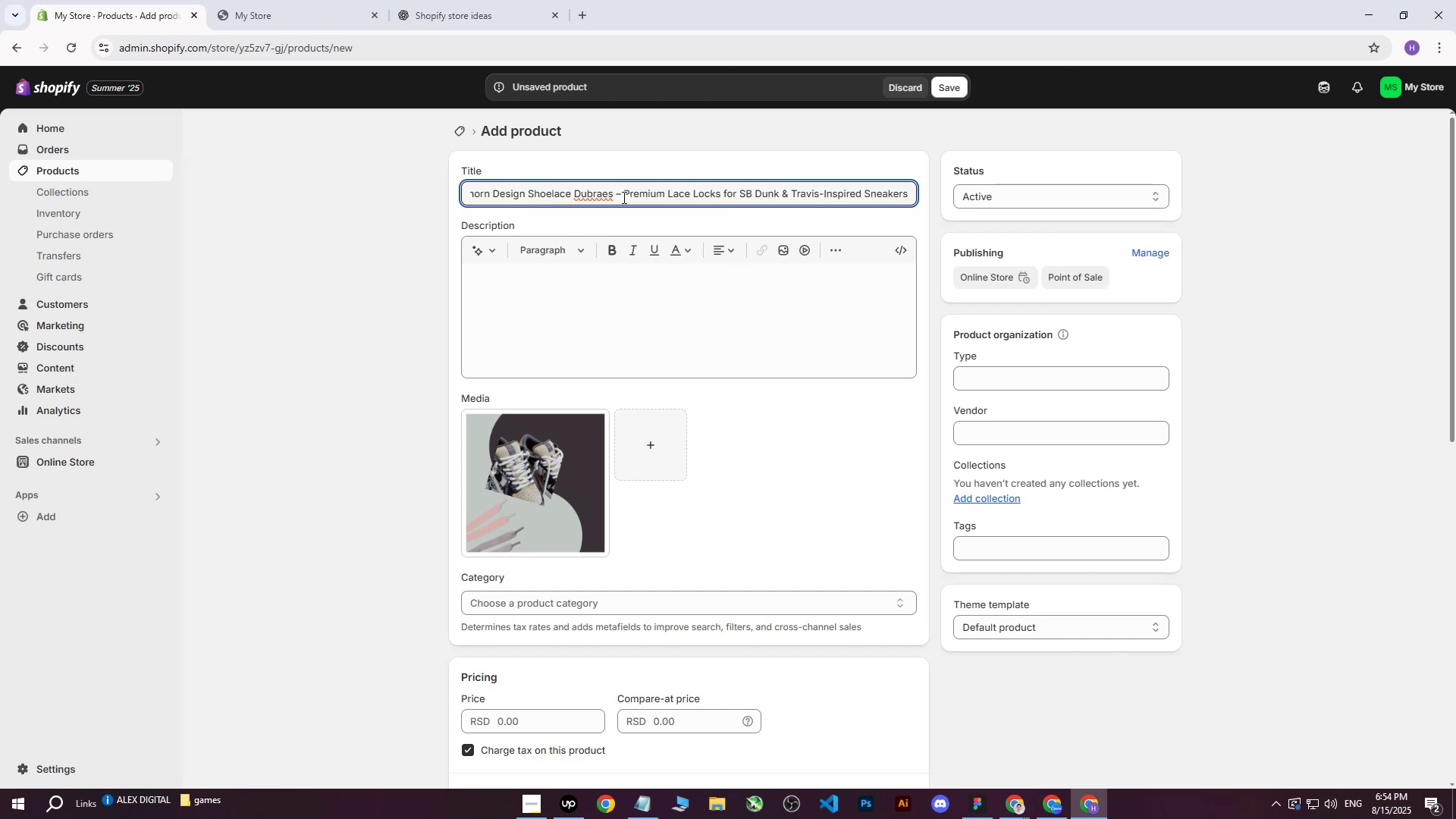 
left_click([622, 198])
 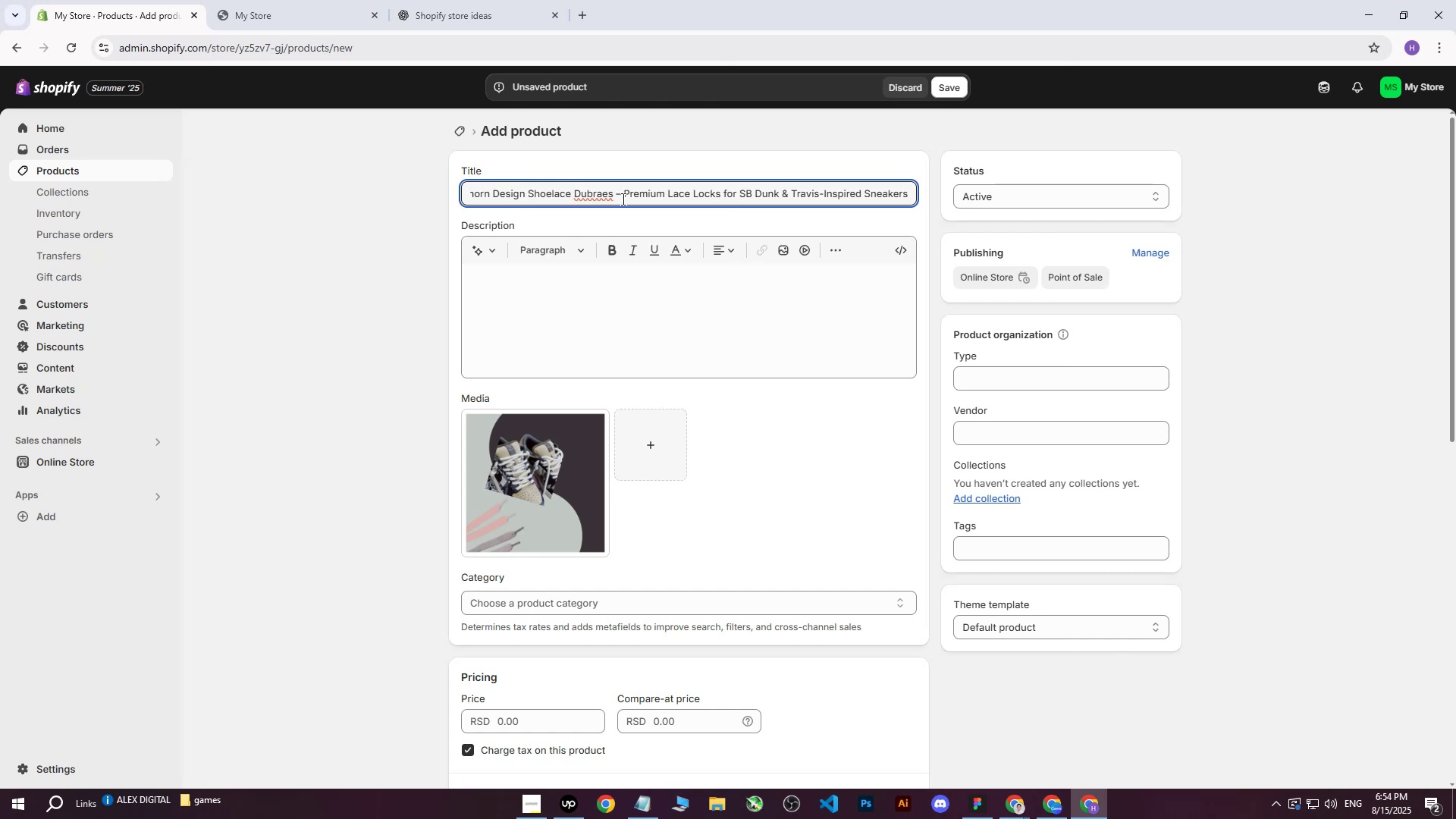 
key(Backspace)
 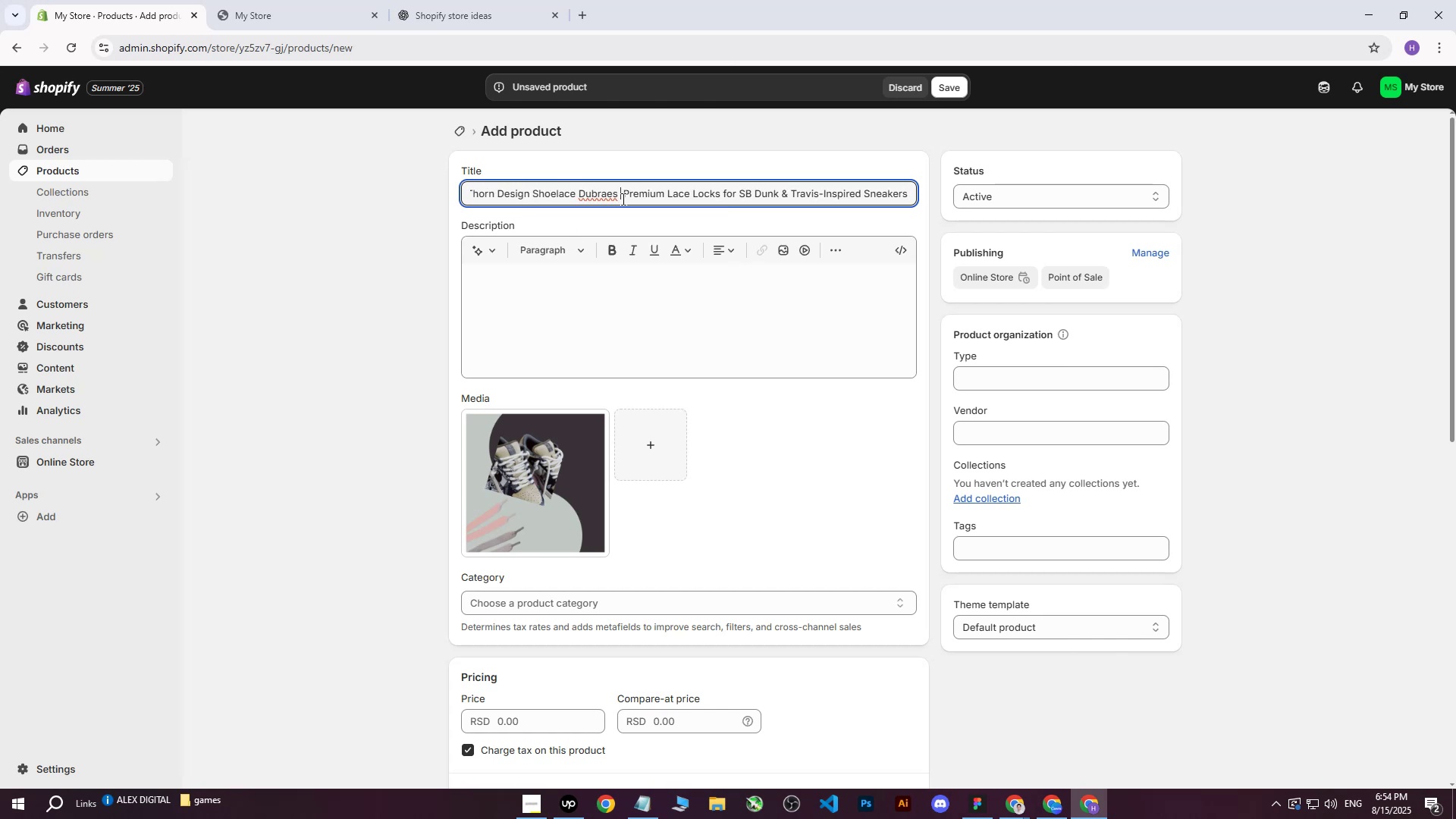 
key(Shift+ShiftRight)
 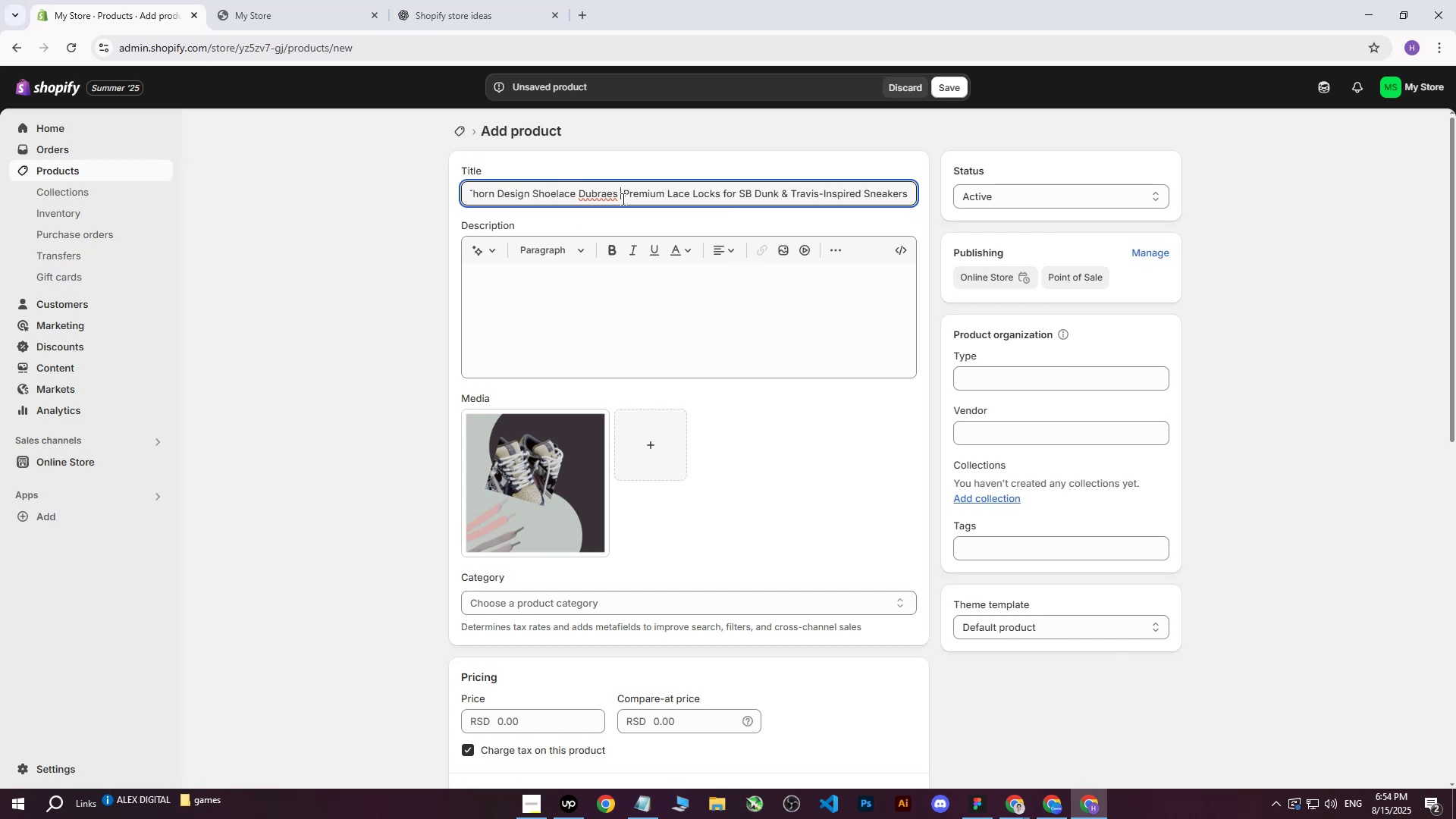 
key(Shift+Backslash)
 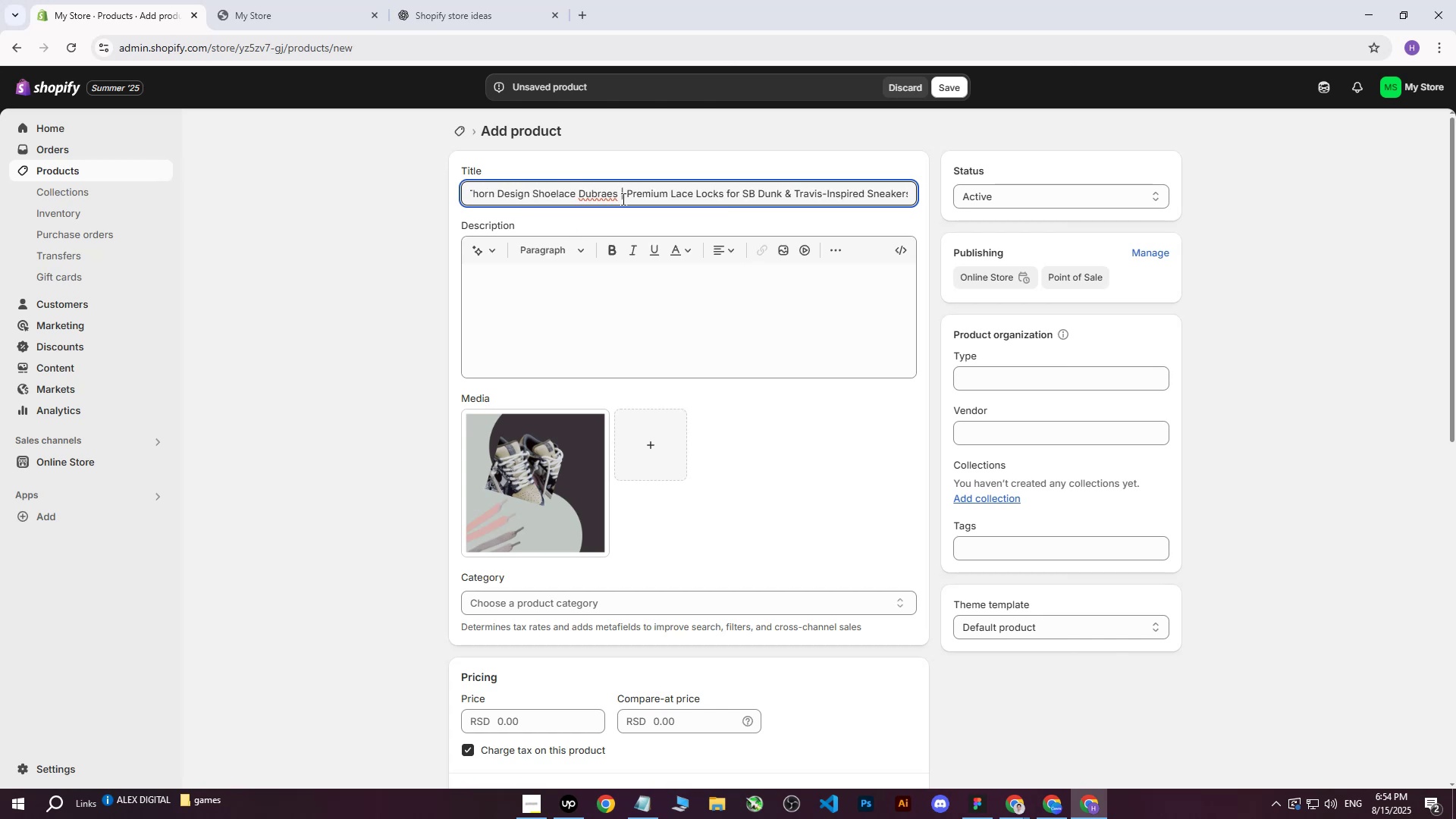 
key(ArrowRight)
 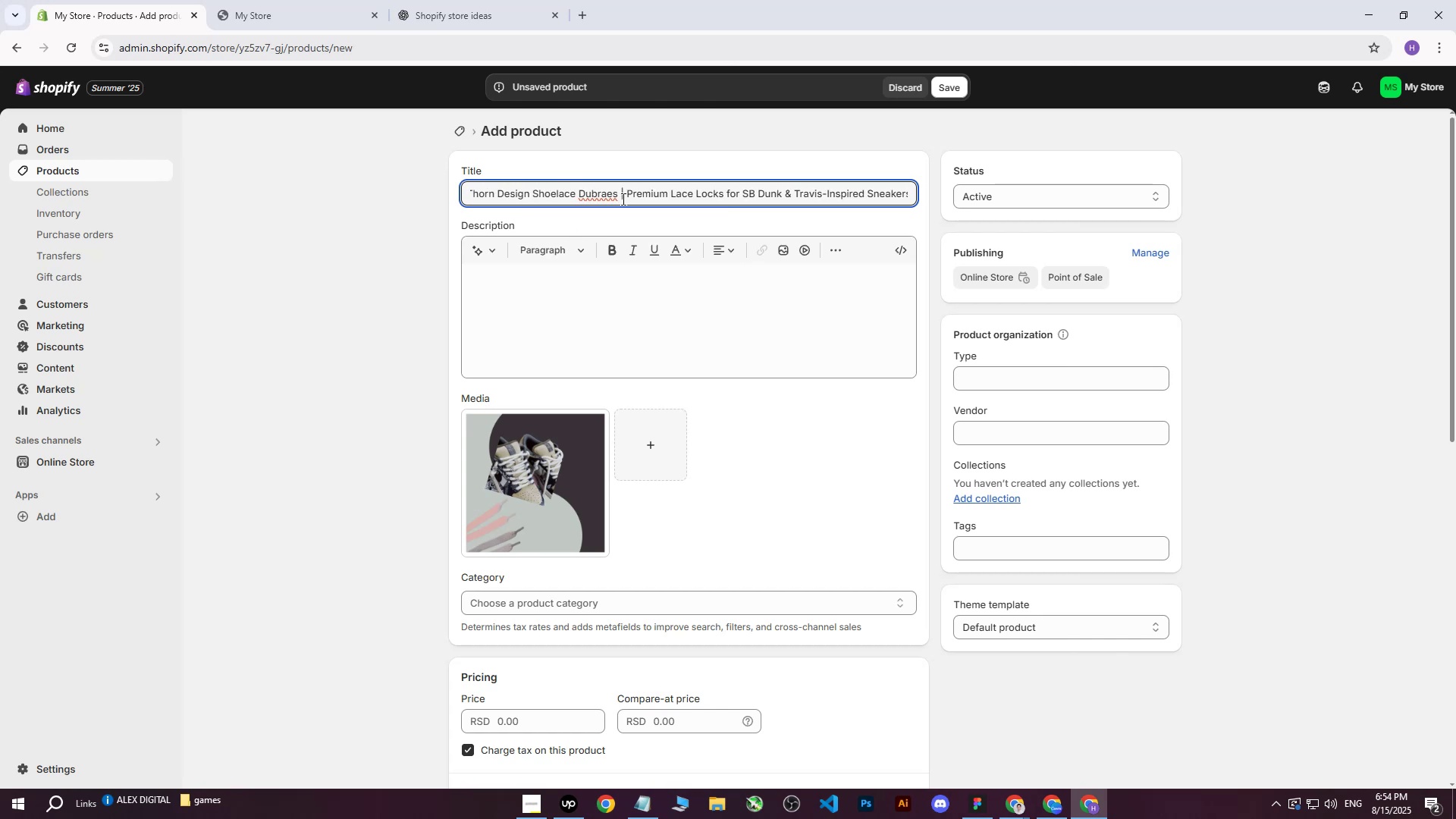 
key(Backspace)
 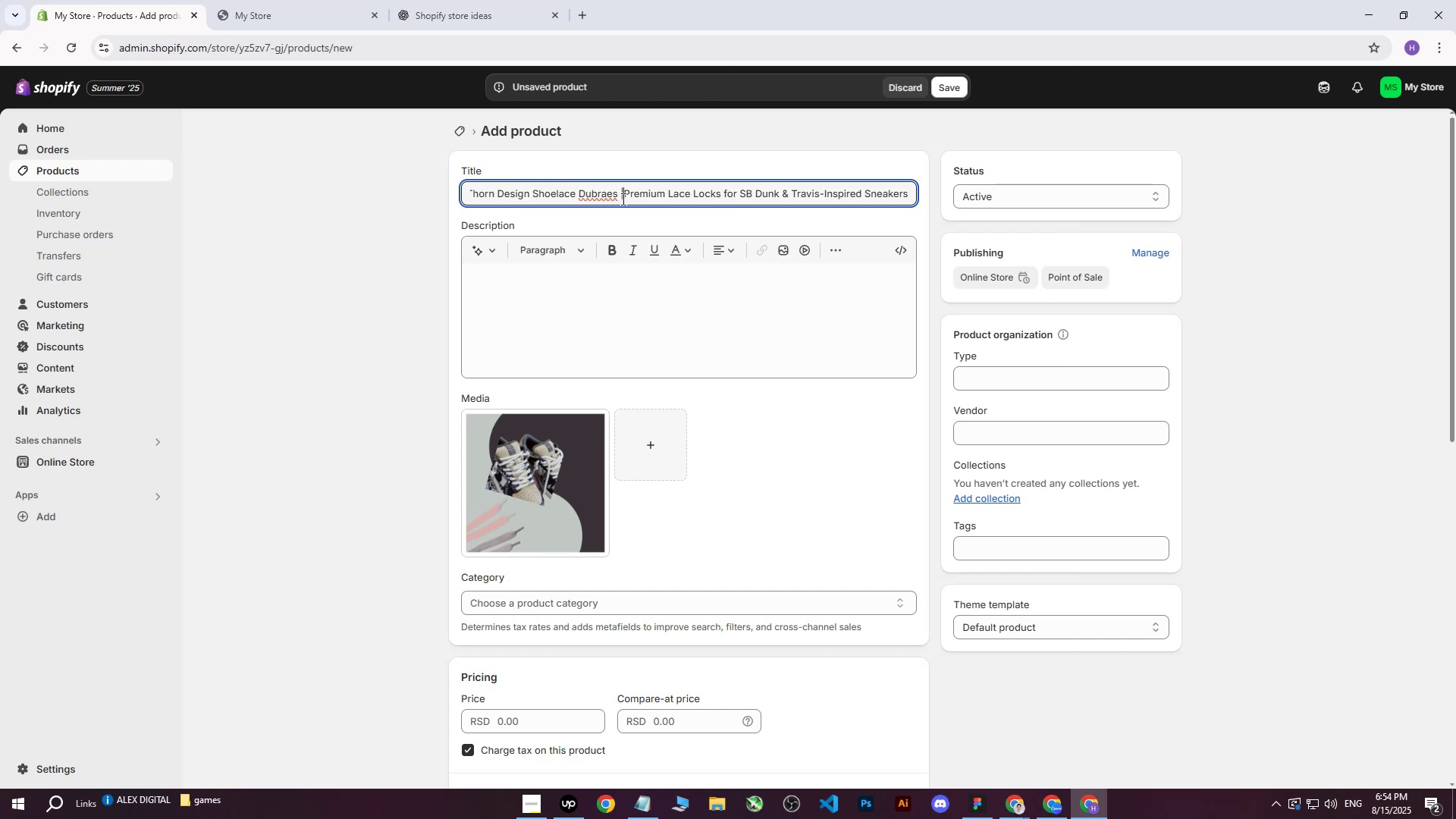 
key(Space)
 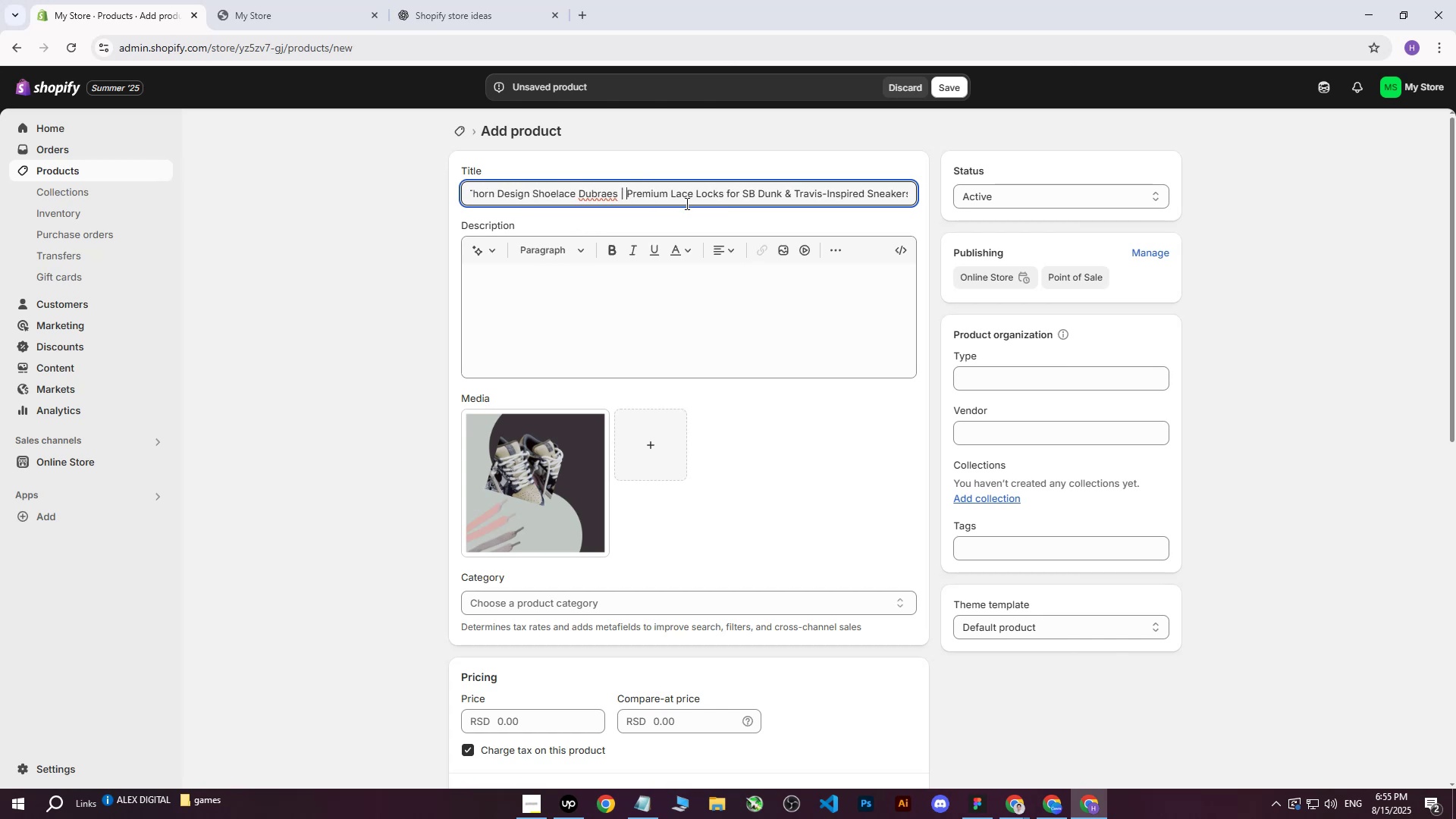 
left_click([825, 194])
 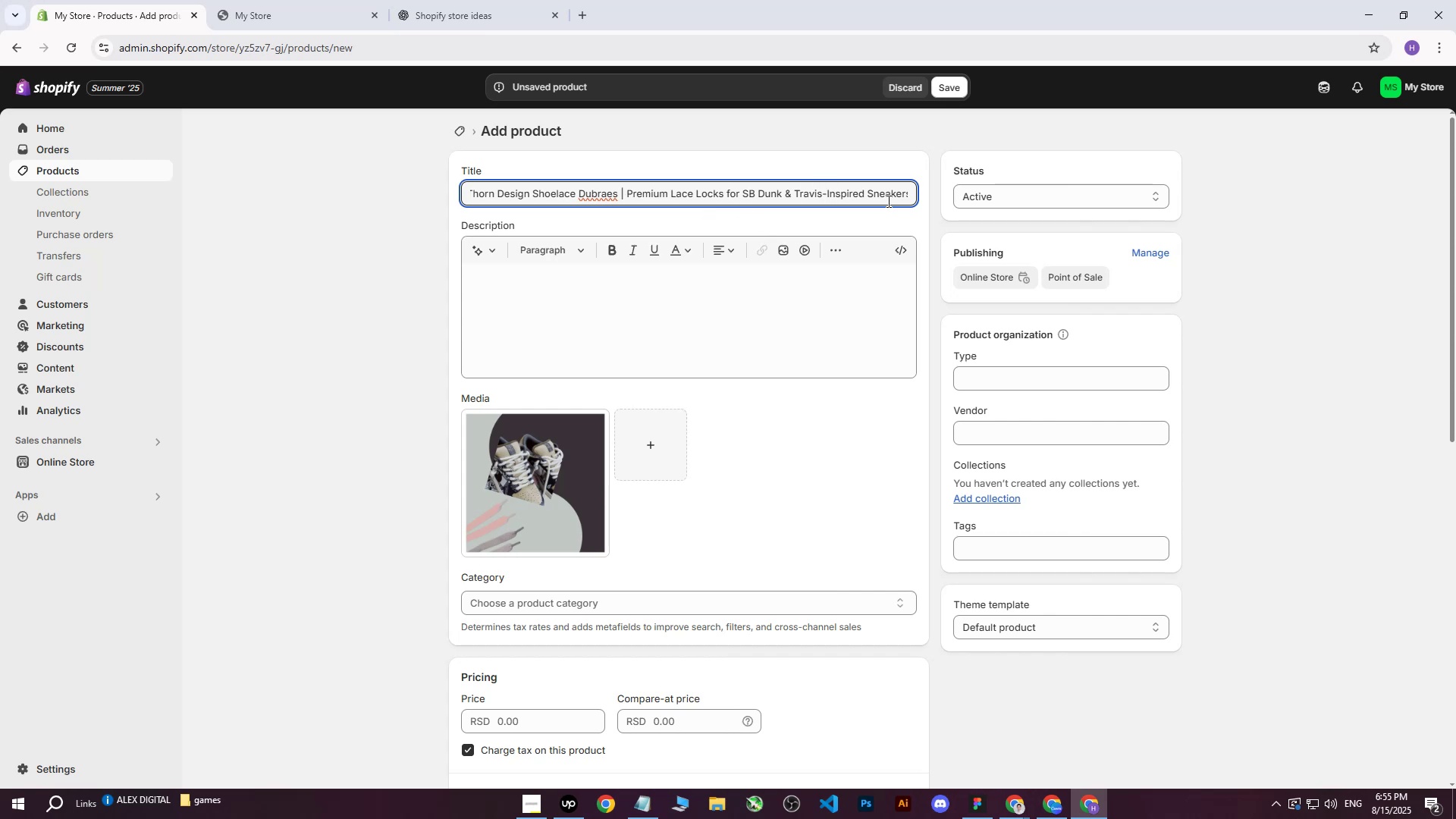 
key(Backspace)
 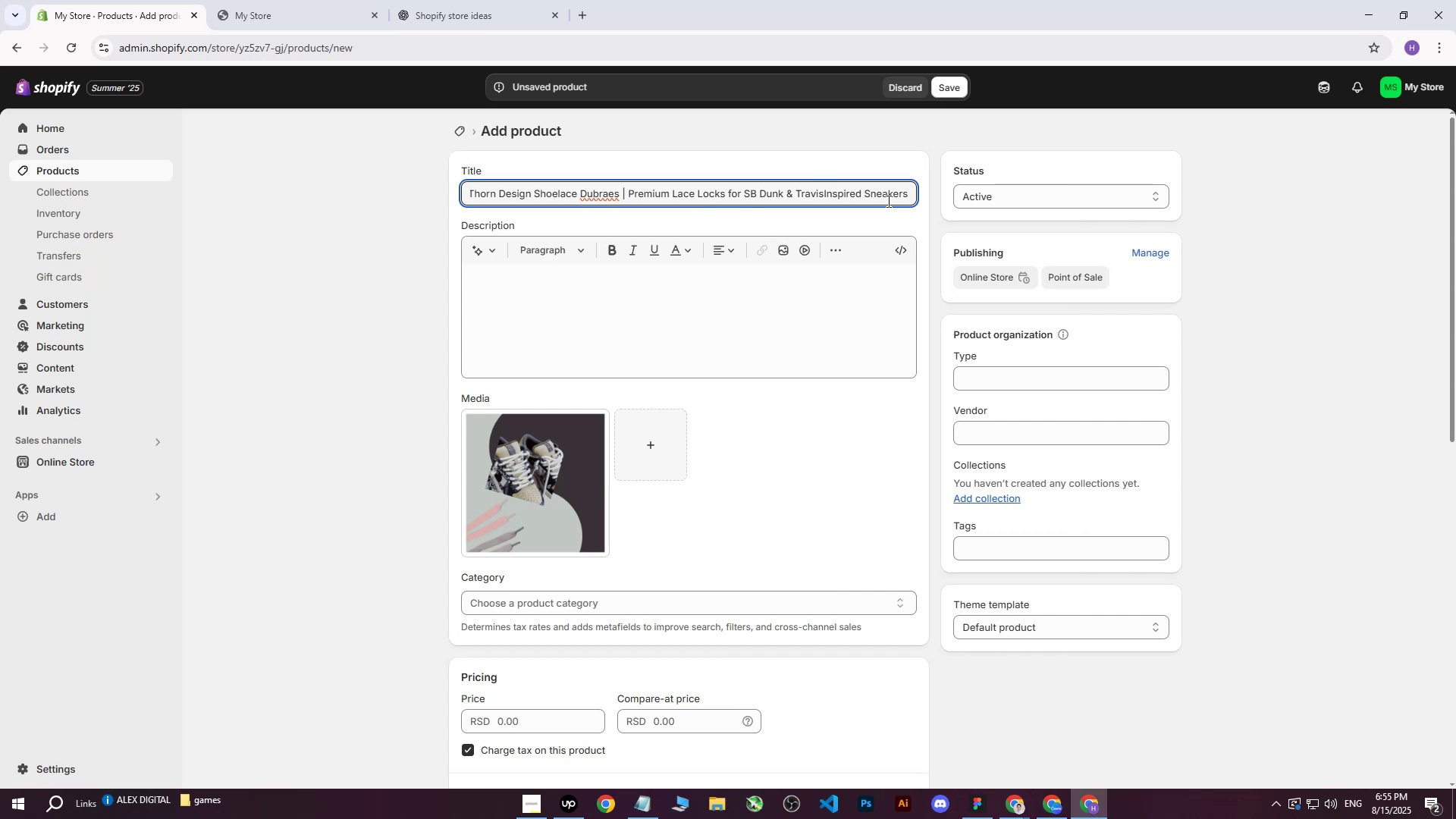 
key(Space)
 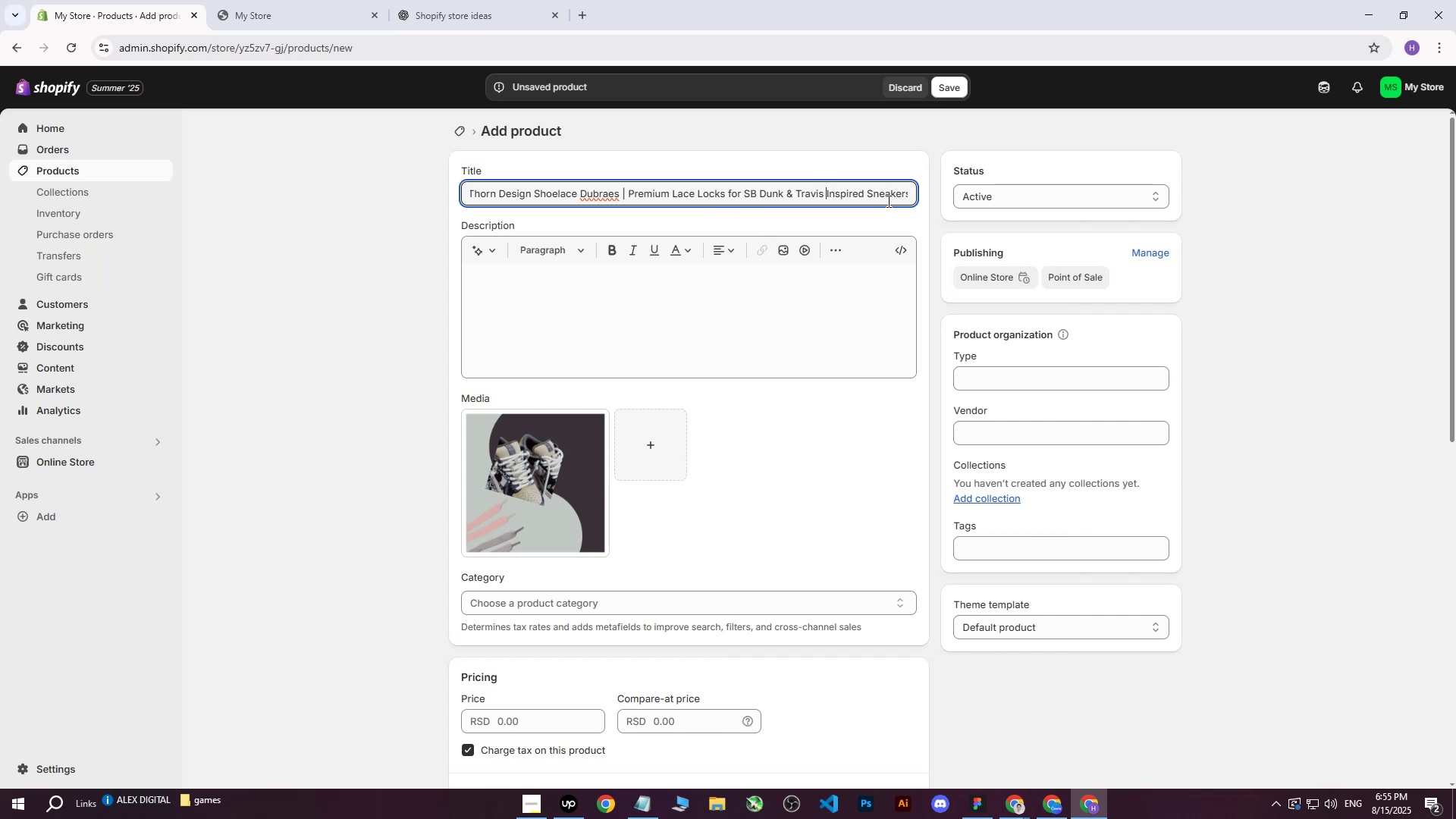 
key(Shift+Backslash)
 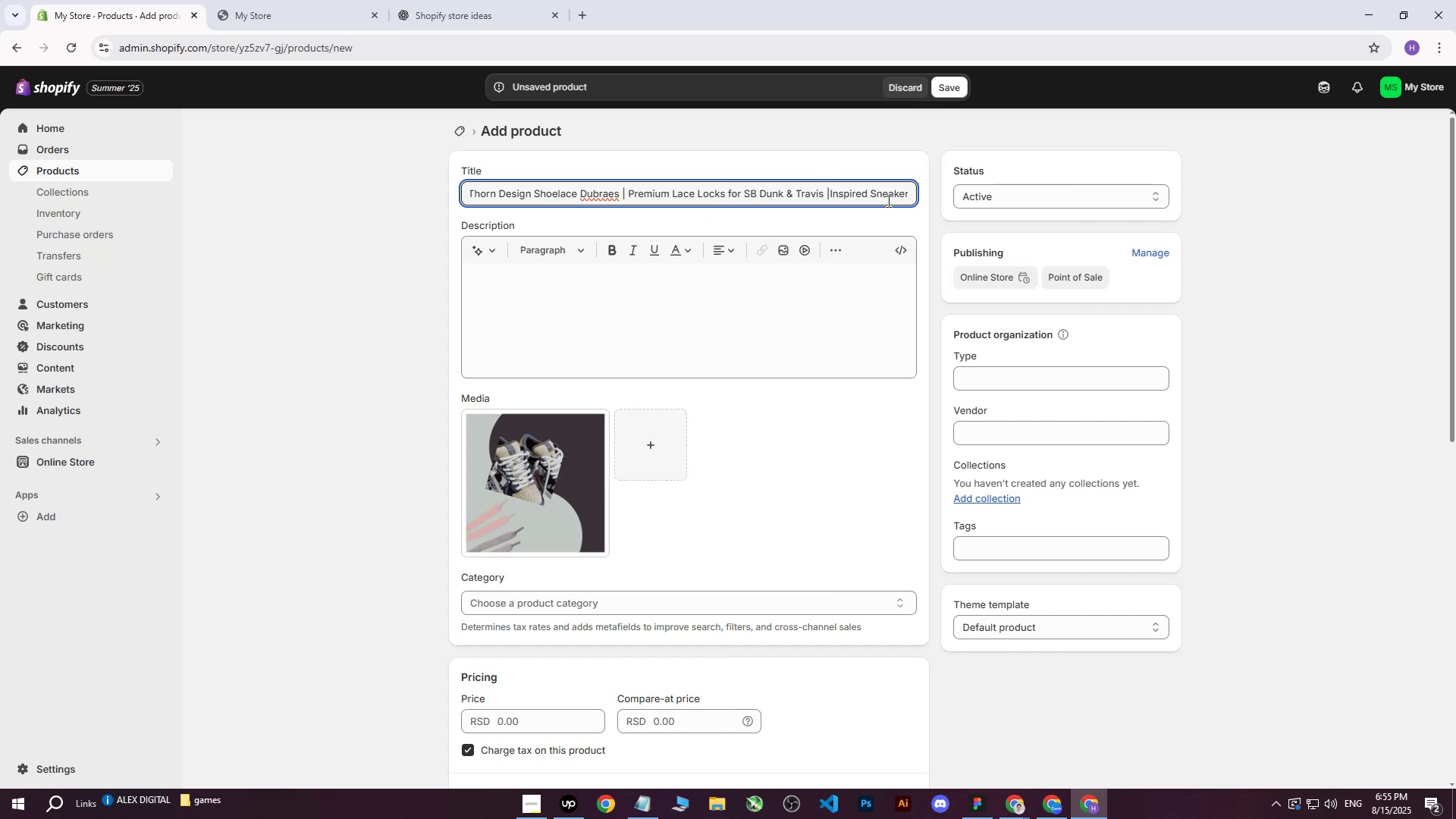 
key(Space)
 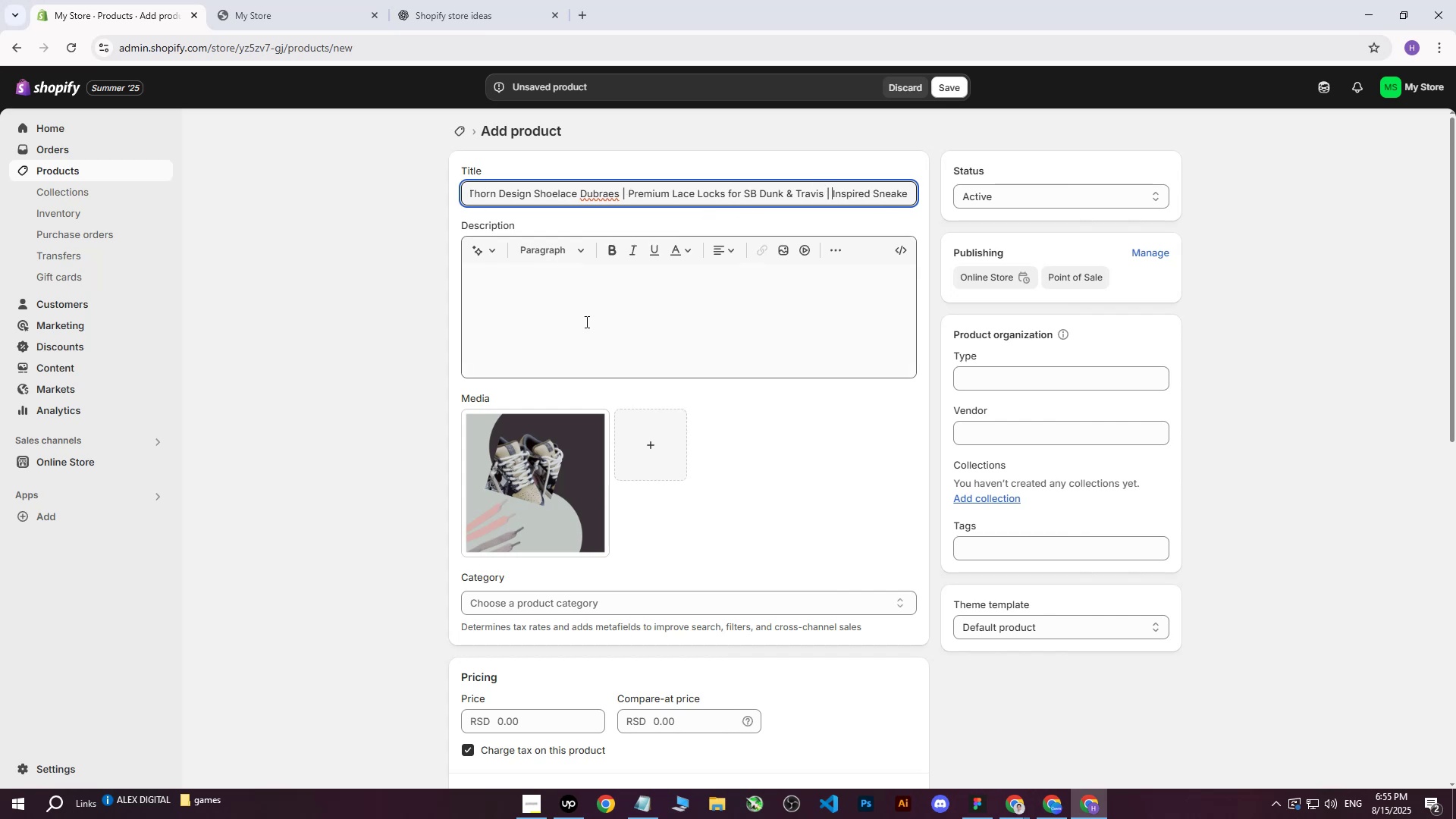 
left_click([1010, 818])
 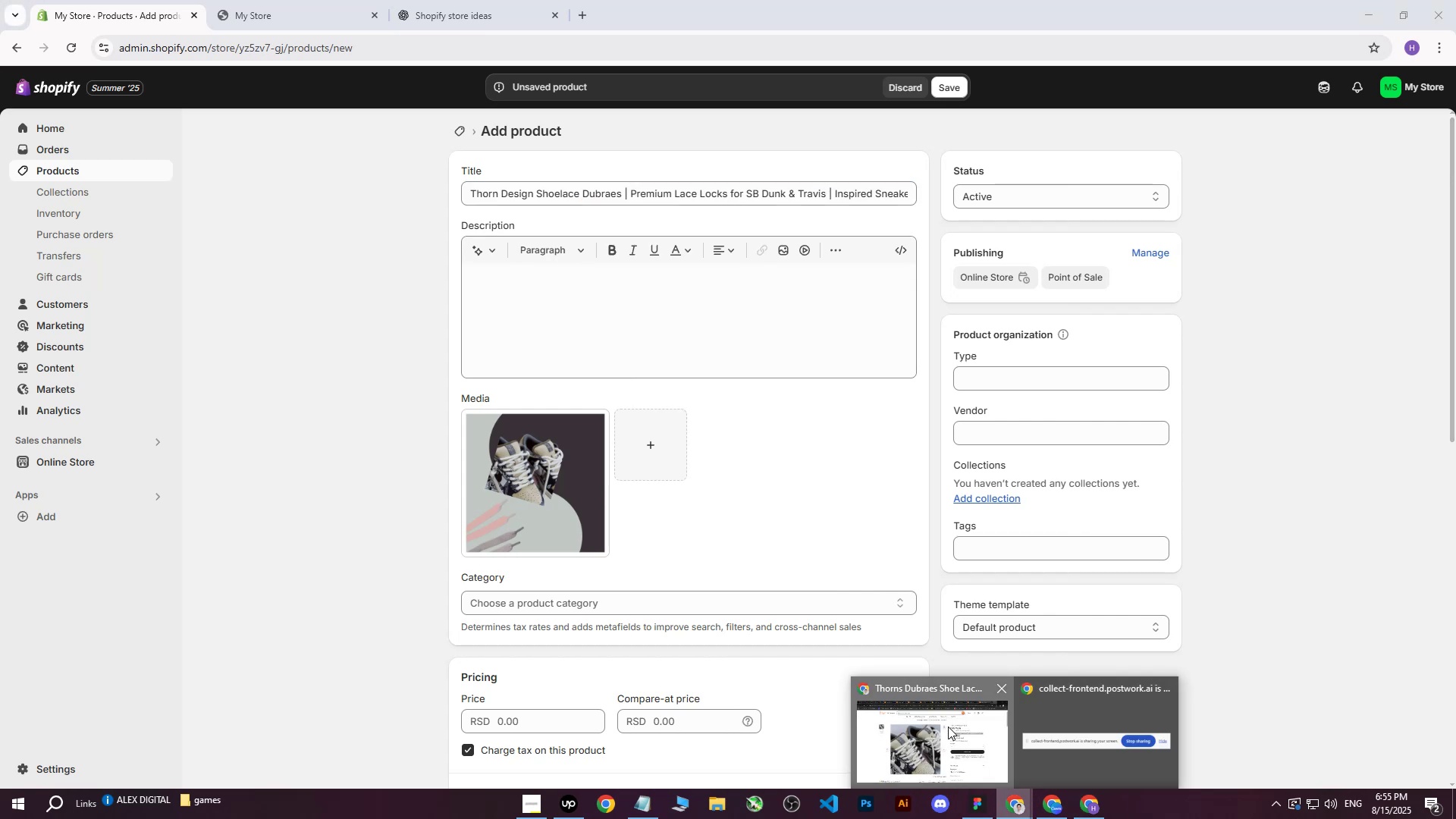 
double_click([948, 726])
 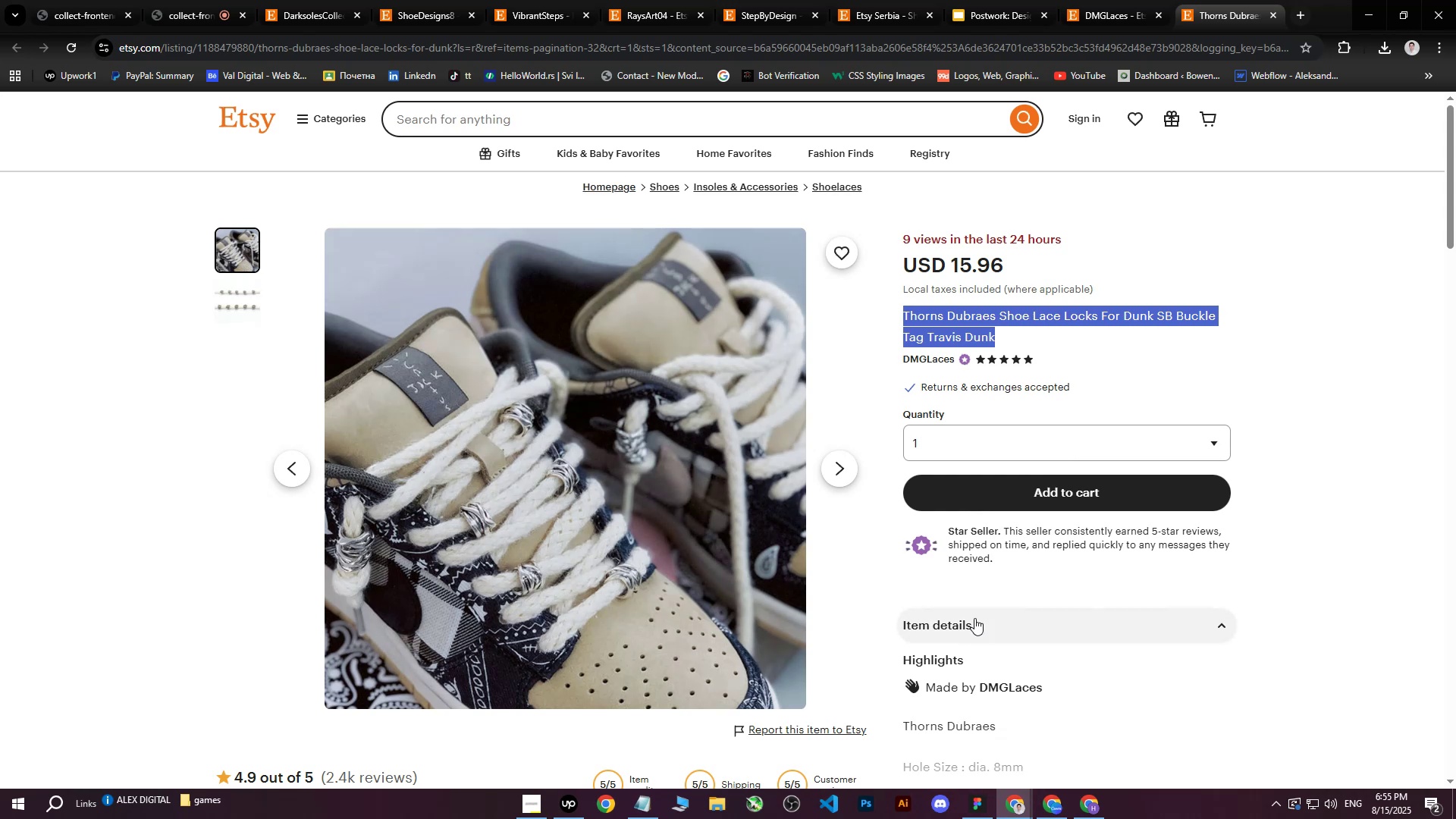 
scroll: coordinate [987, 600], scroll_direction: down, amount: 3.0
 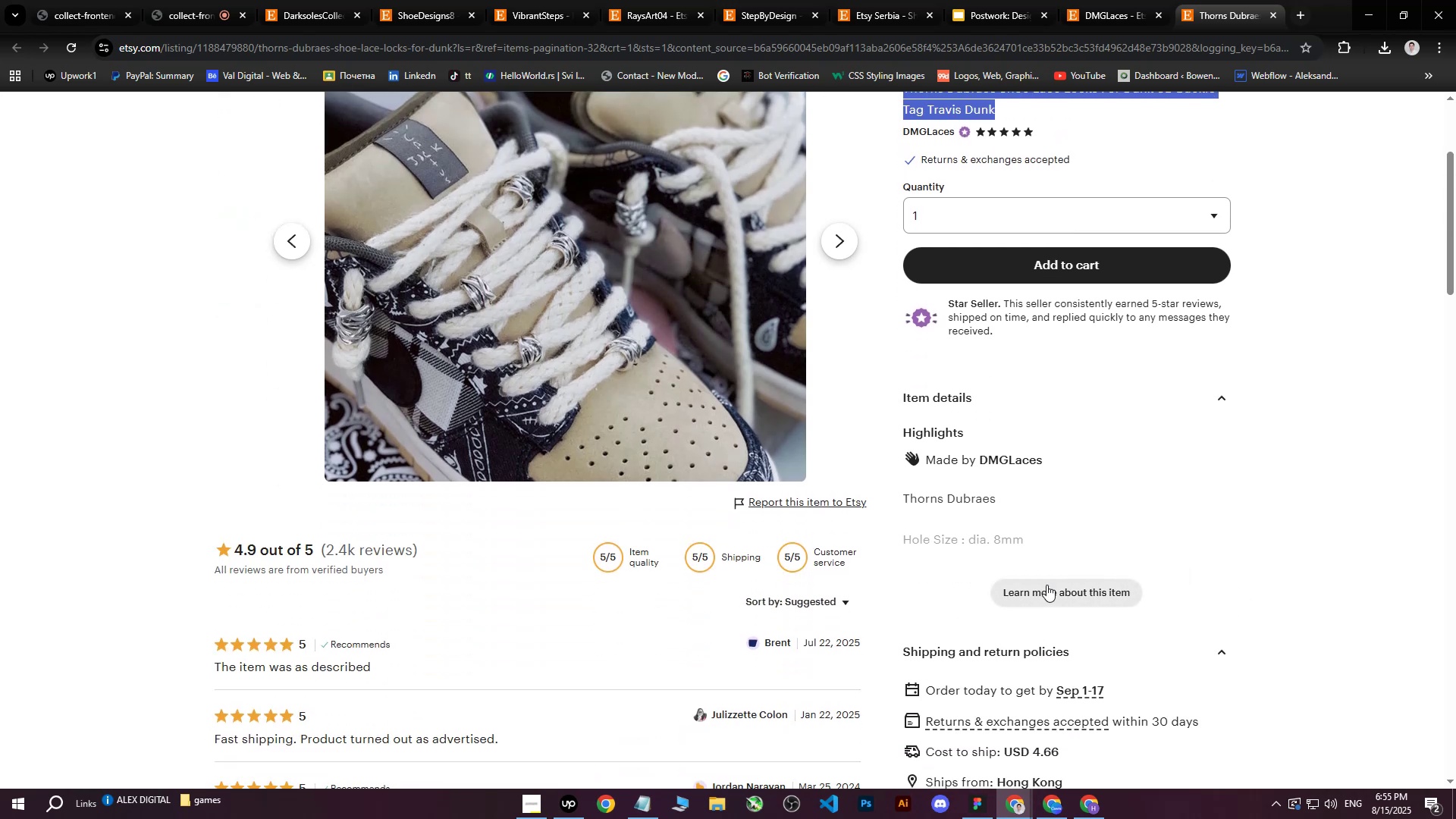 
left_click([1046, 585])
 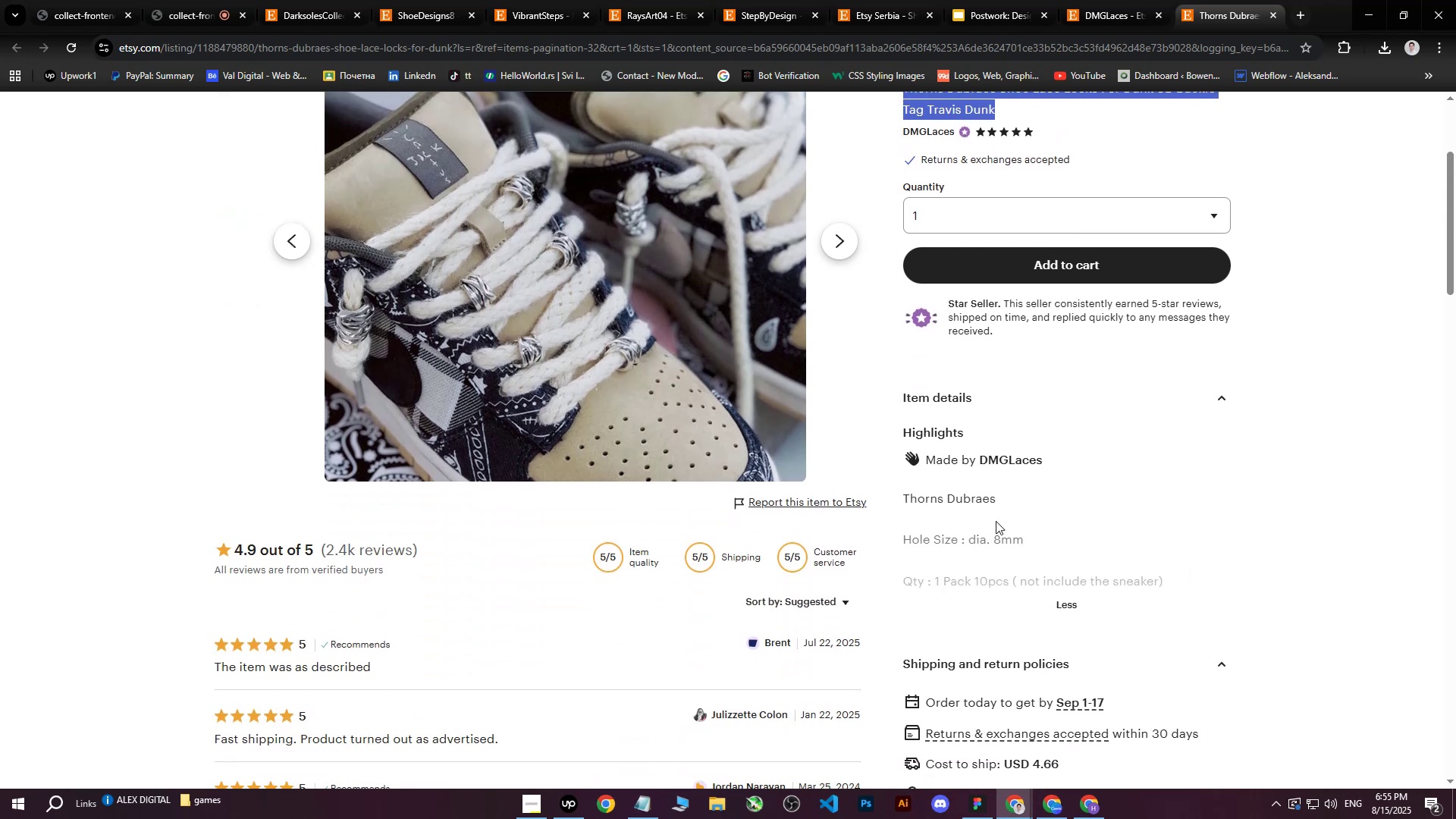 
scroll: coordinate [996, 521], scroll_direction: down, amount: 2.0
 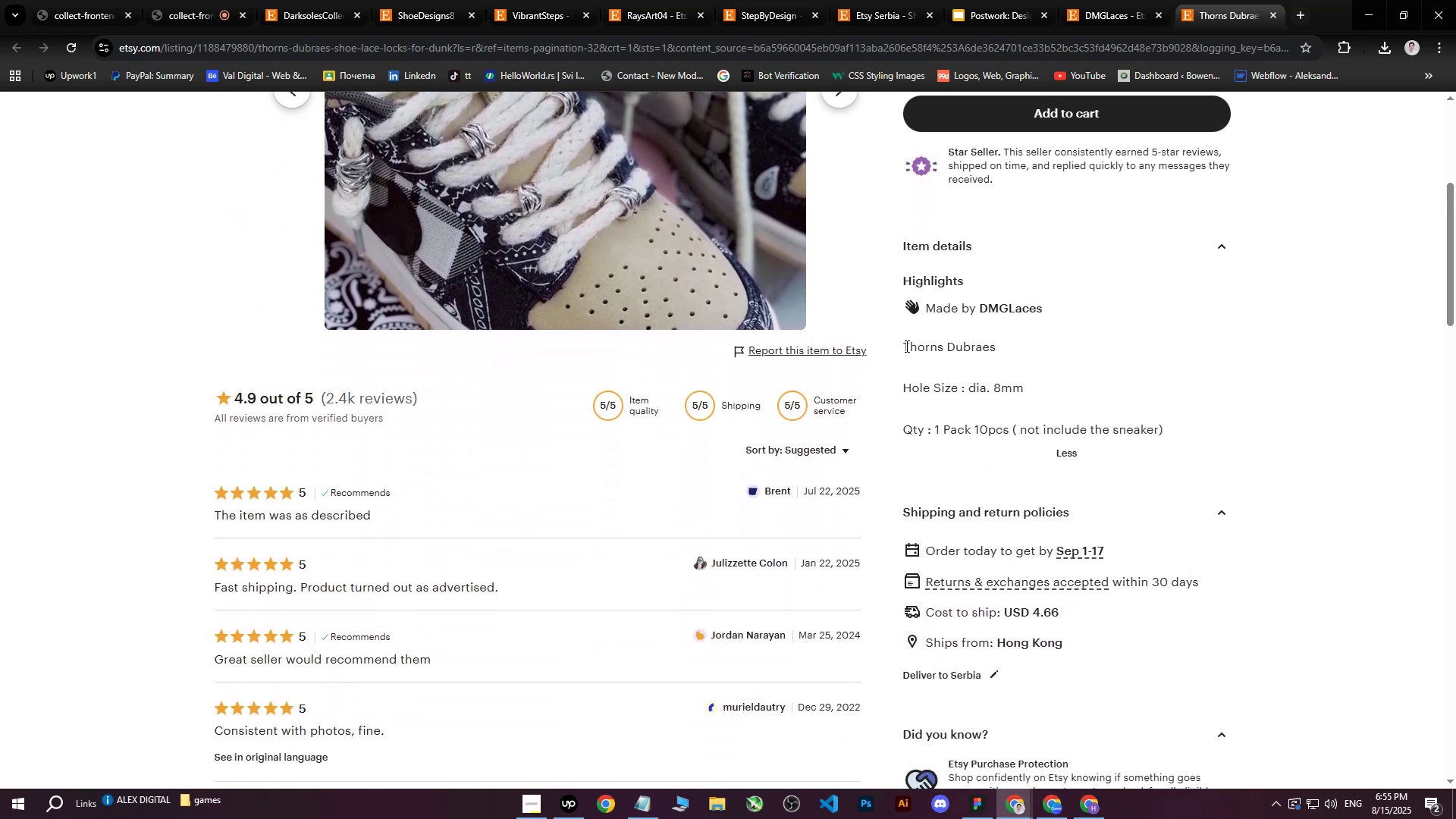 
left_click_drag(start_coordinate=[905, 346], to_coordinate=[1141, 645])
 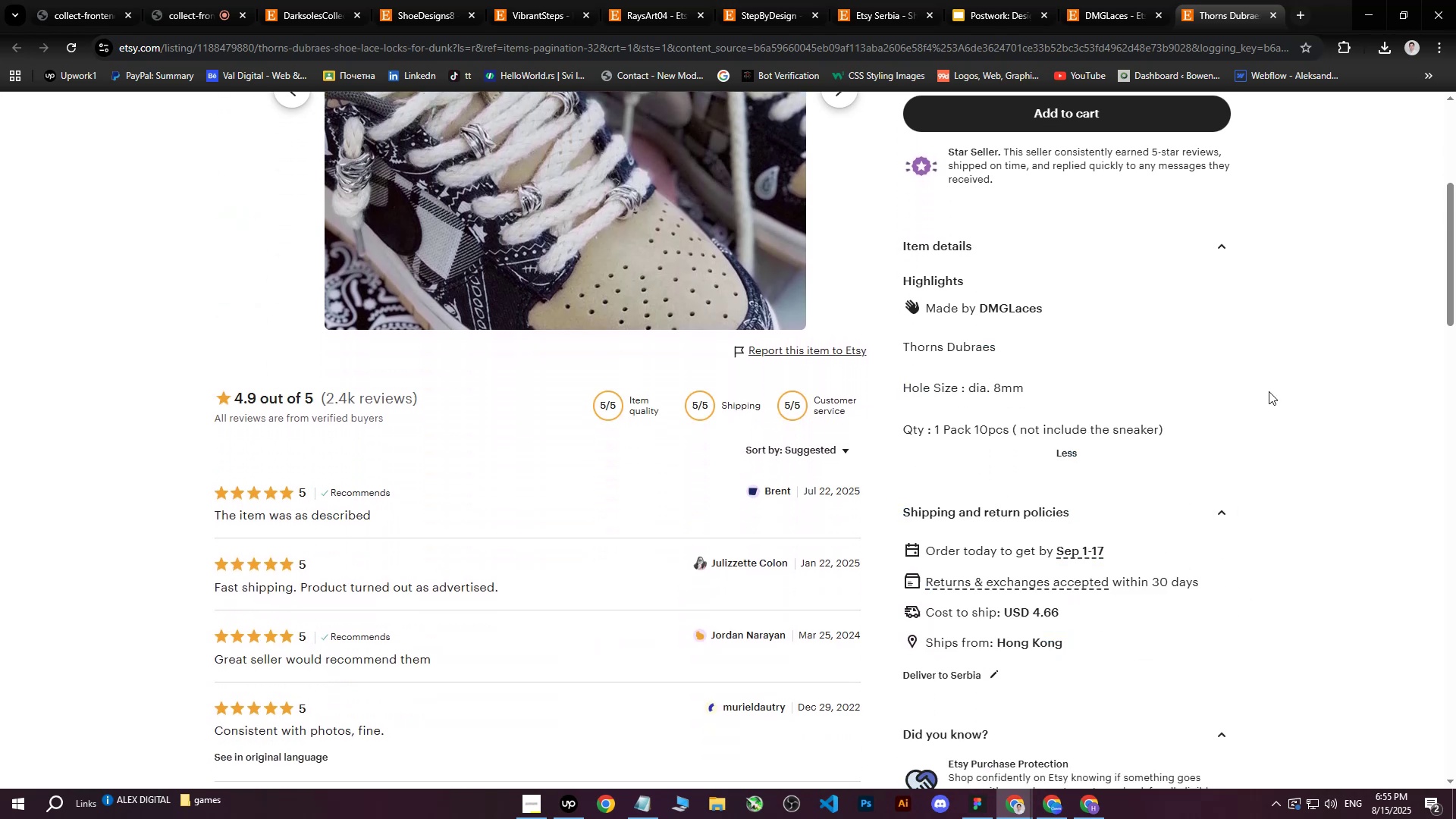 
left_click([1269, 391])
 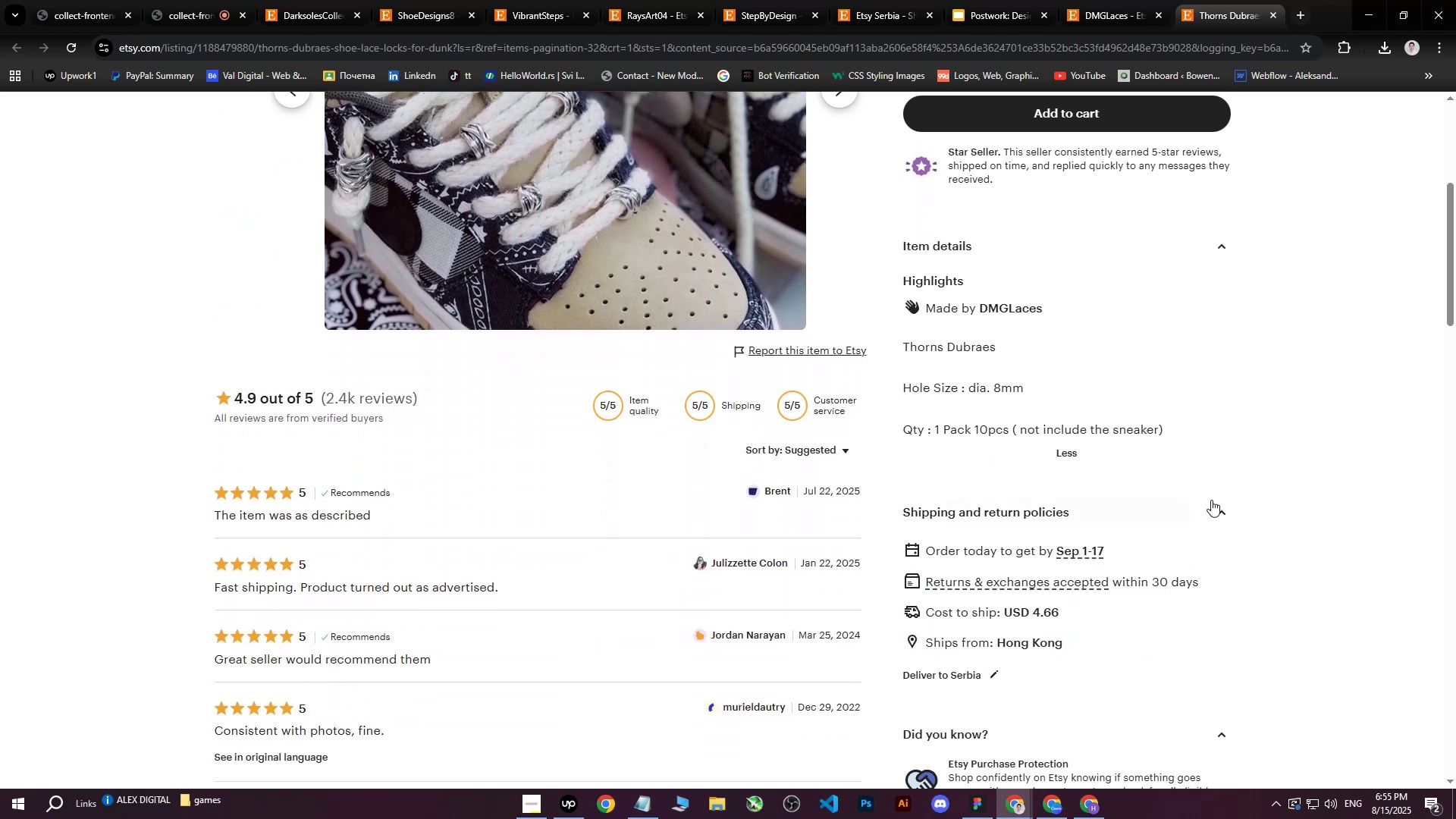 
left_click_drag(start_coordinate=[1218, 509], to_coordinate=[1222, 510])
 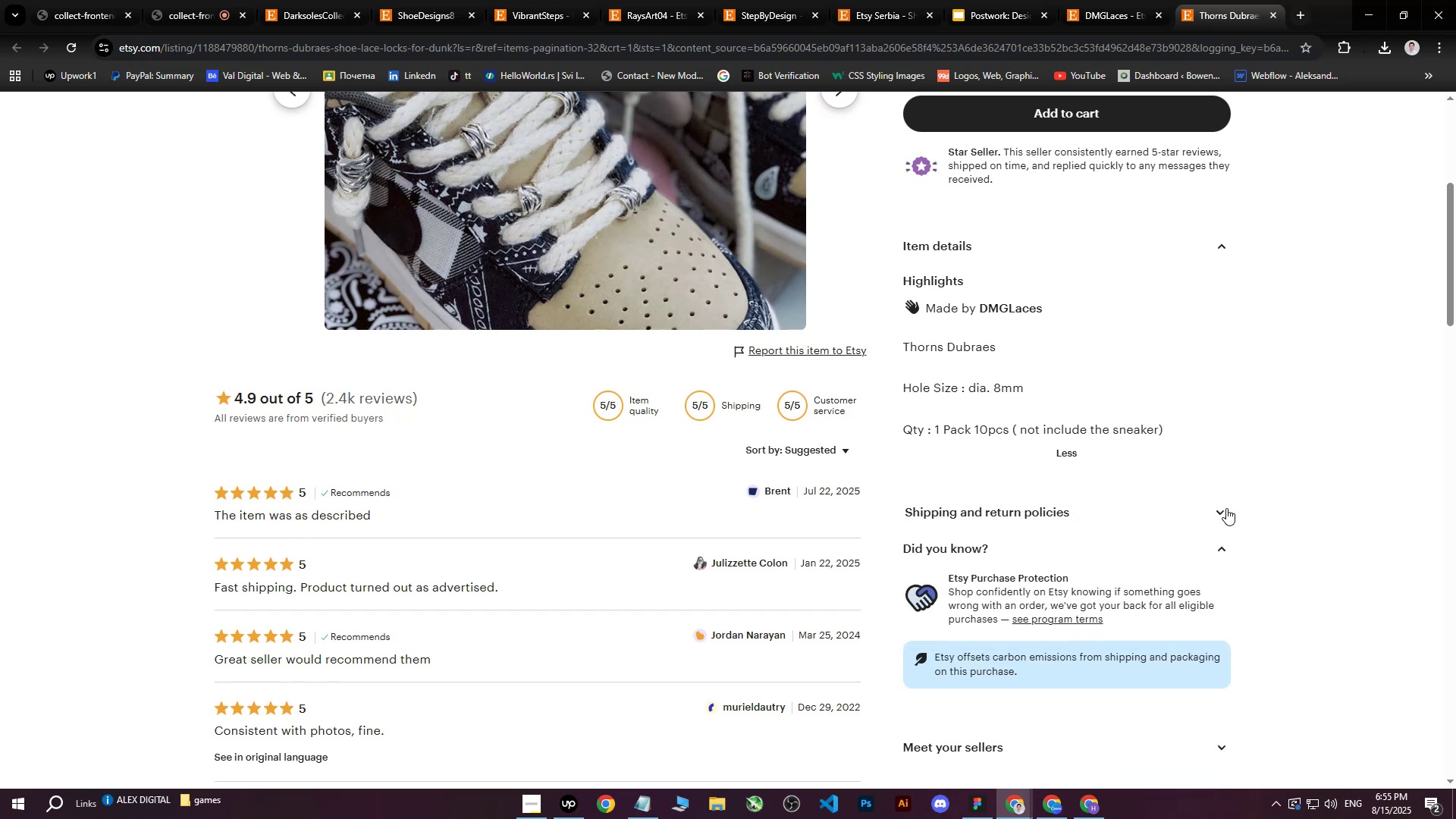 
left_click([1226, 508])
 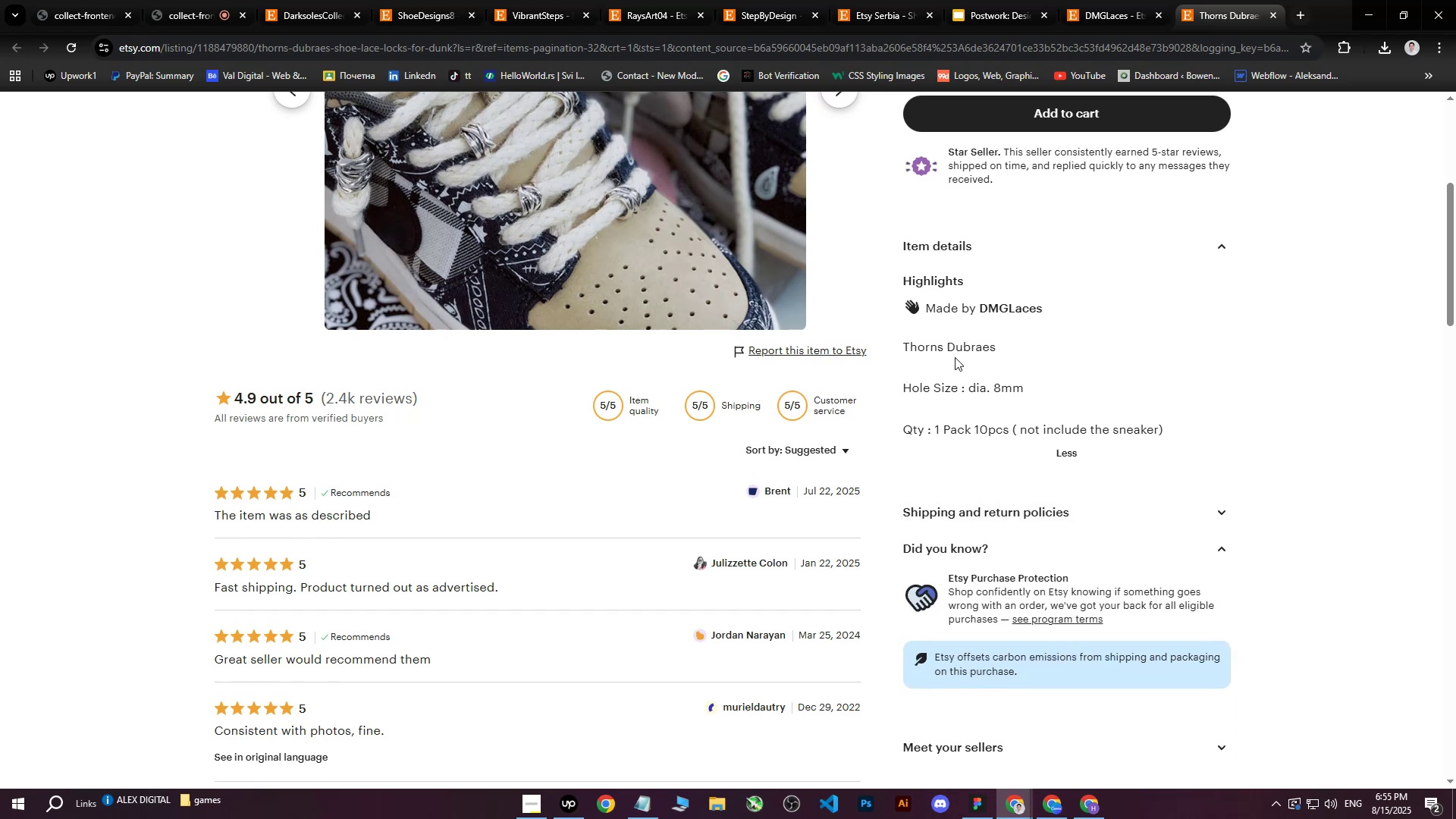 
left_click_drag(start_coordinate=[905, 346], to_coordinate=[1175, 428])
 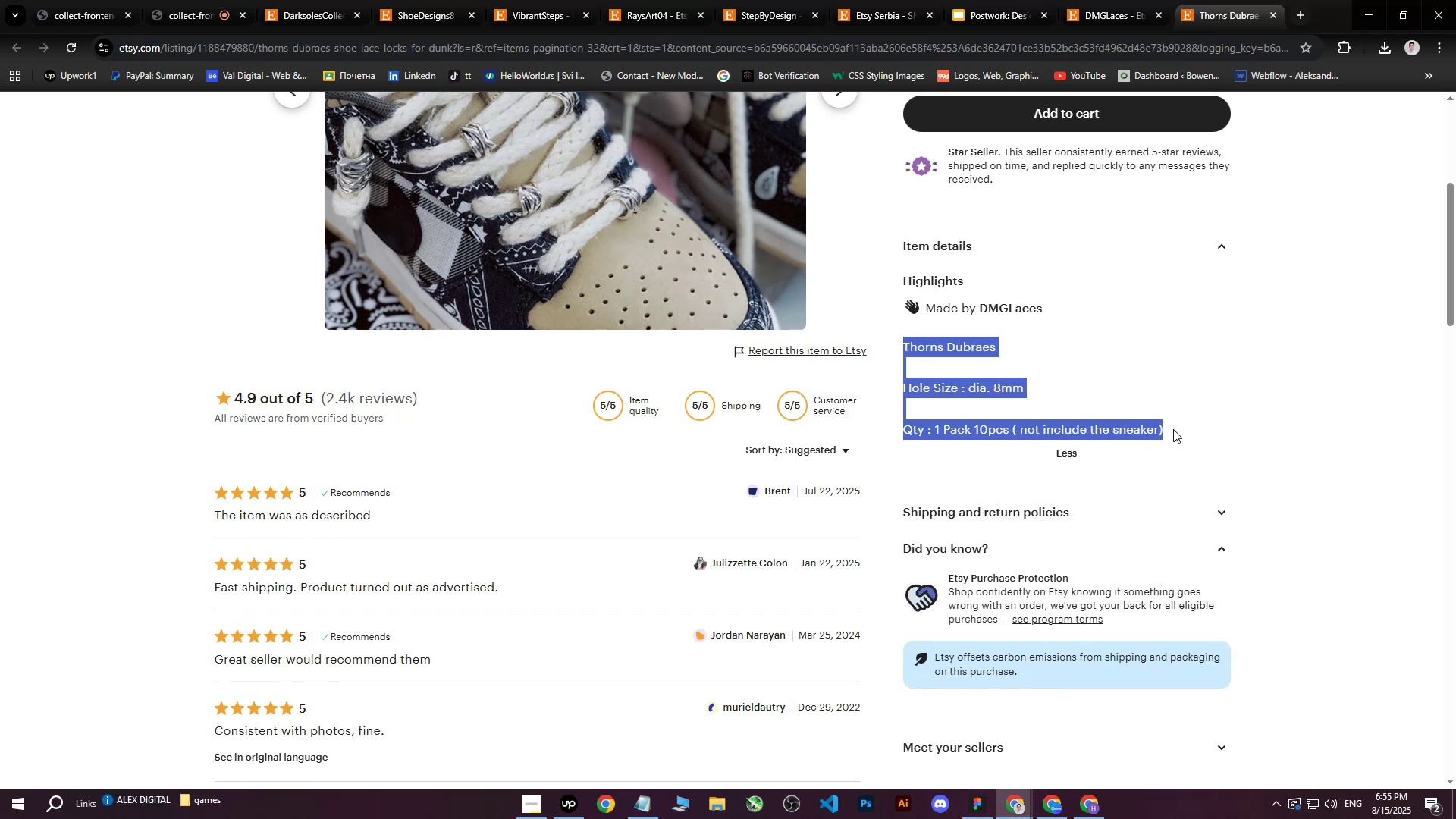 
key(Control+C)
 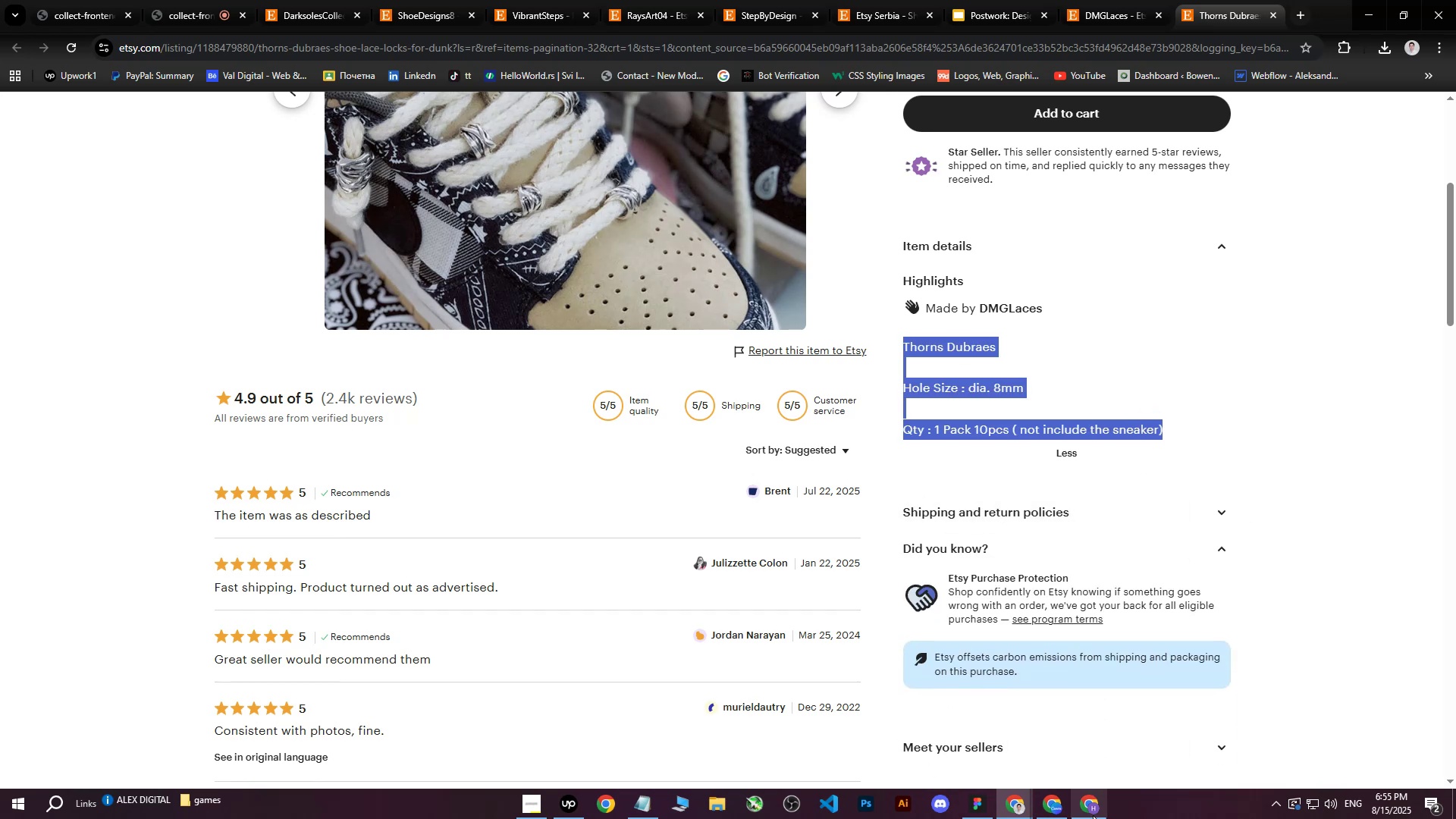 
left_click([1094, 813])
 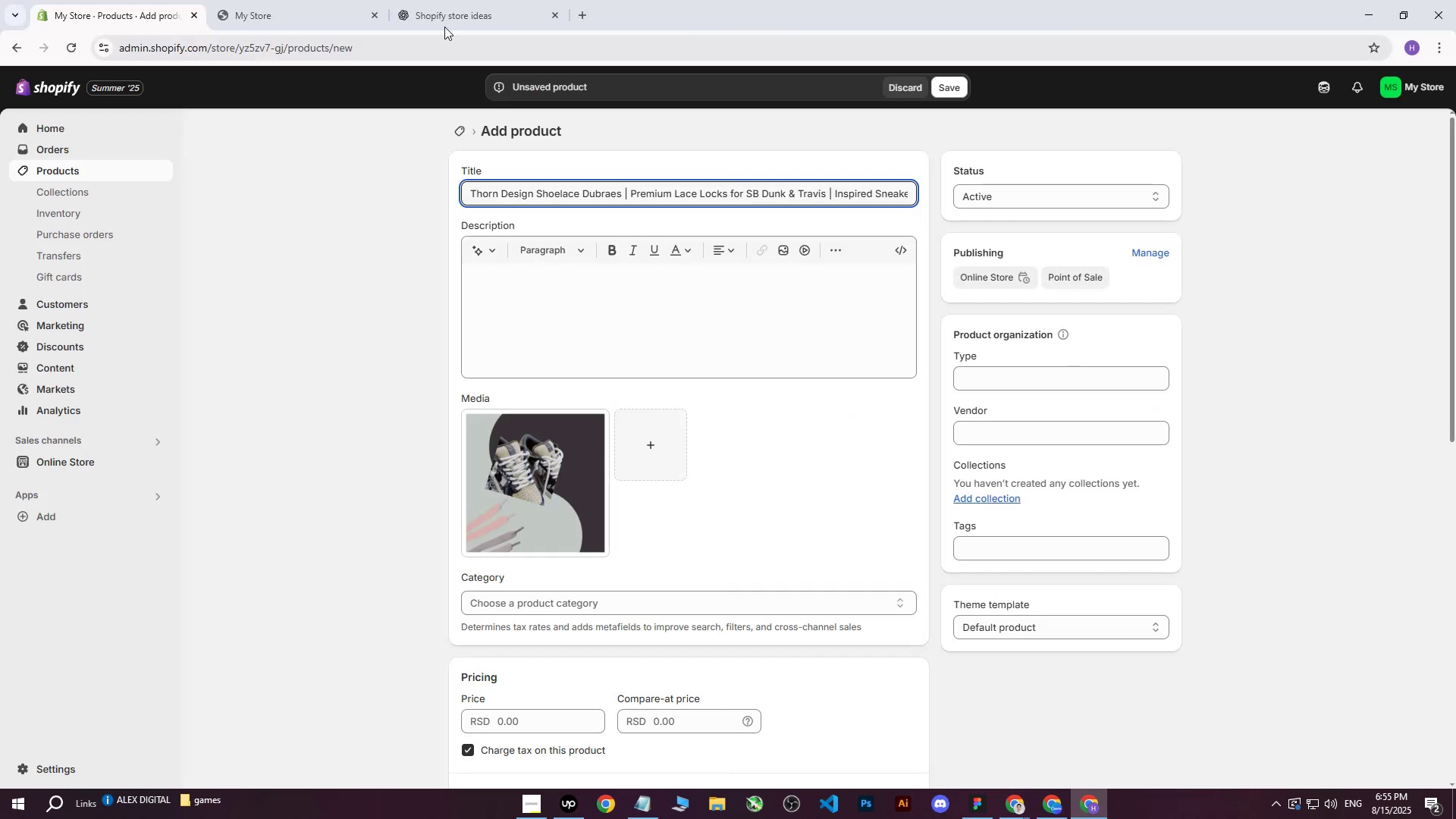 
left_click([470, 0])
 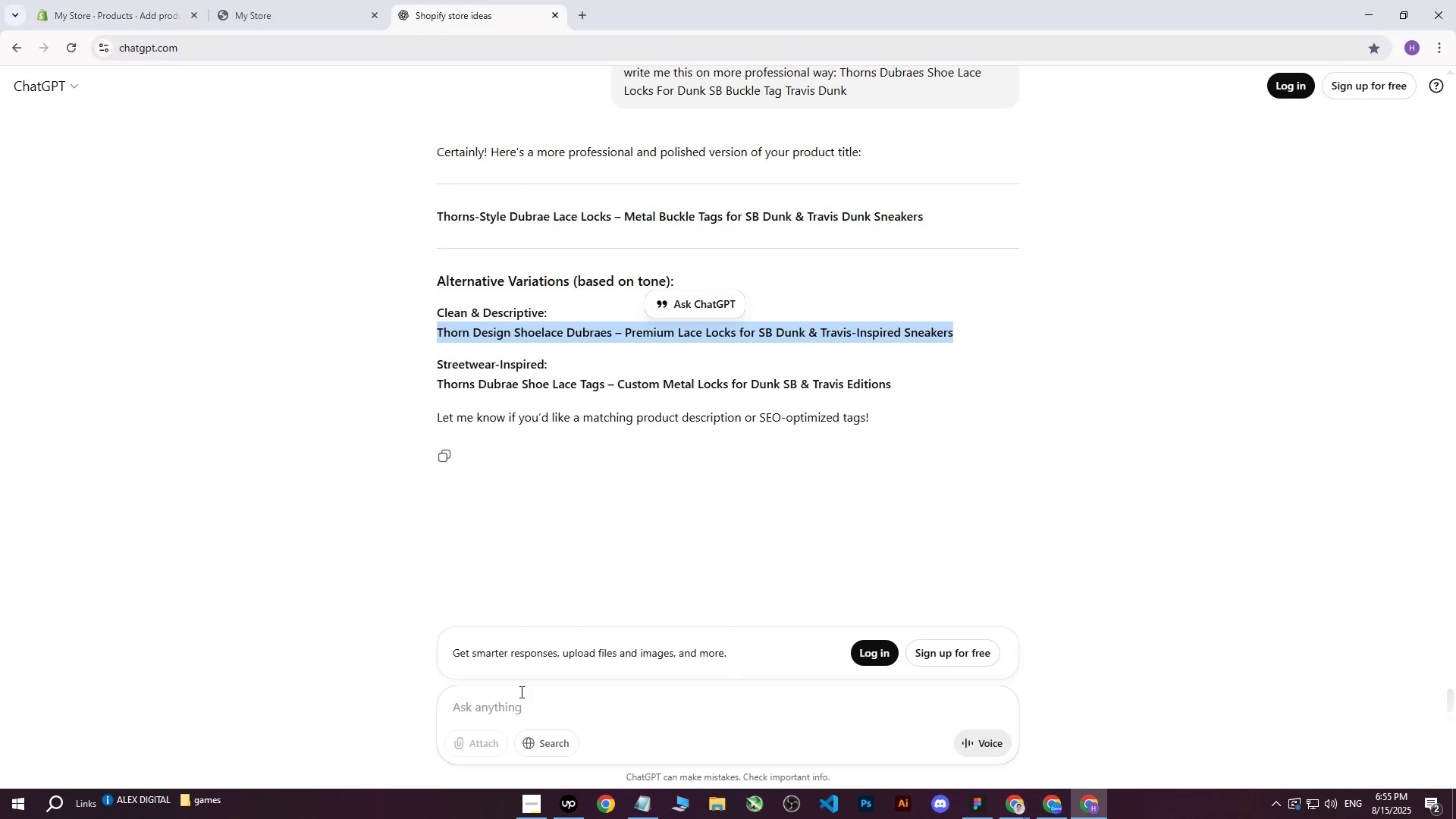 
left_click([514, 709])
 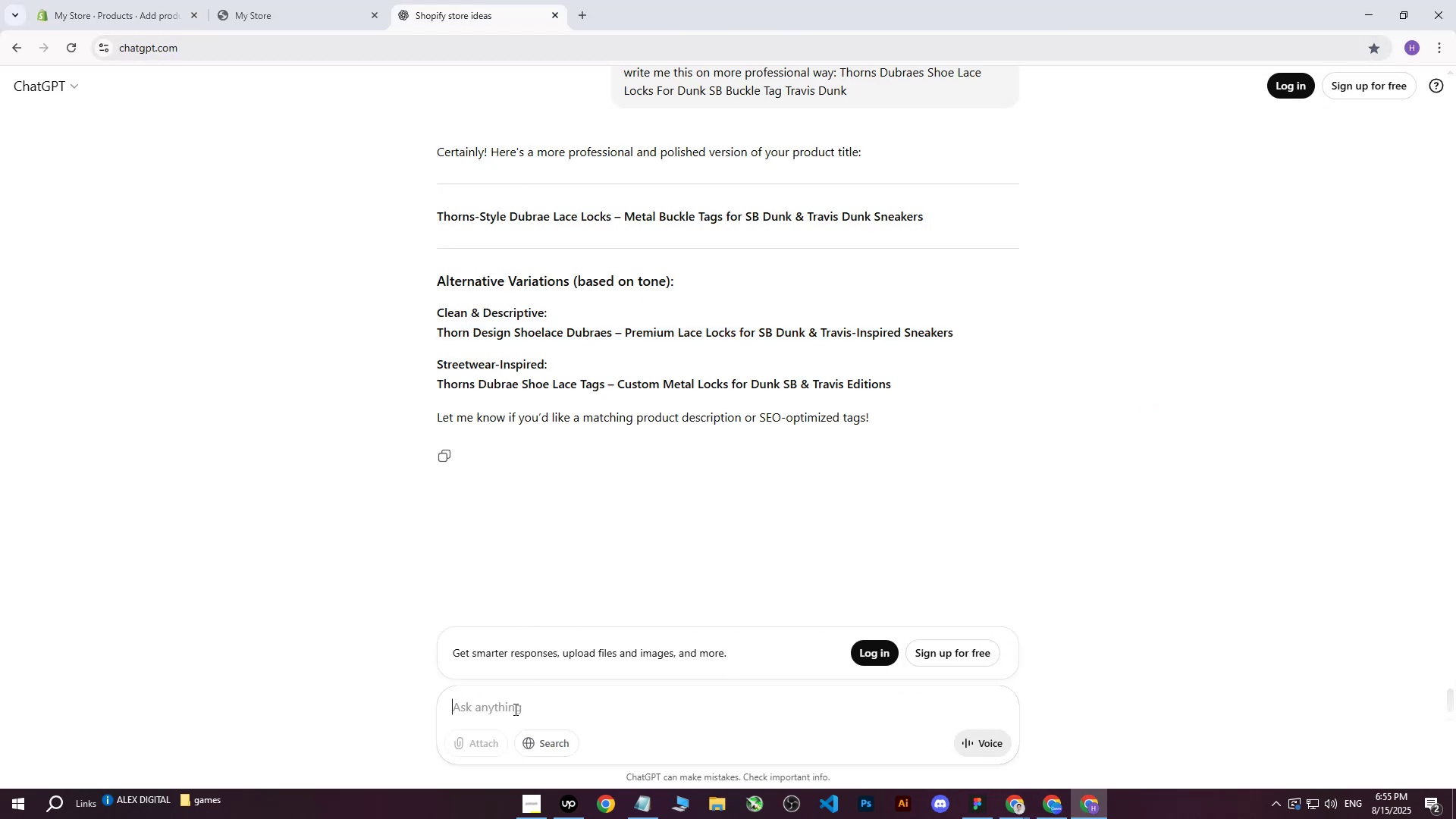 
type(write me on more professional way and expand me this: )
 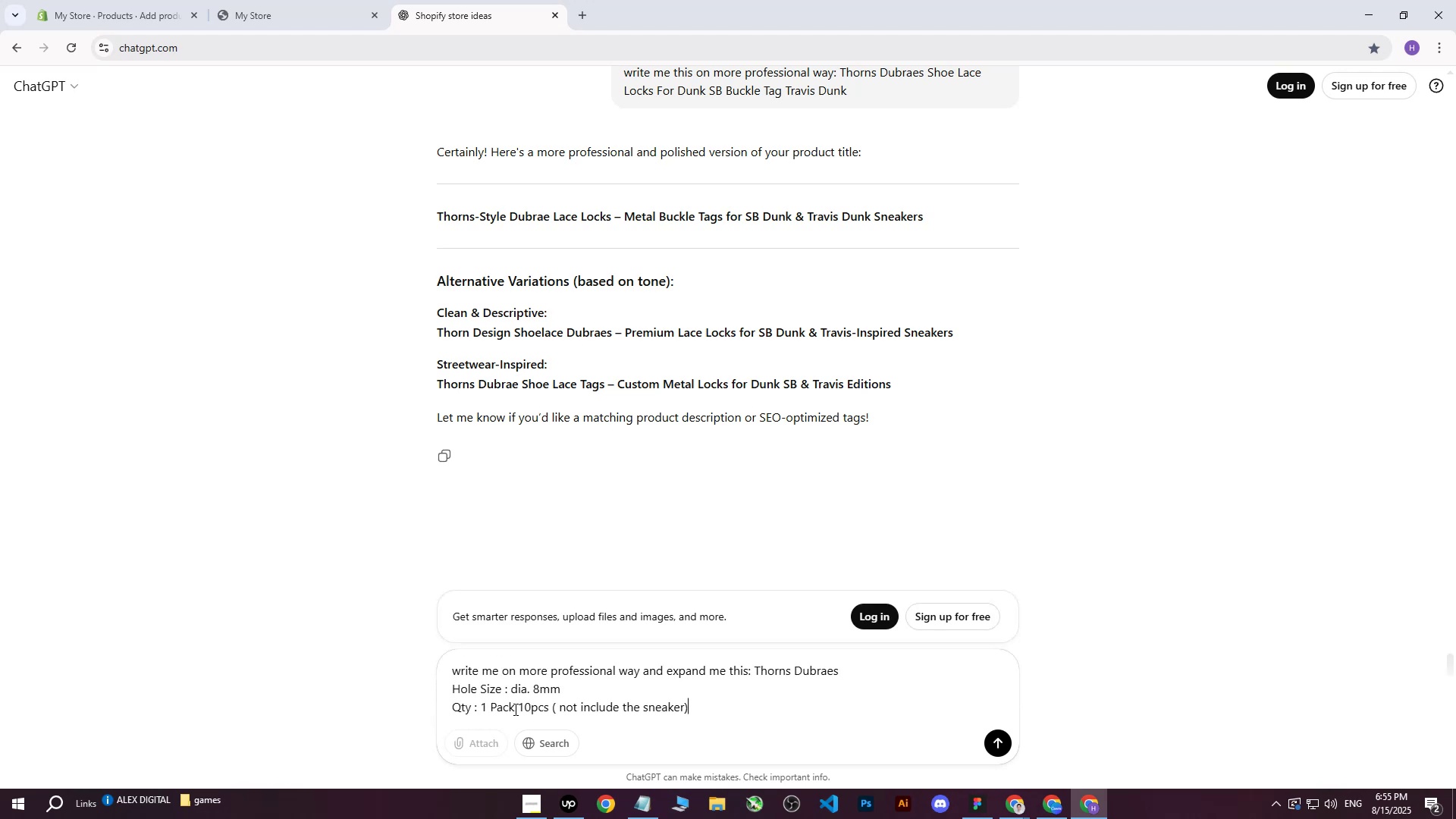 
key(Control+V)
 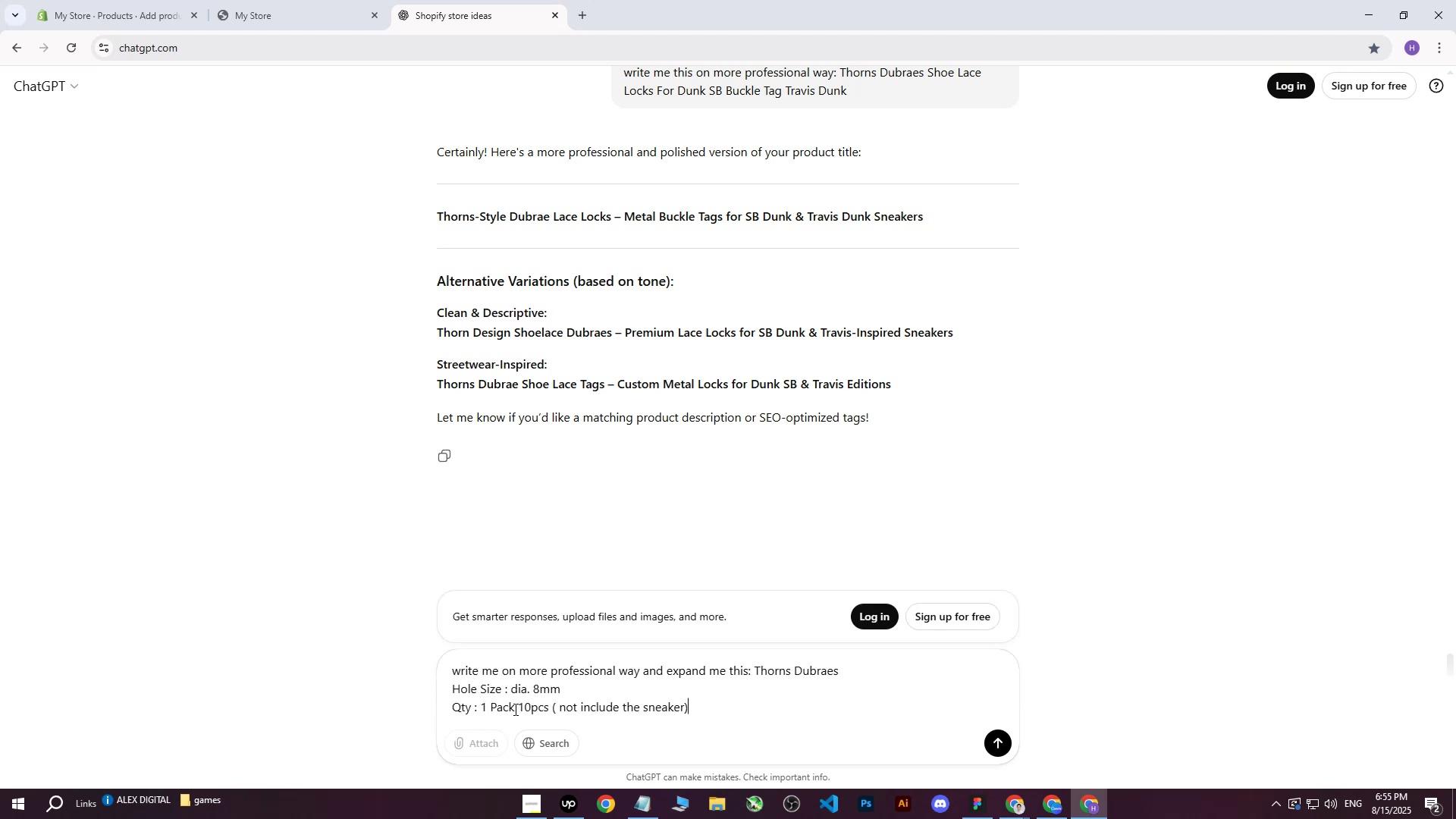 
key(Enter)
 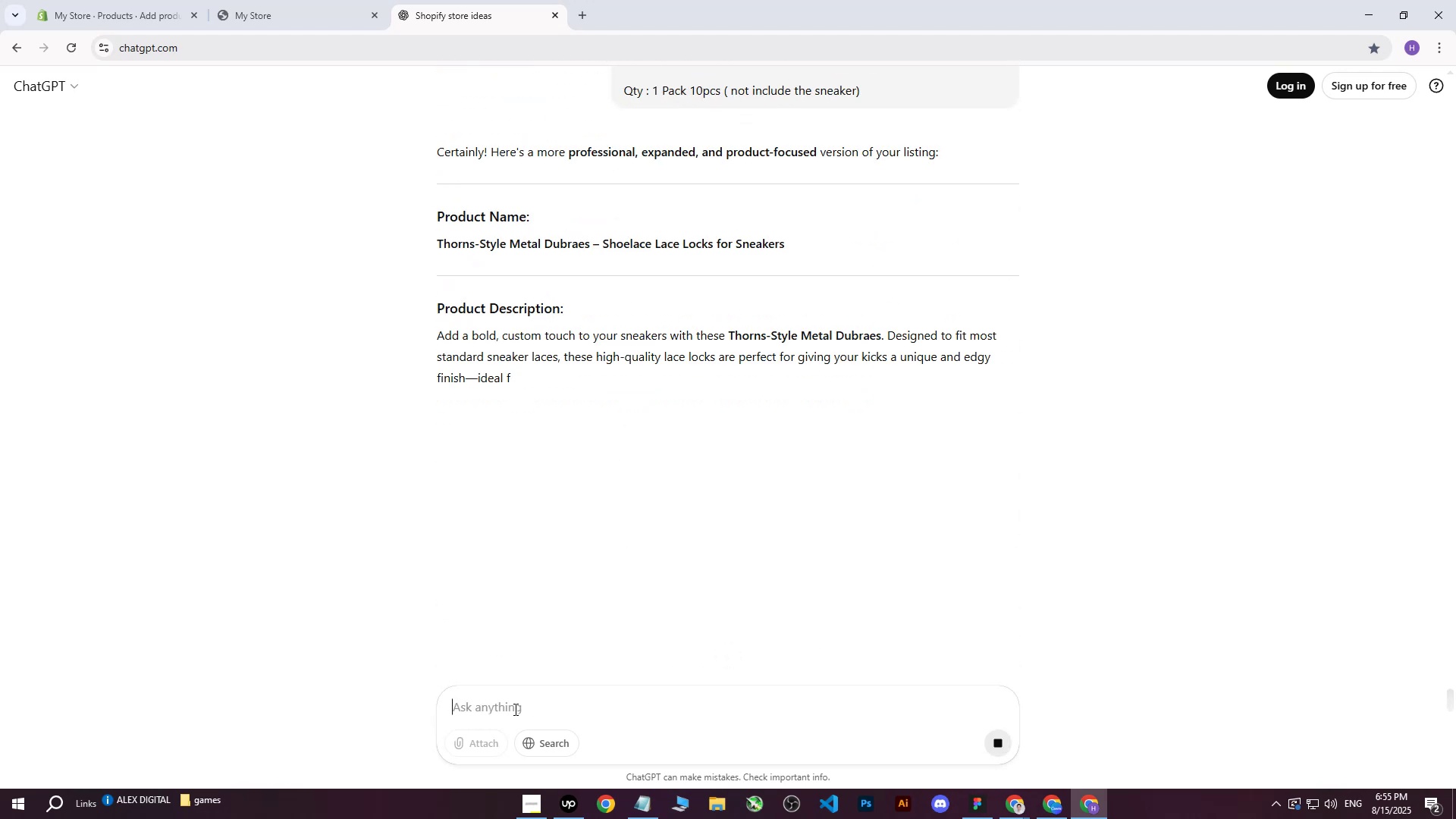 
wait(7.73)
 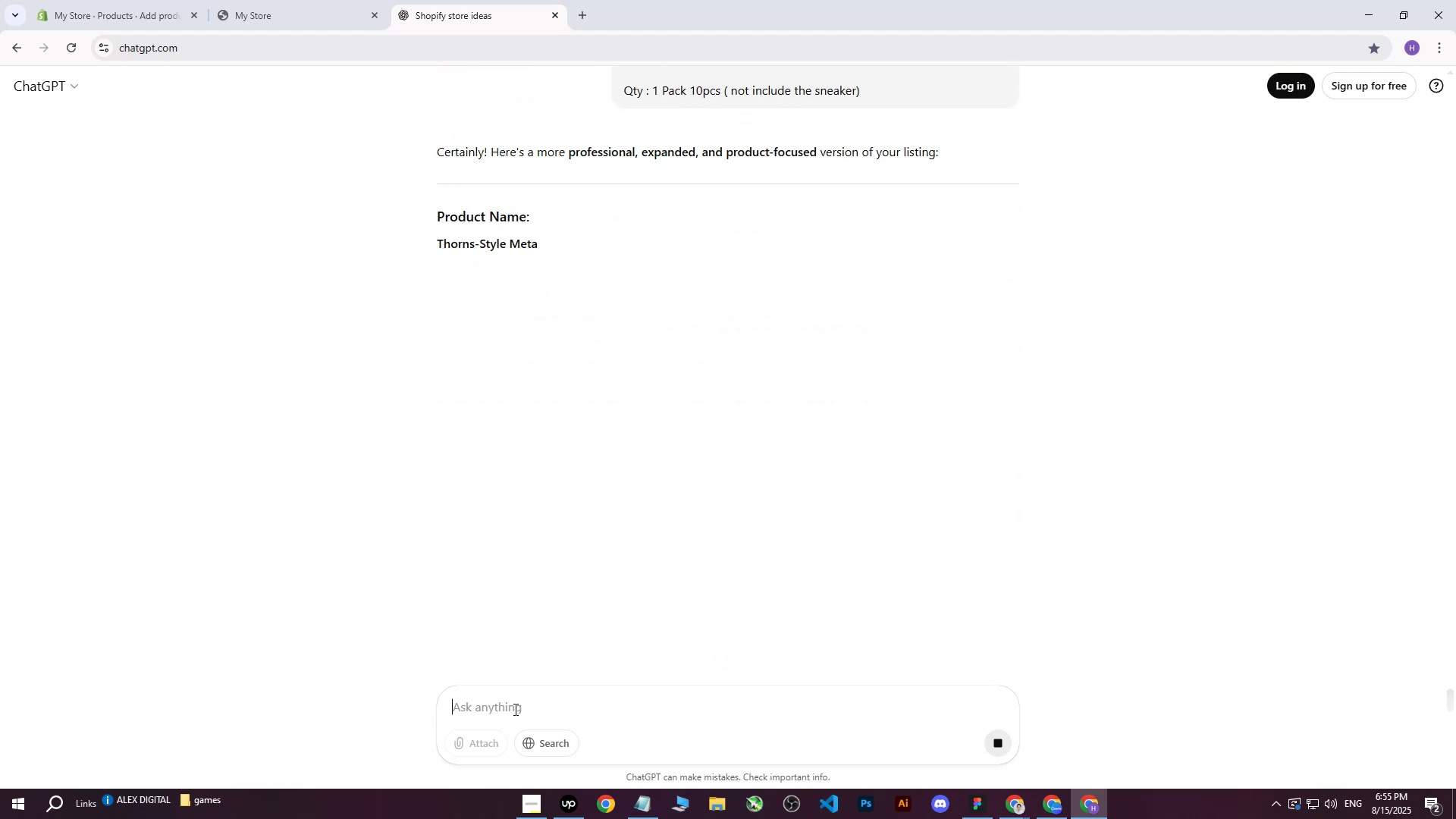 
left_click_drag(start_coordinate=[437, 332], to_coordinate=[482, 350])
 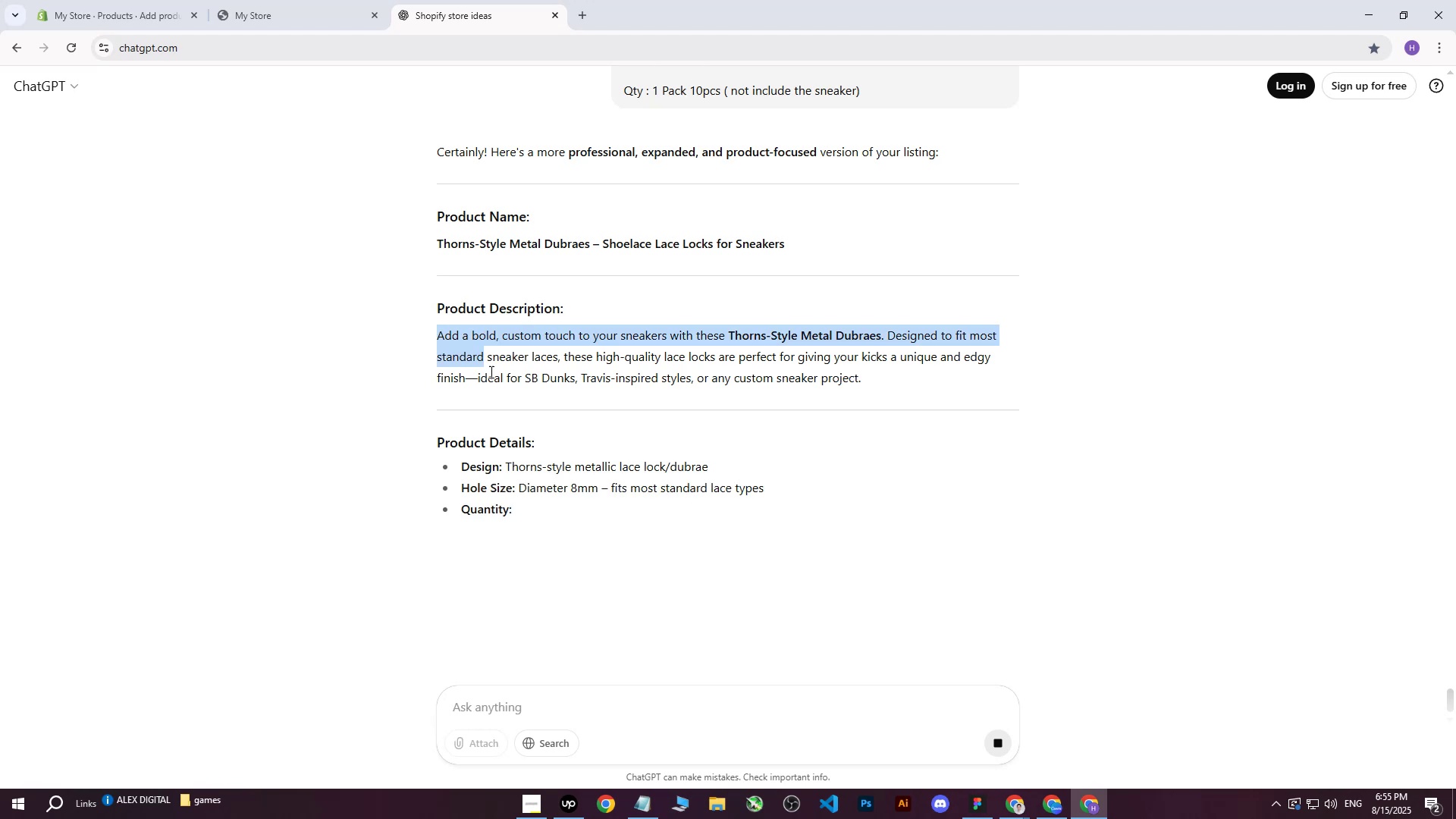 
left_click([490, 372])
 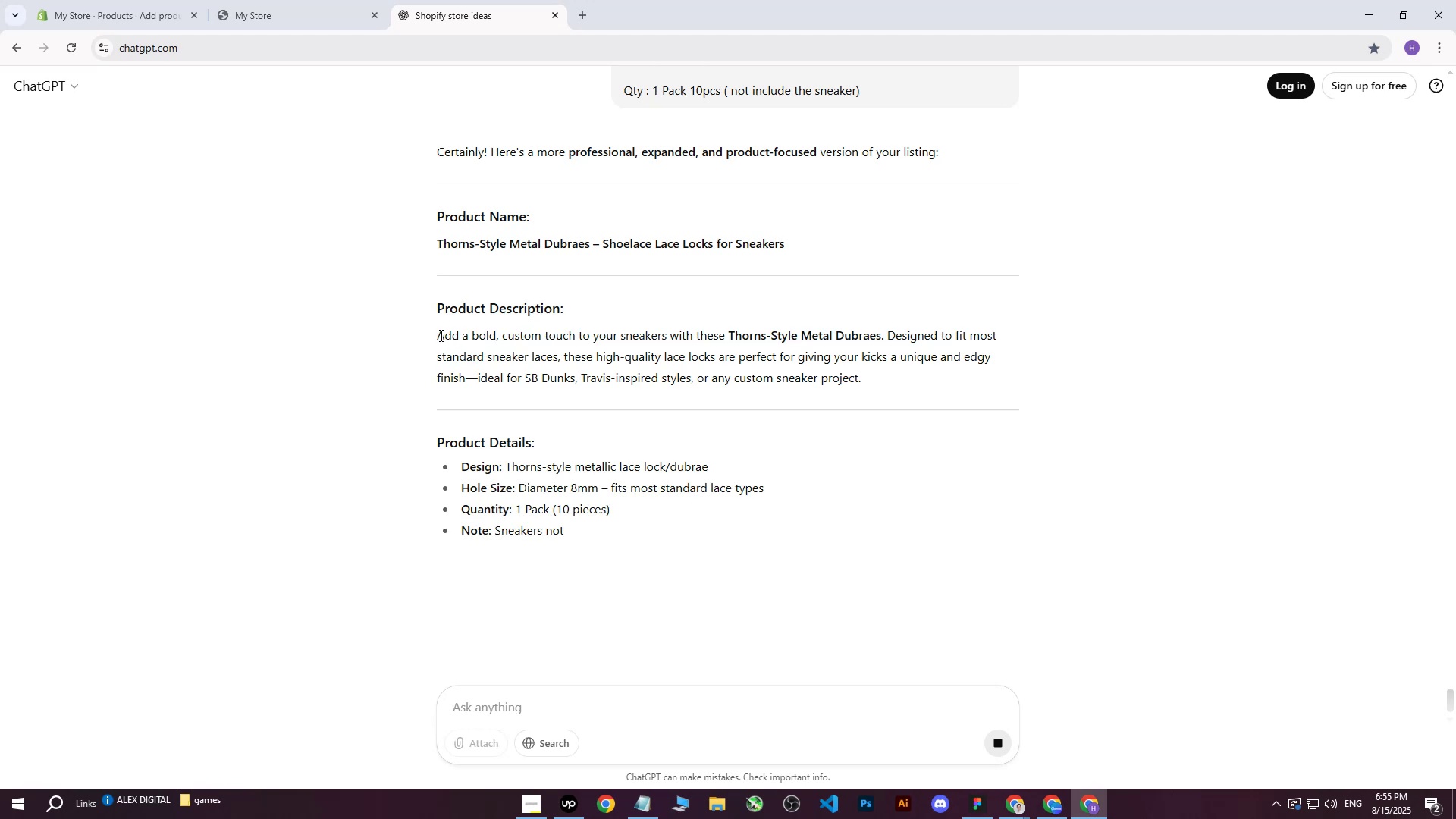 
left_click_drag(start_coordinate=[438, 333], to_coordinate=[683, 541])
 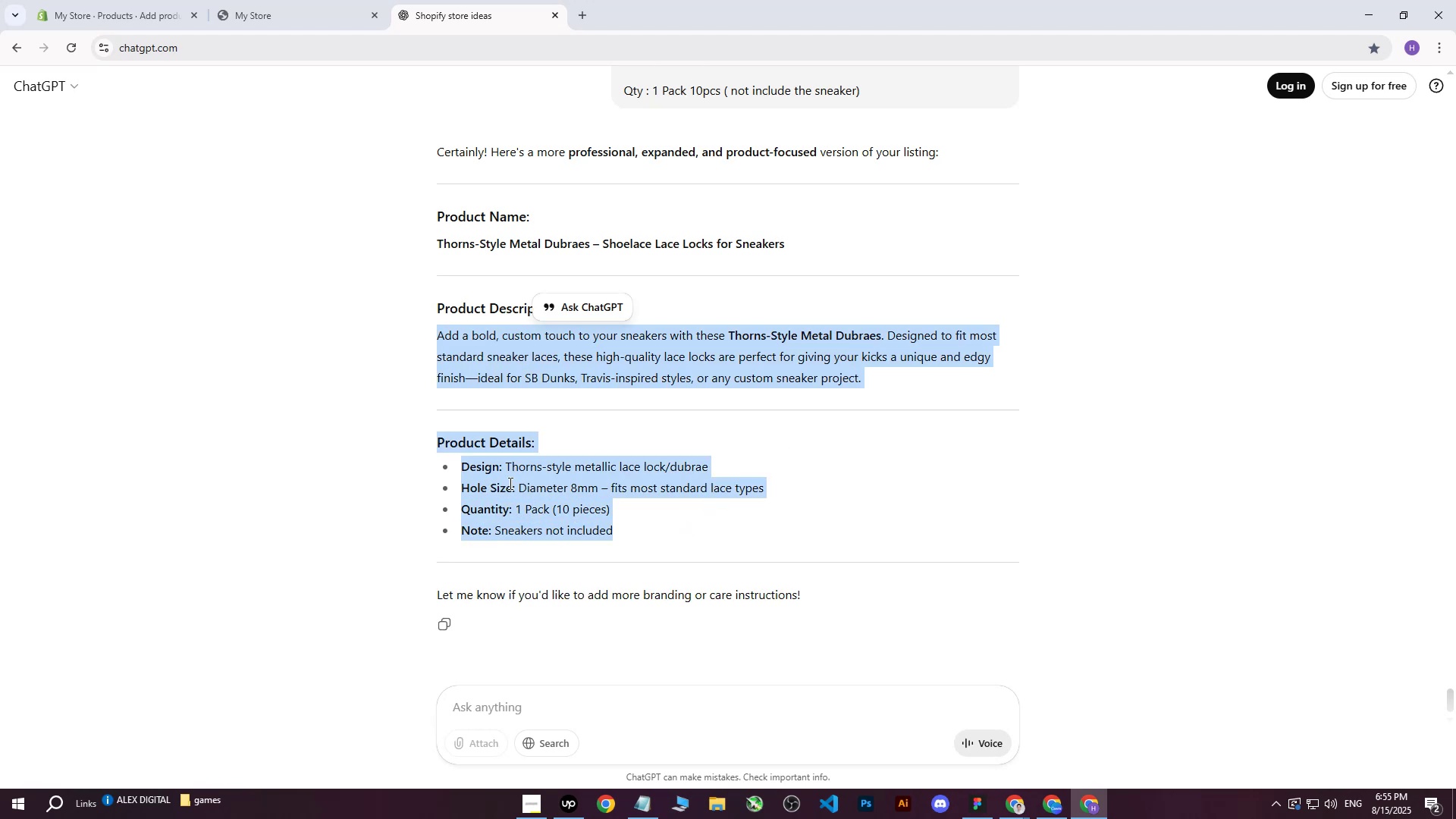 
right_click([509, 483])
 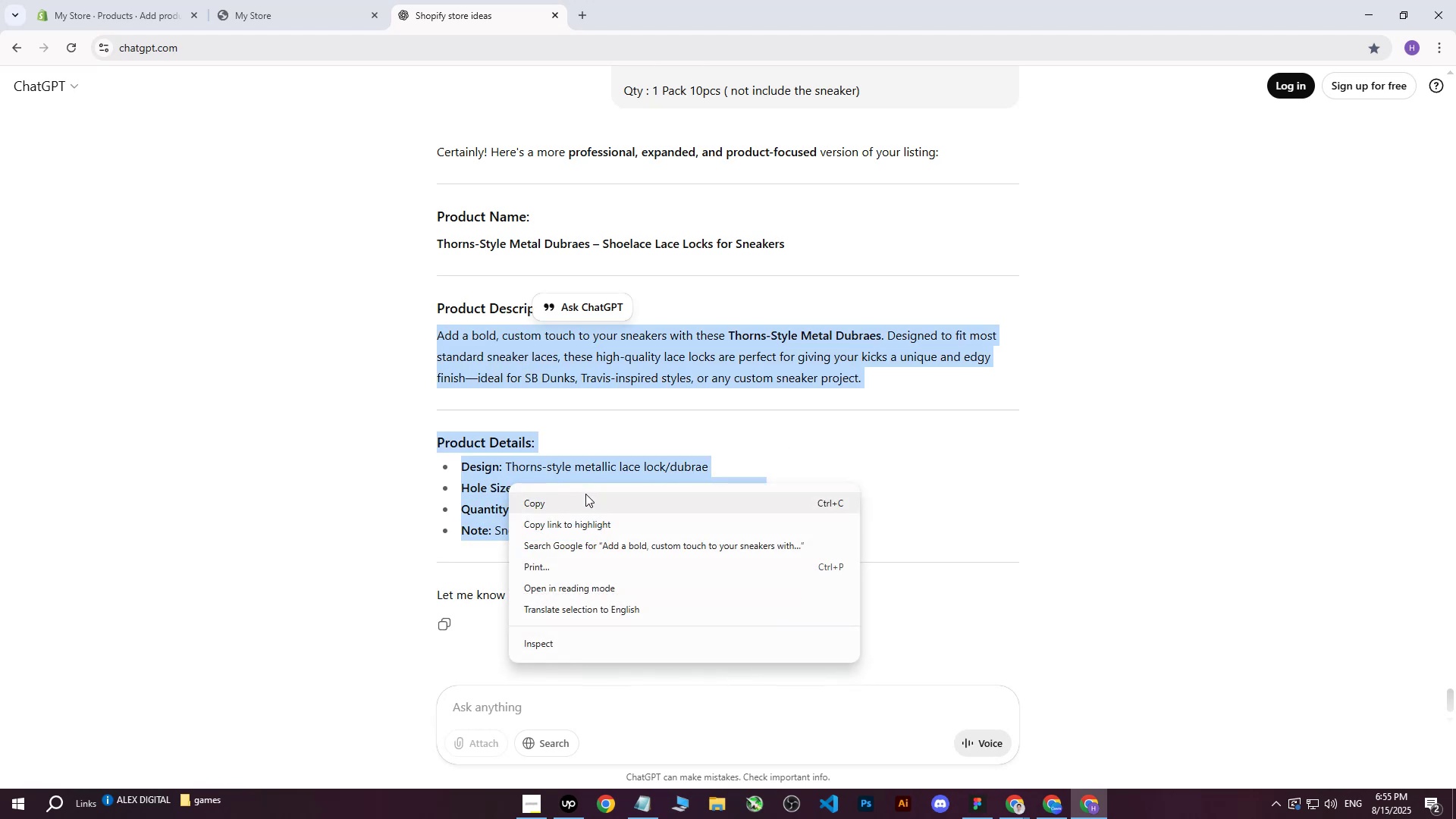 
left_click([585, 494])
 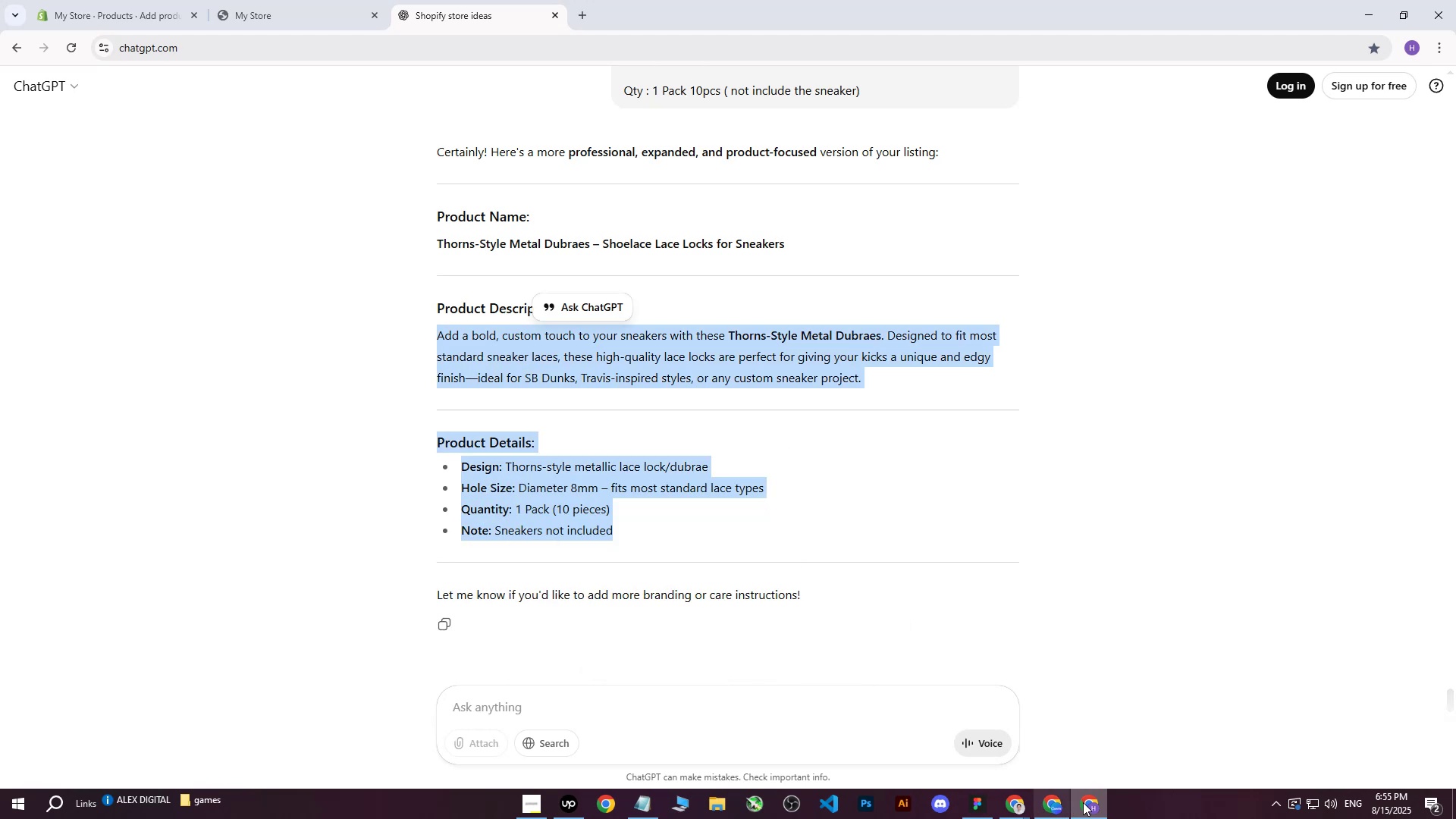 
left_click([1088, 803])
 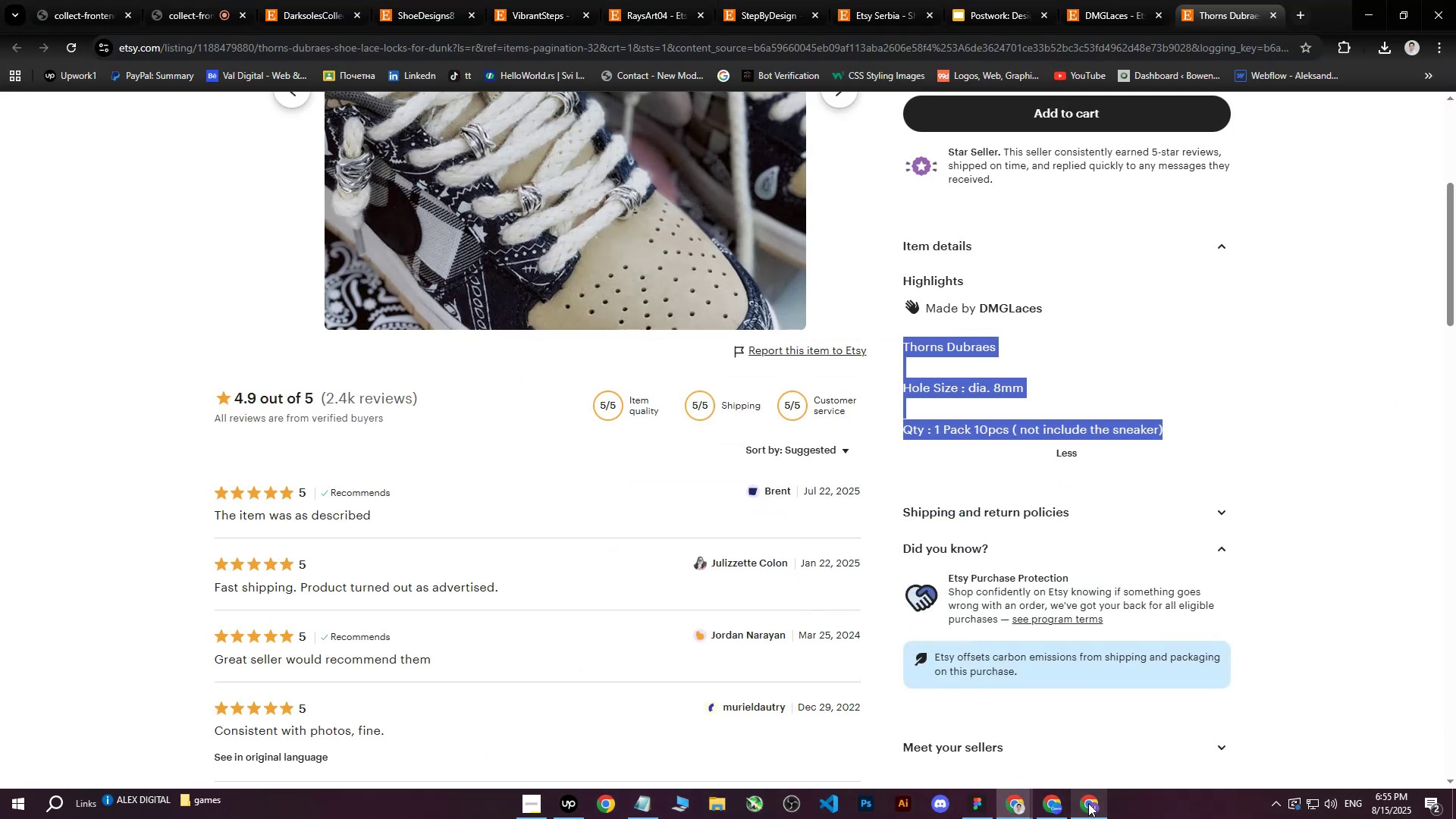 
left_click([1088, 803])
 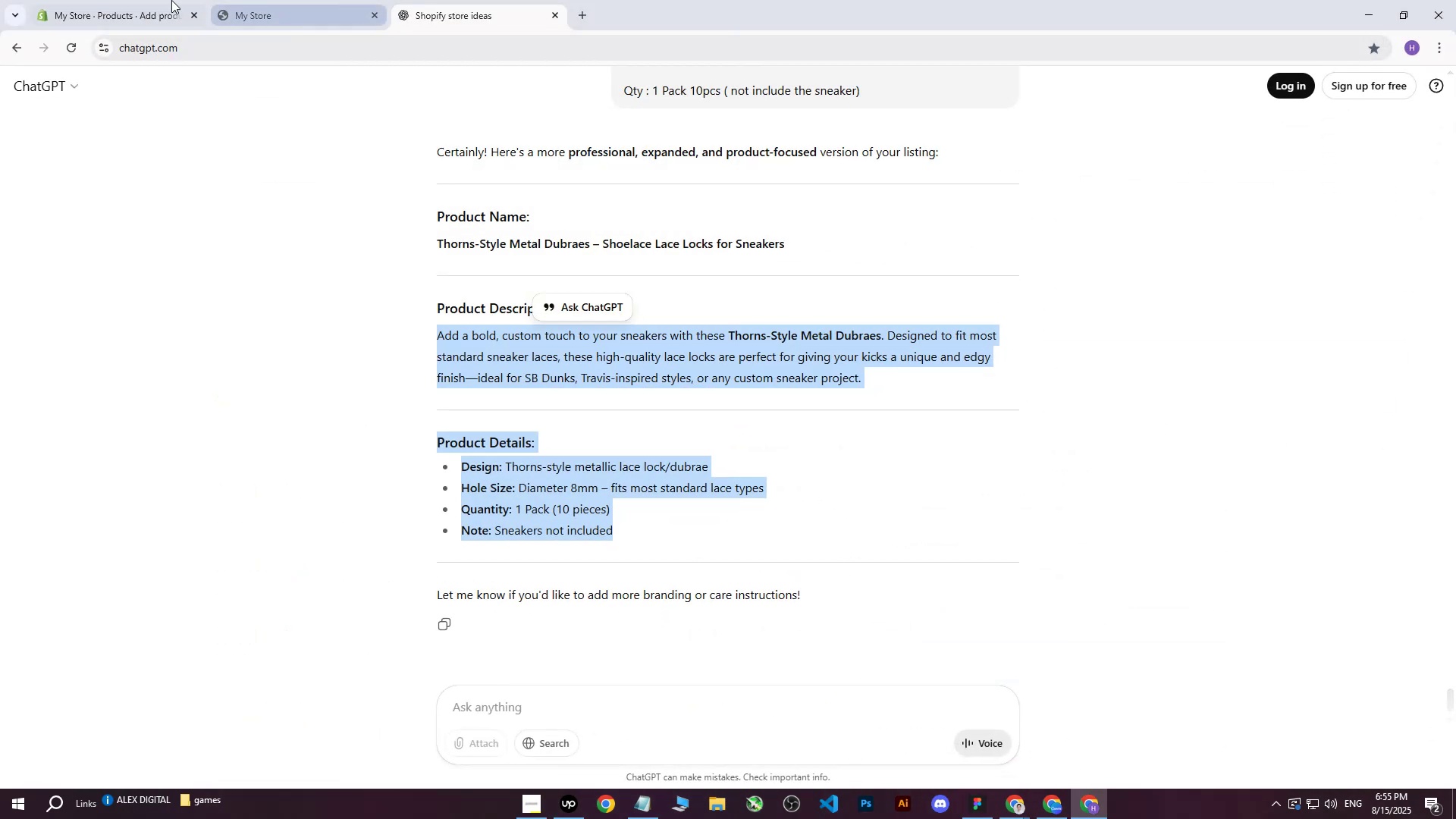 
left_click([98, 0])
 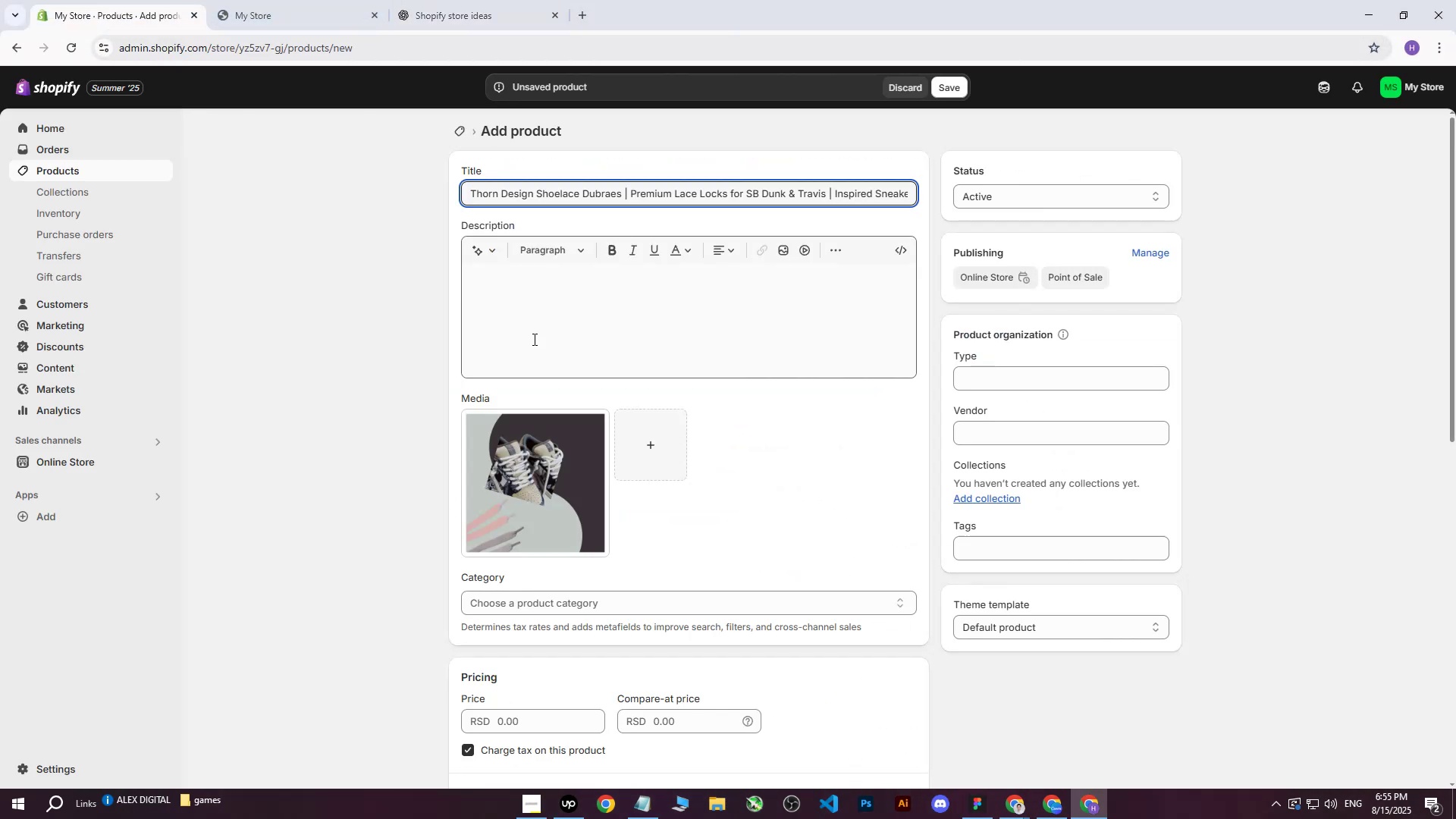 
left_click([533, 339])
 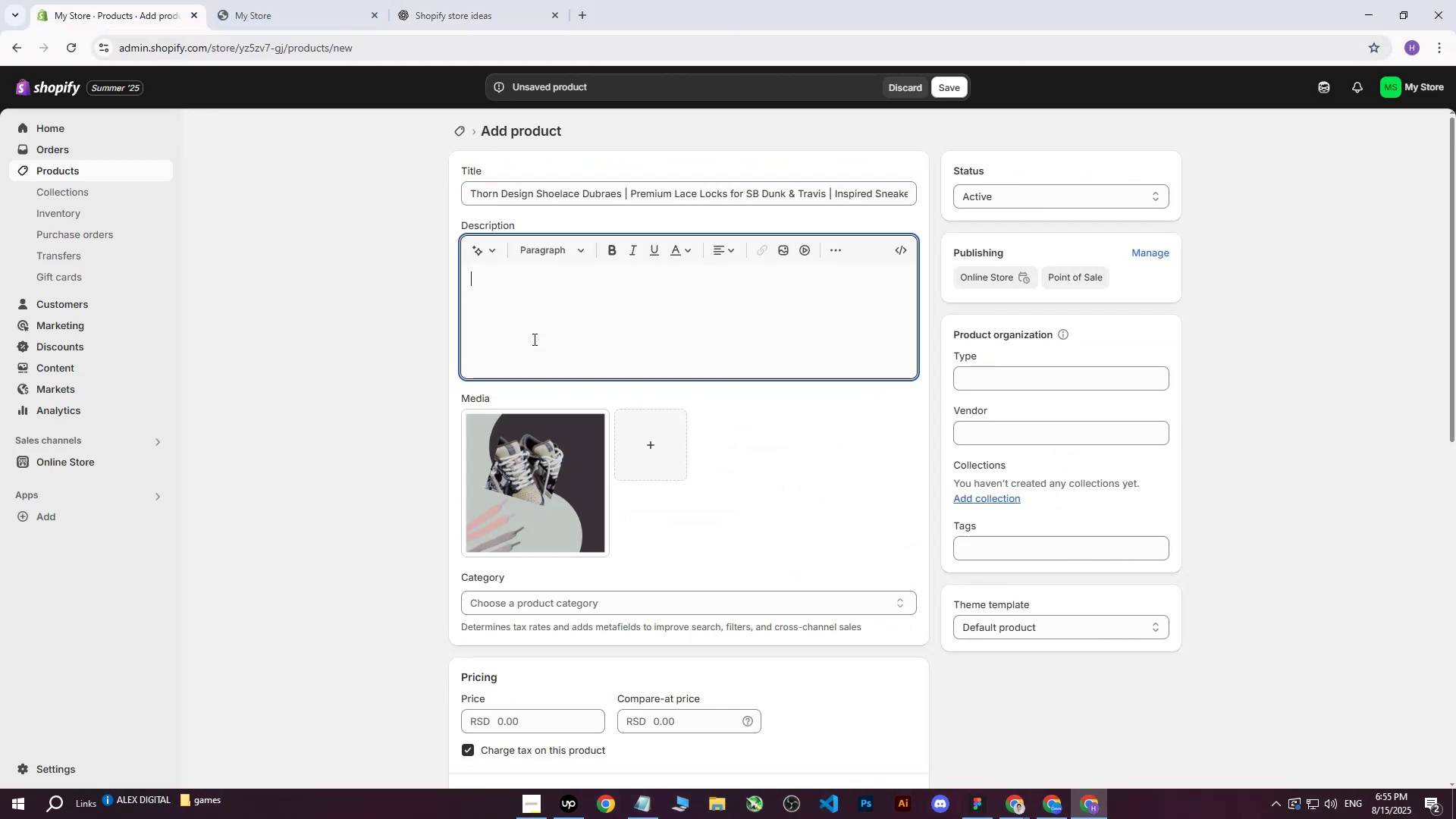 
key(Control+ControlLeft)
 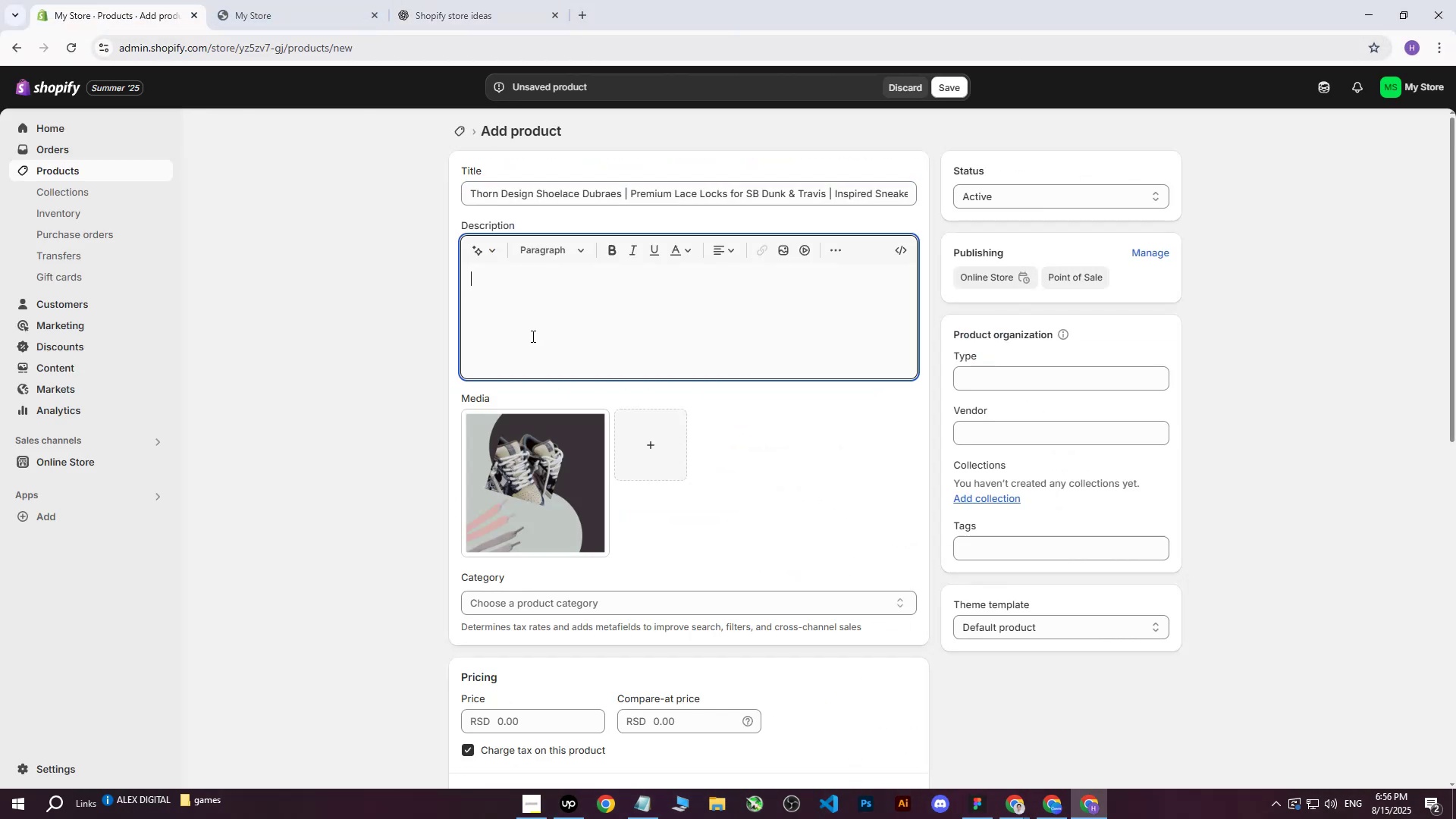 
key(Control+V)
 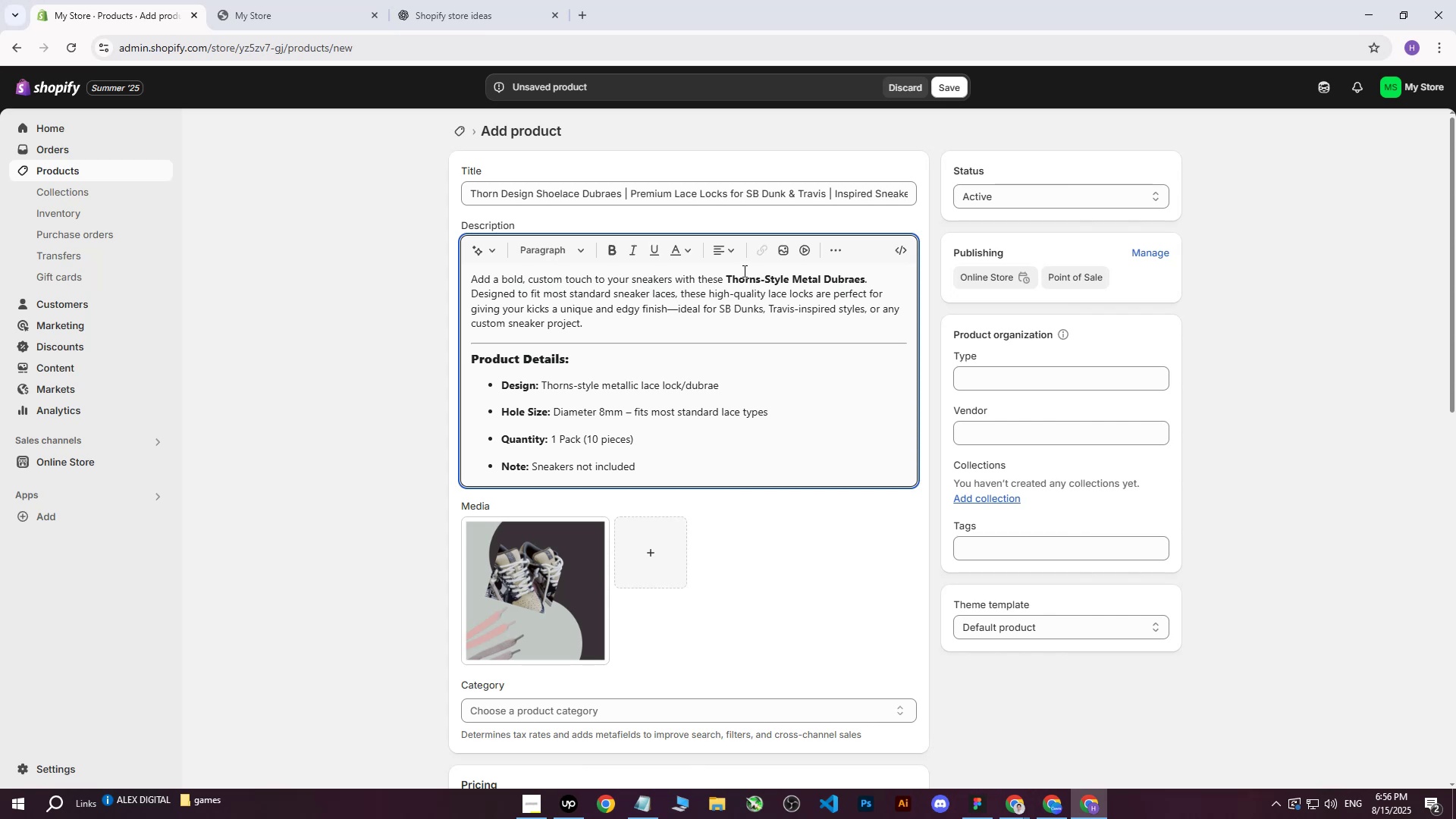 
wait(19.61)
 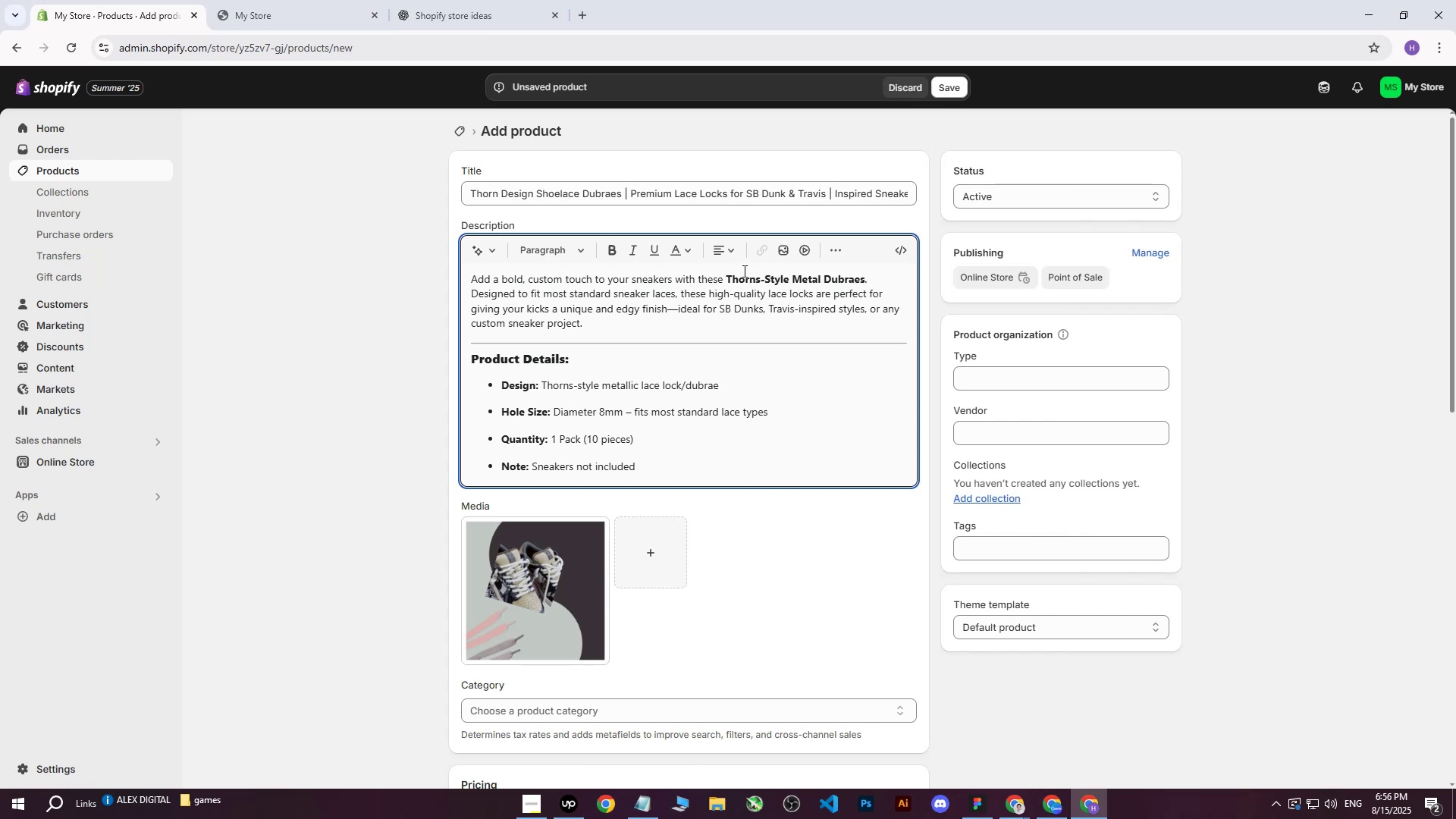 
scroll: coordinate [619, 410], scroll_direction: up, amount: 2.0
 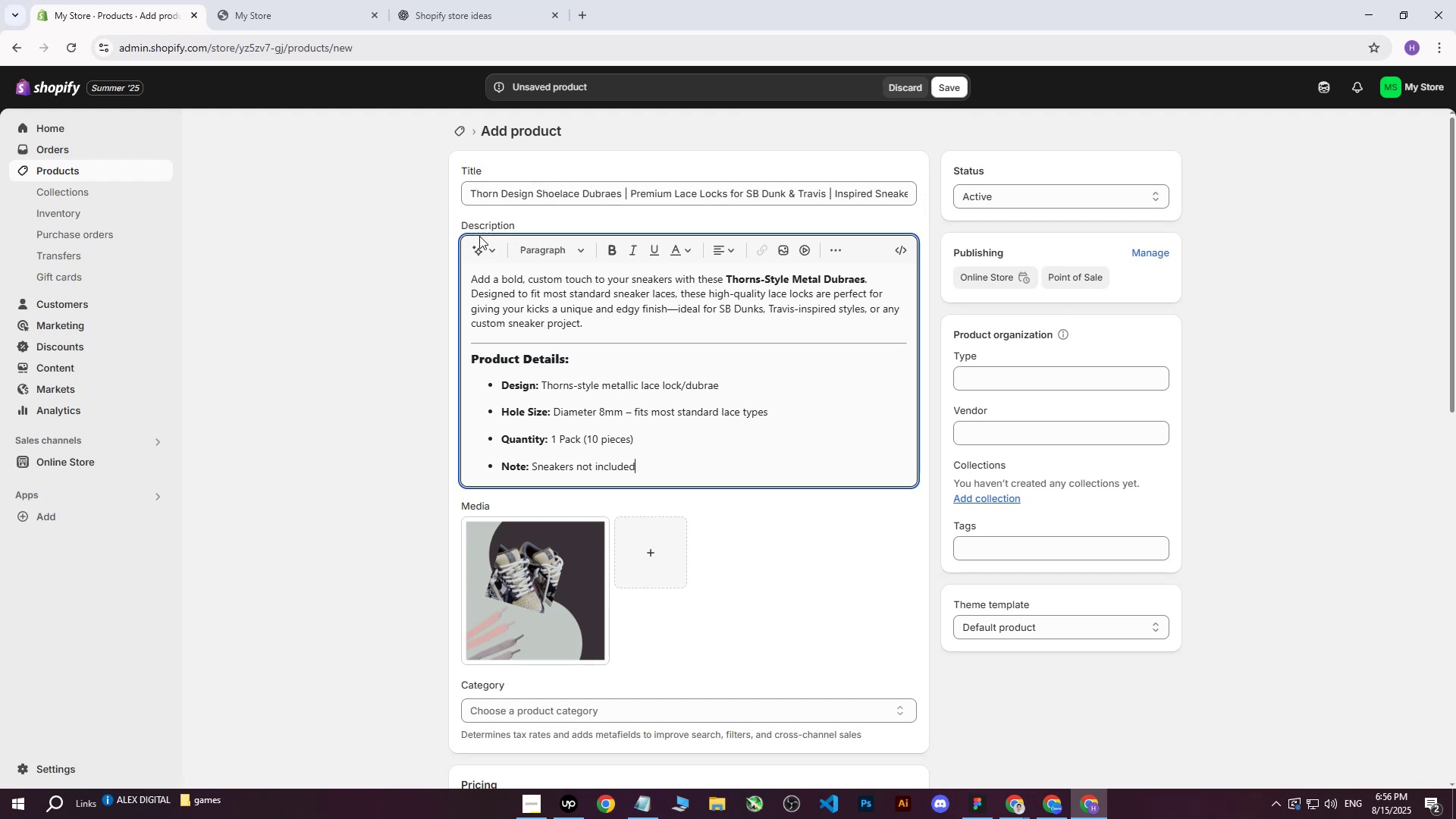 
left_click_drag(start_coordinate=[466, 193], to_coordinate=[1035, 214])
 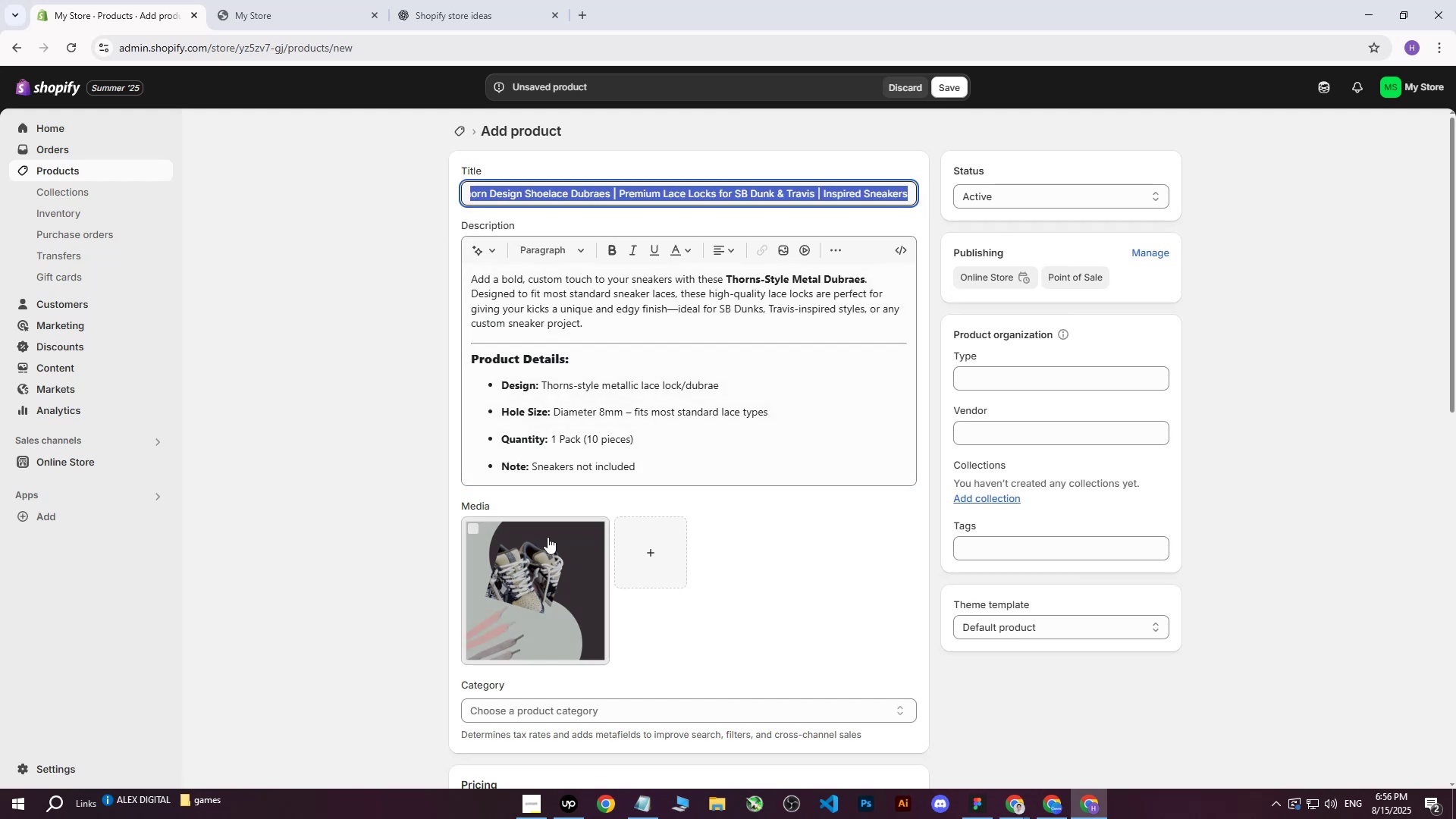 
key(Control+ControlLeft)
 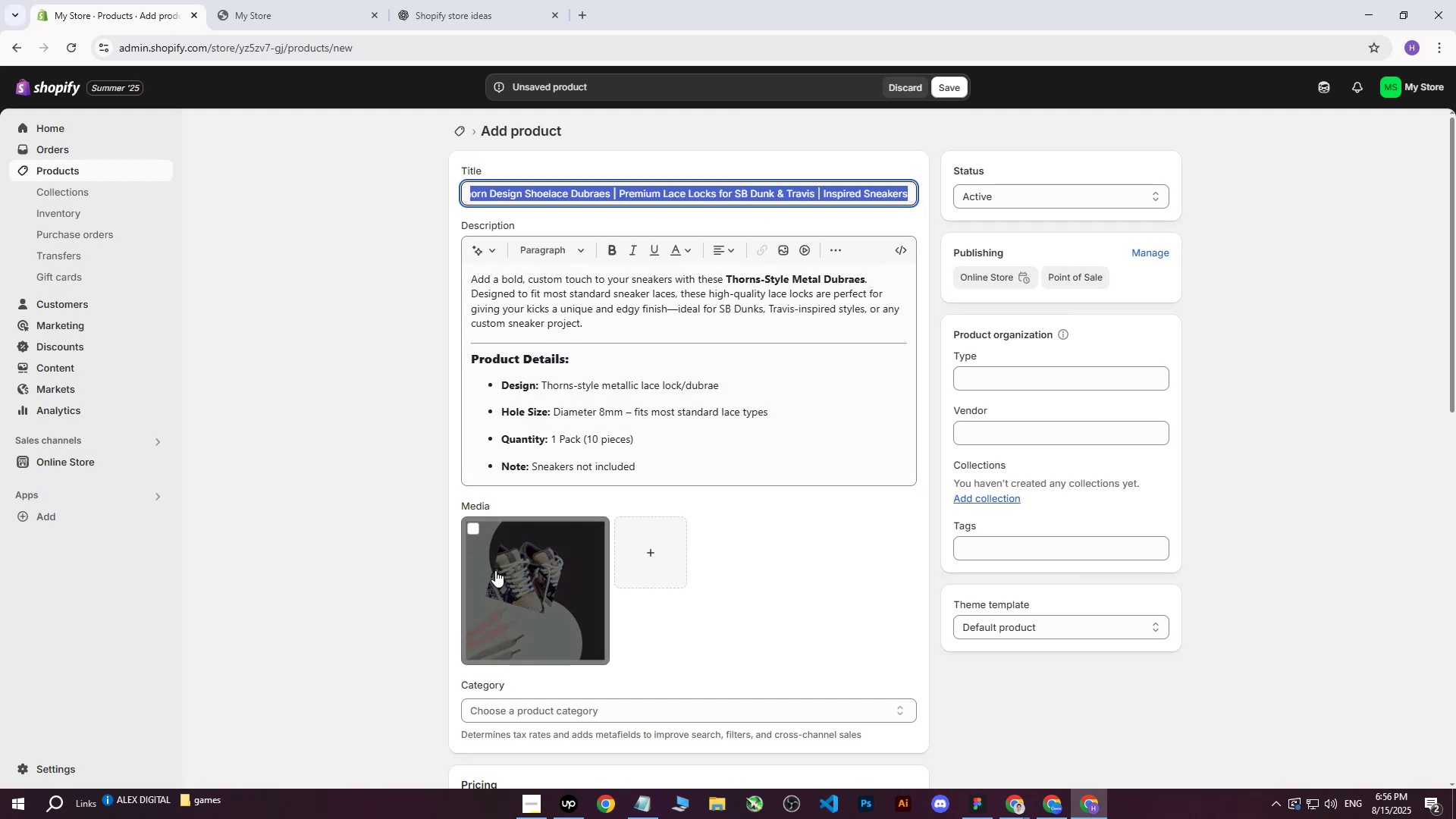 
key(Control+C)
 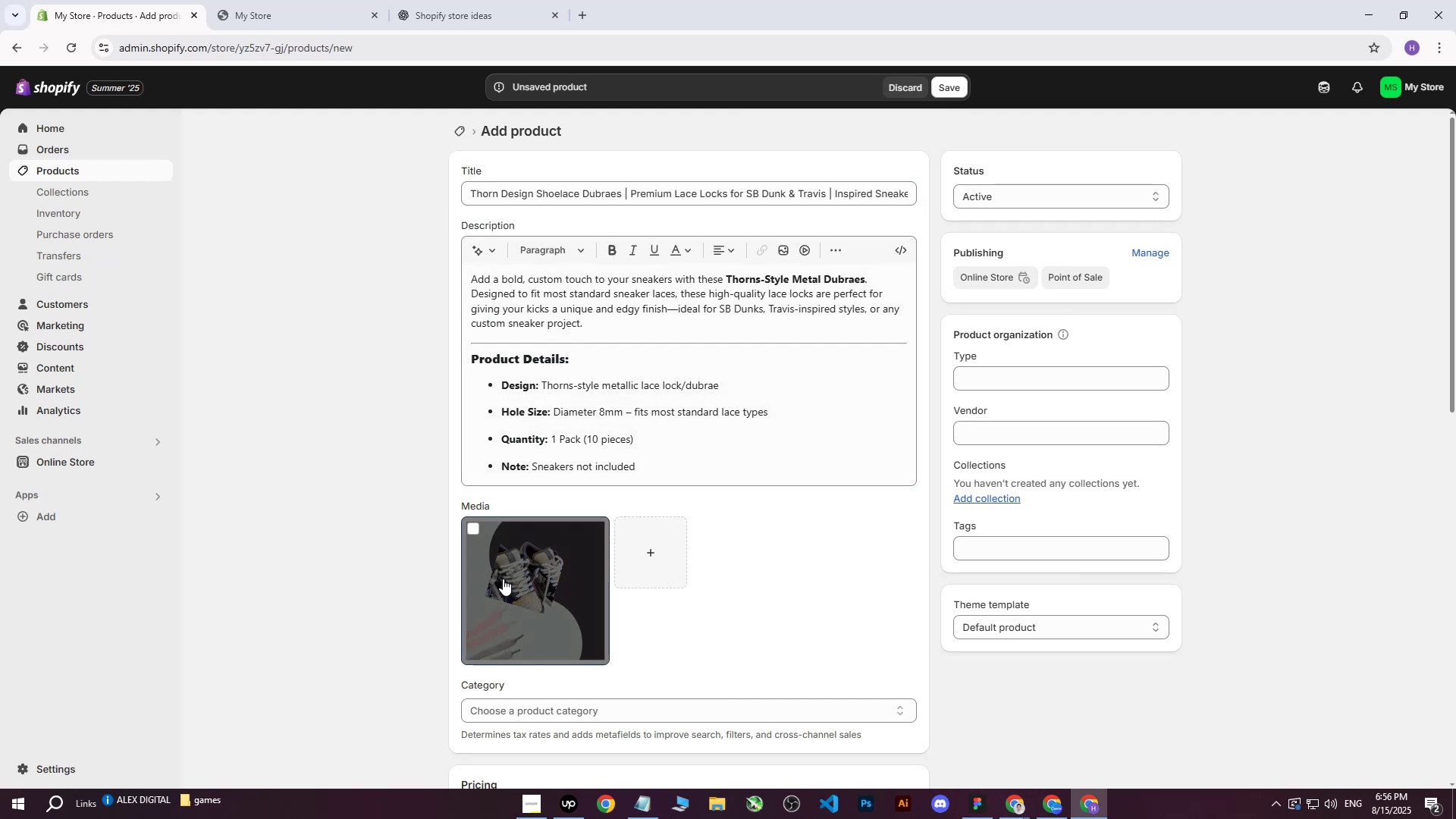 
left_click([503, 579])
 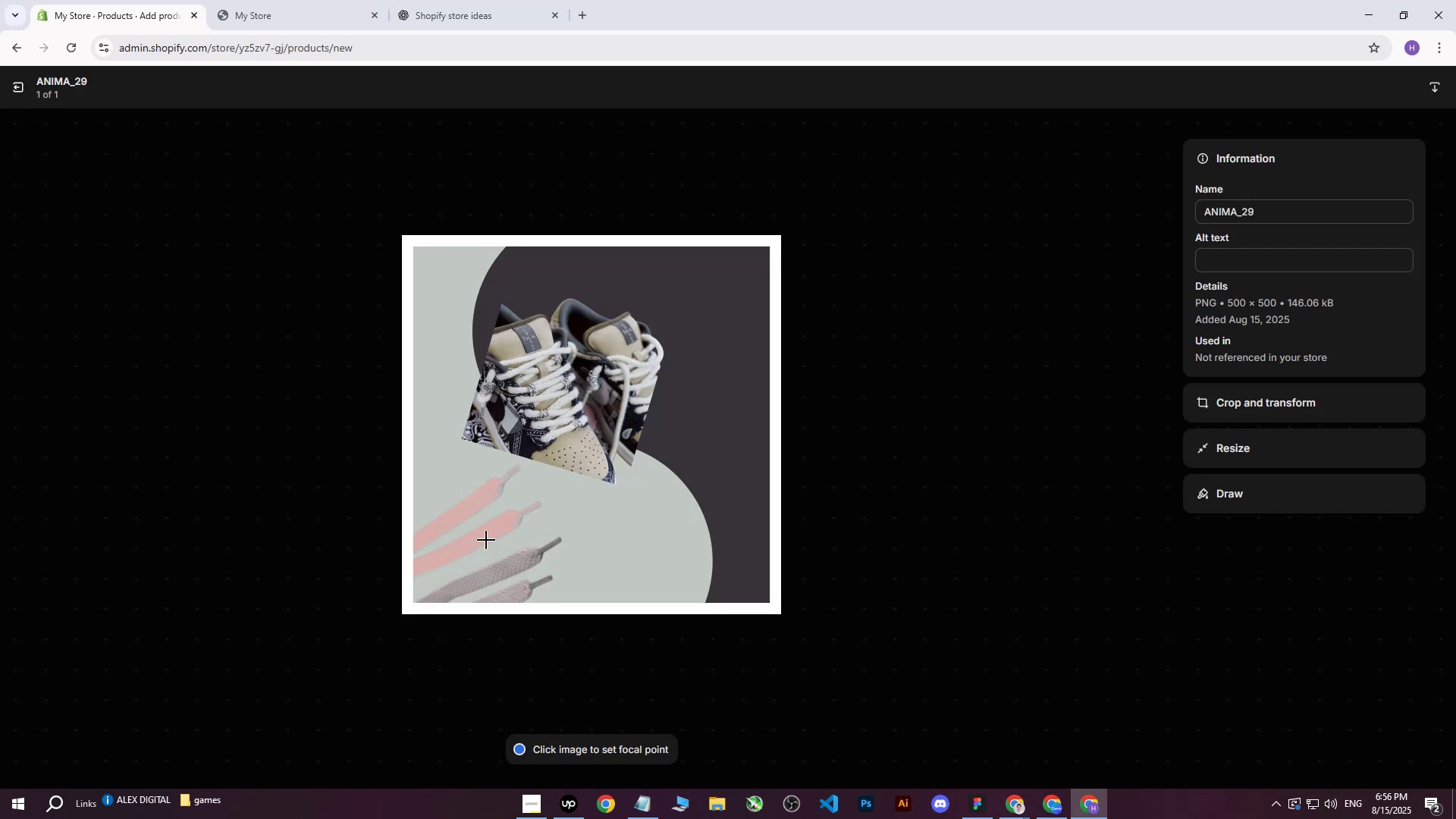 
left_click([1236, 250])
 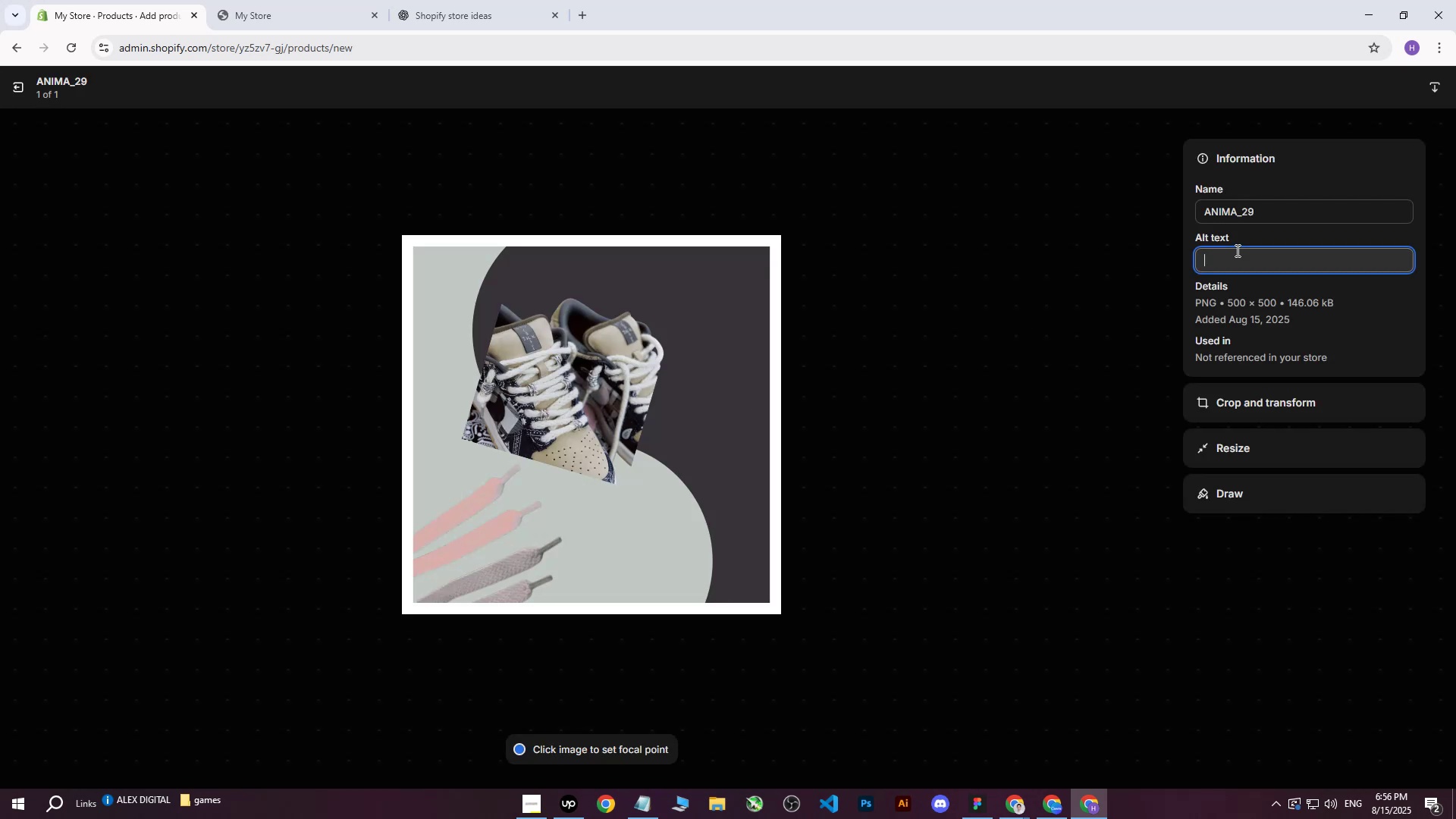 
key(Control+ControlLeft)
 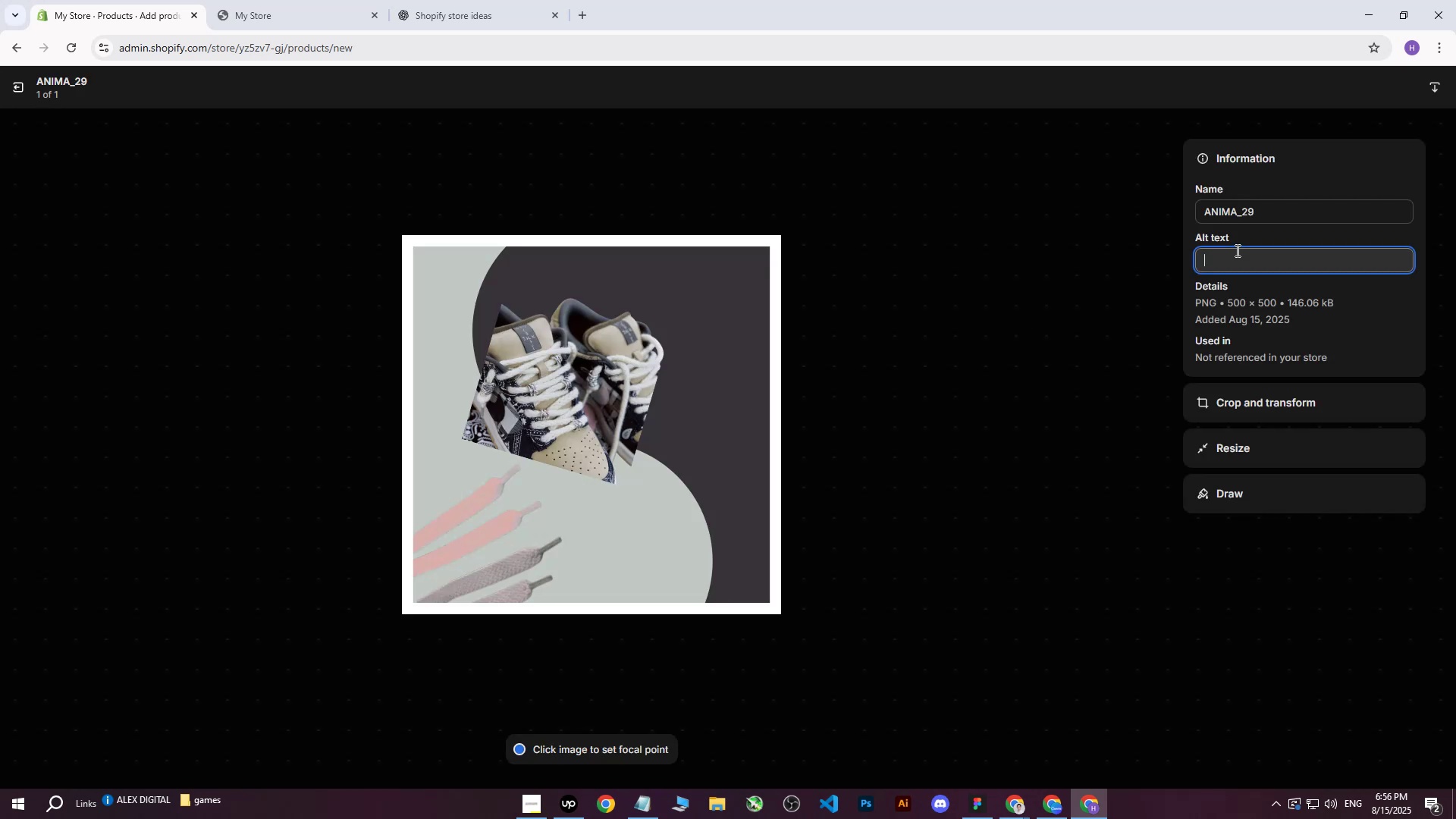 
key(Control+V)
 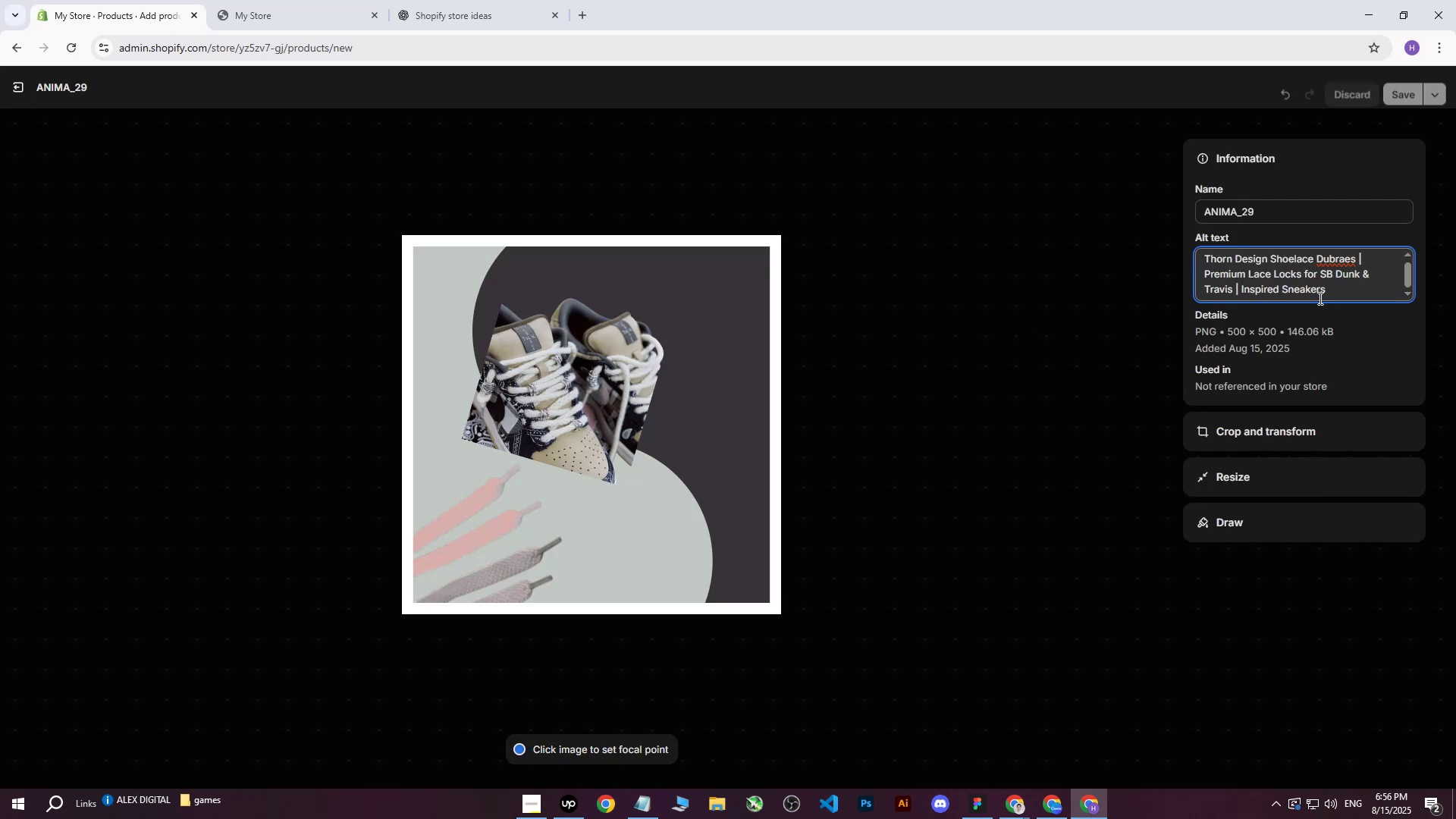 
type( on gray and light gray background with 2 types of laces on it.)
 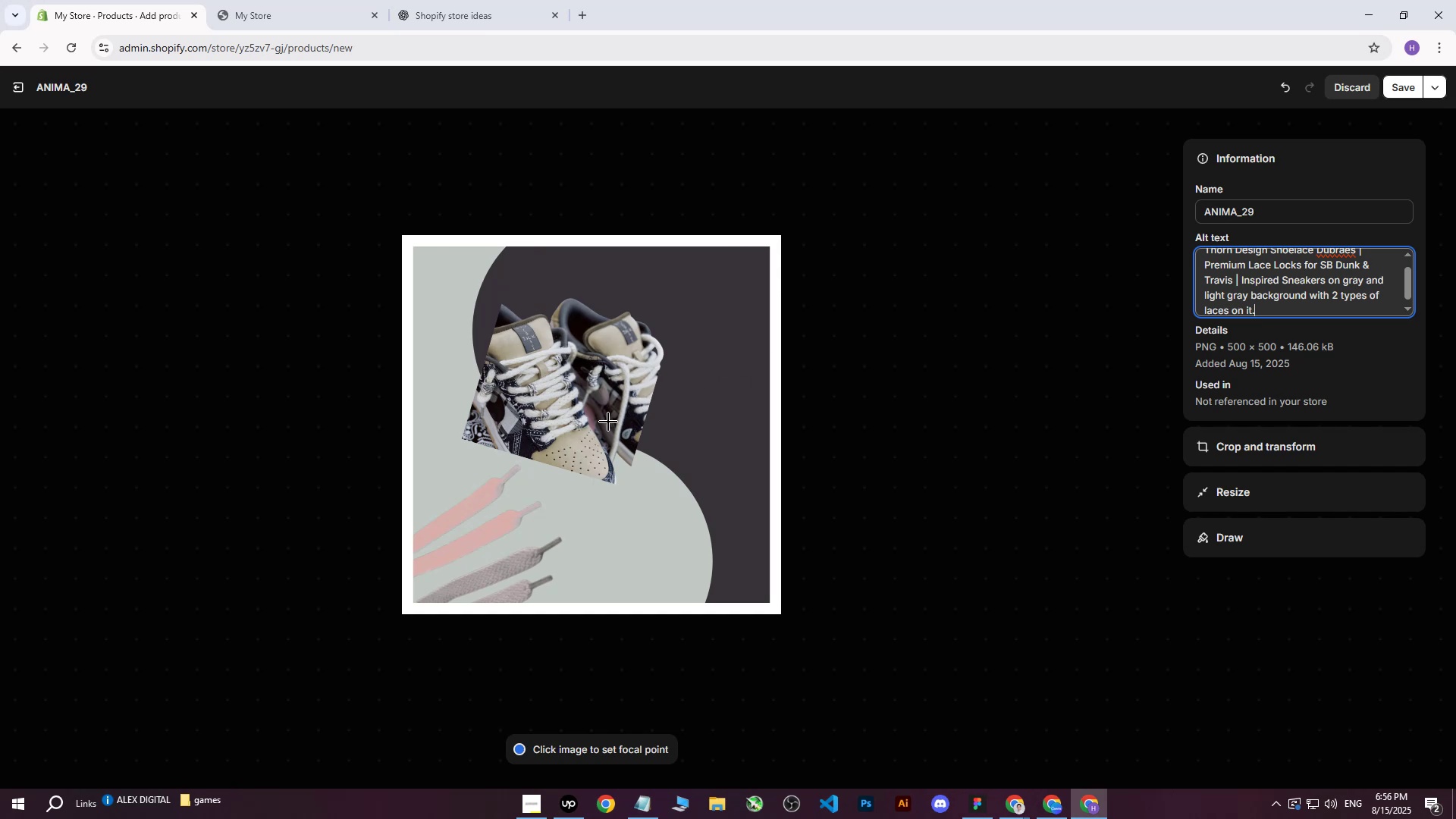 
left_click([587, 428])
 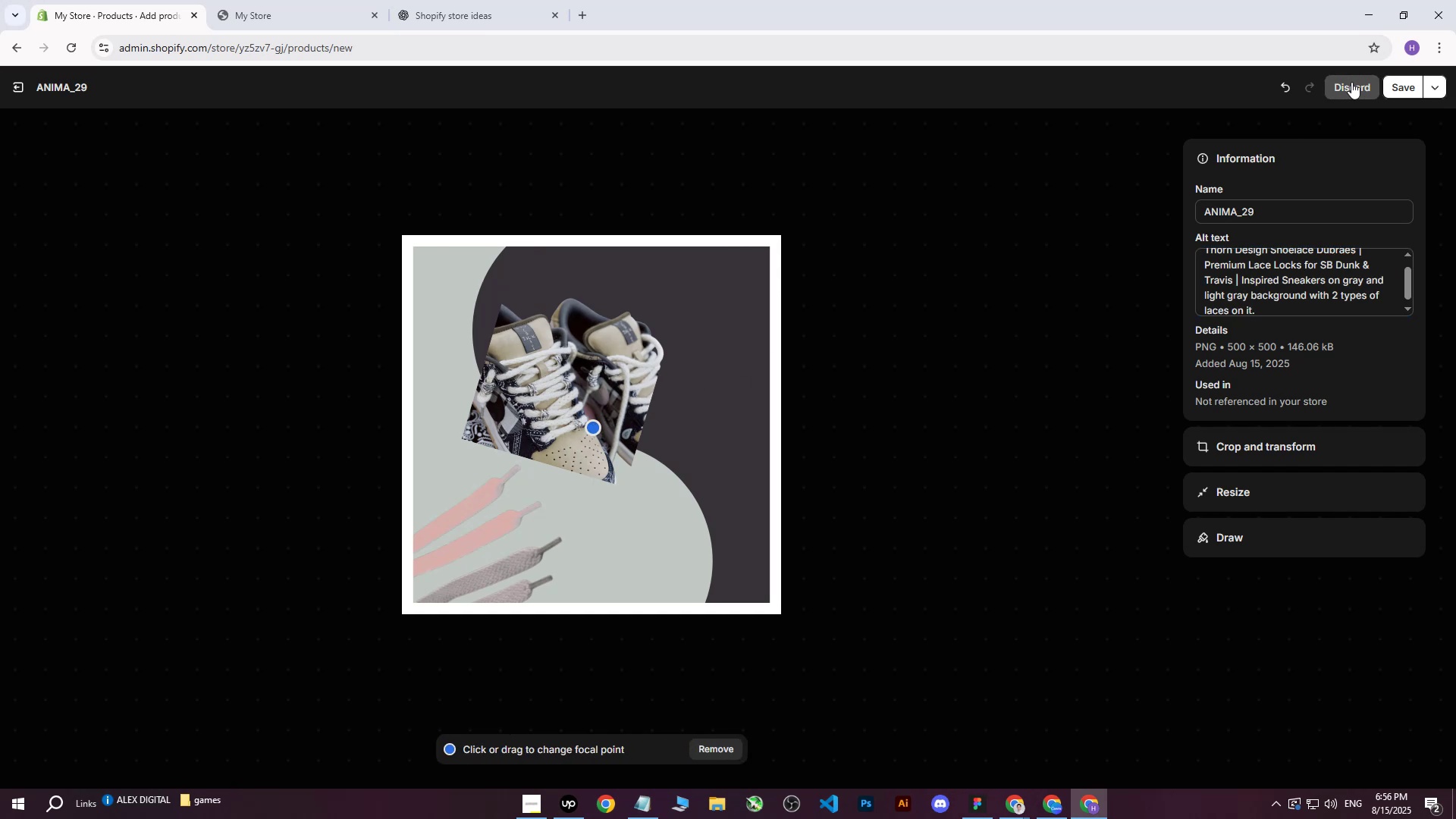 
left_click([1394, 83])
 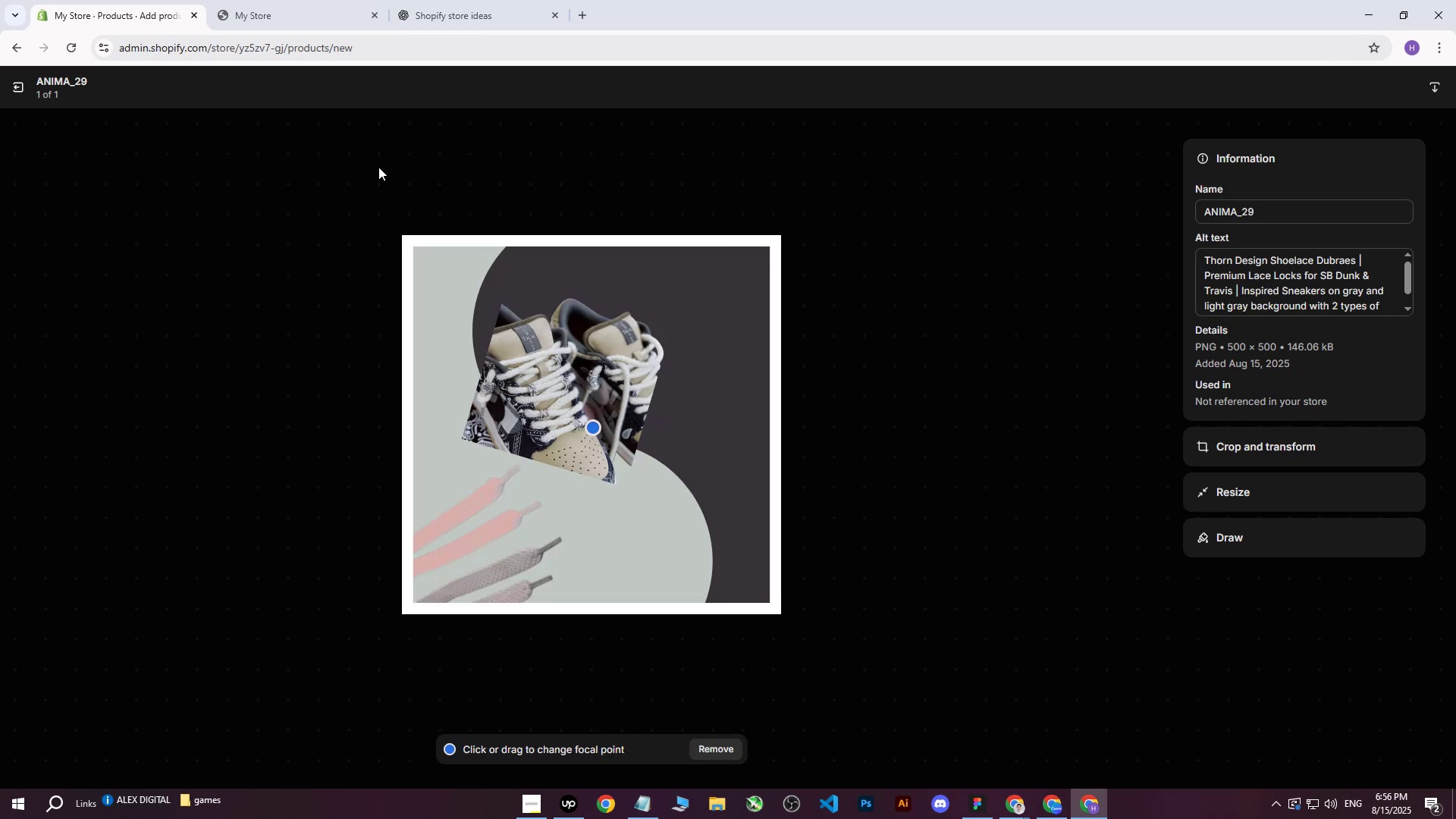 
left_click([14, 81])
 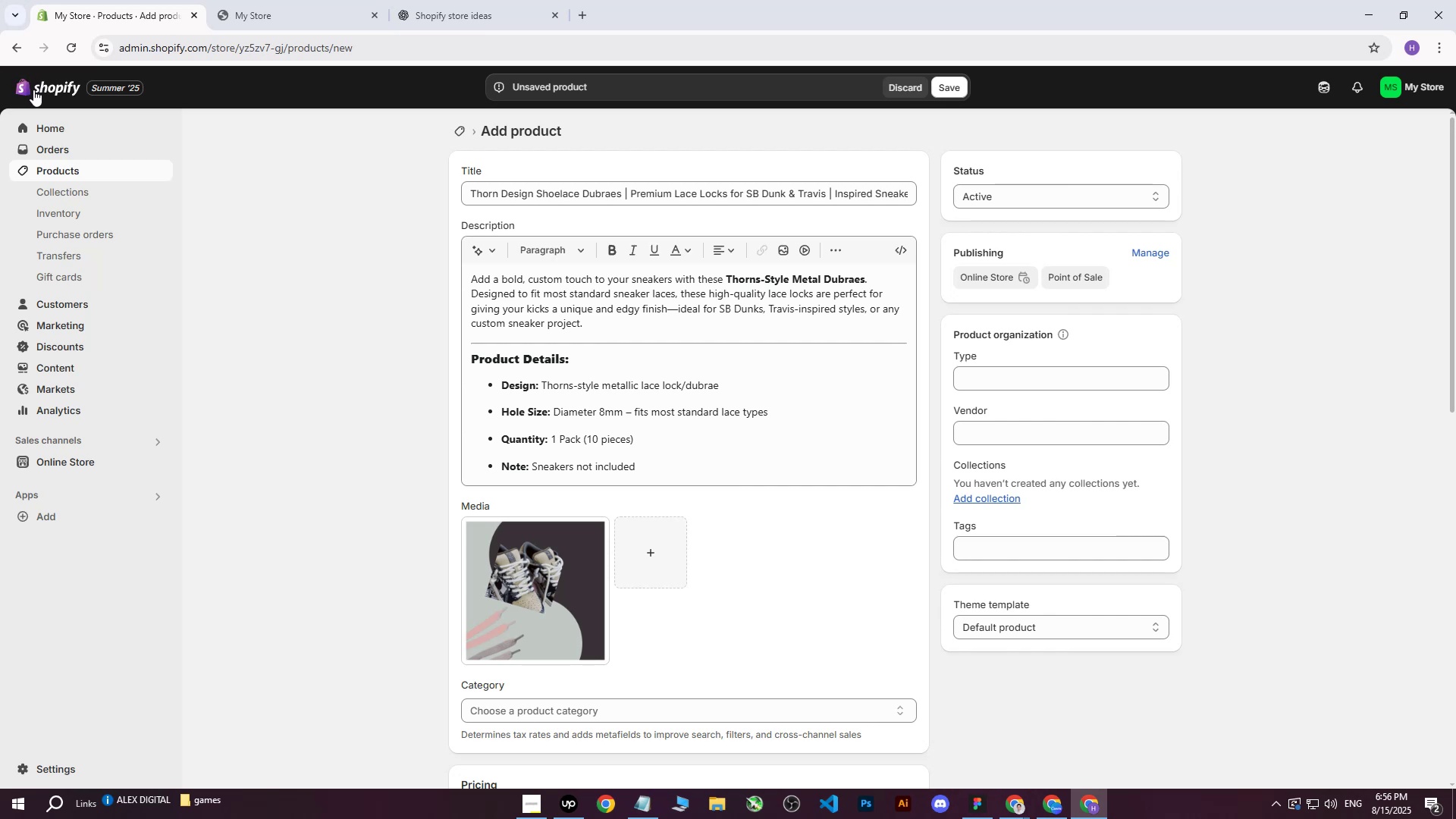 
wait(7.99)
 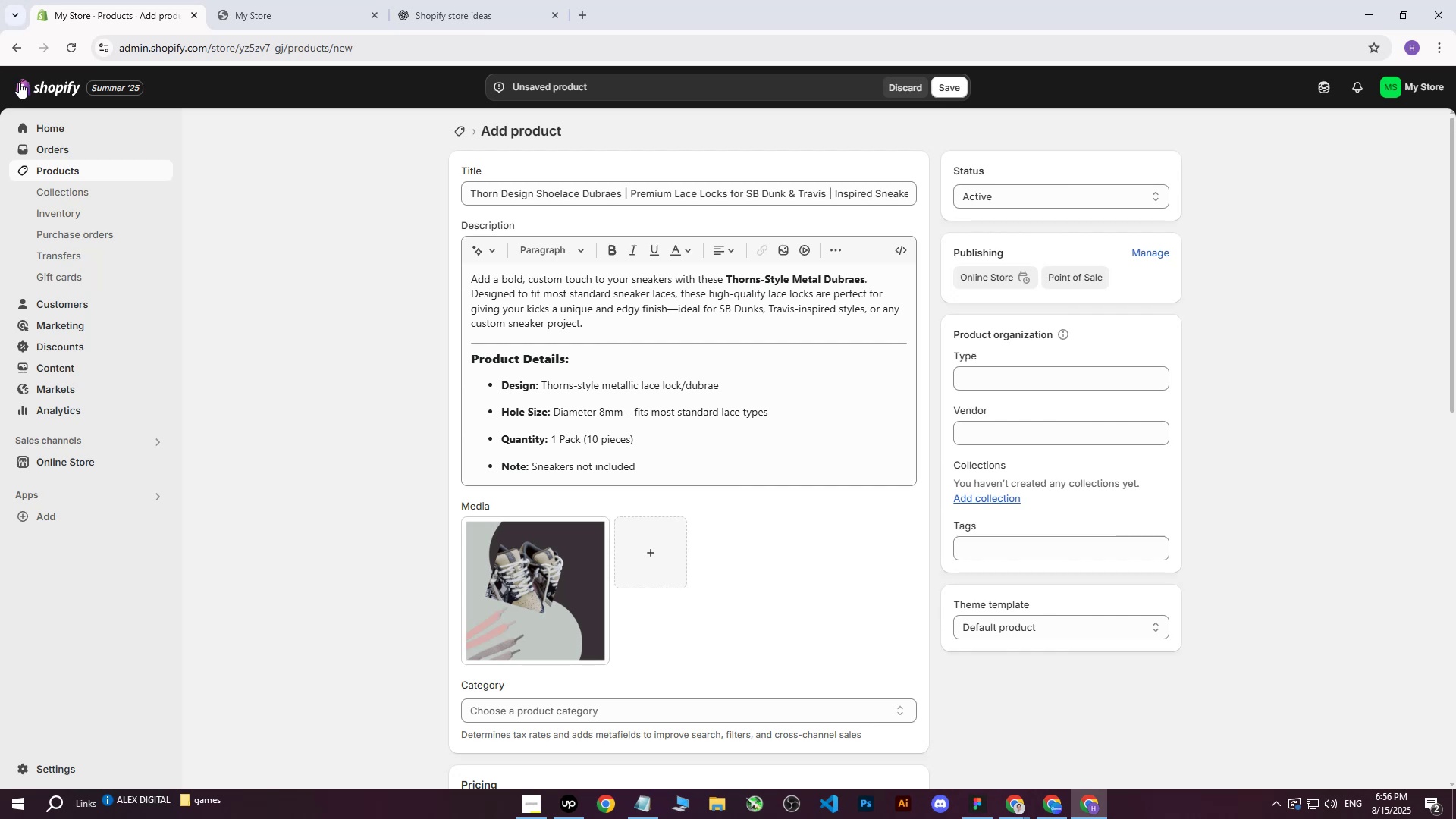 
scroll: coordinate [588, 463], scroll_direction: down, amount: 1.0
 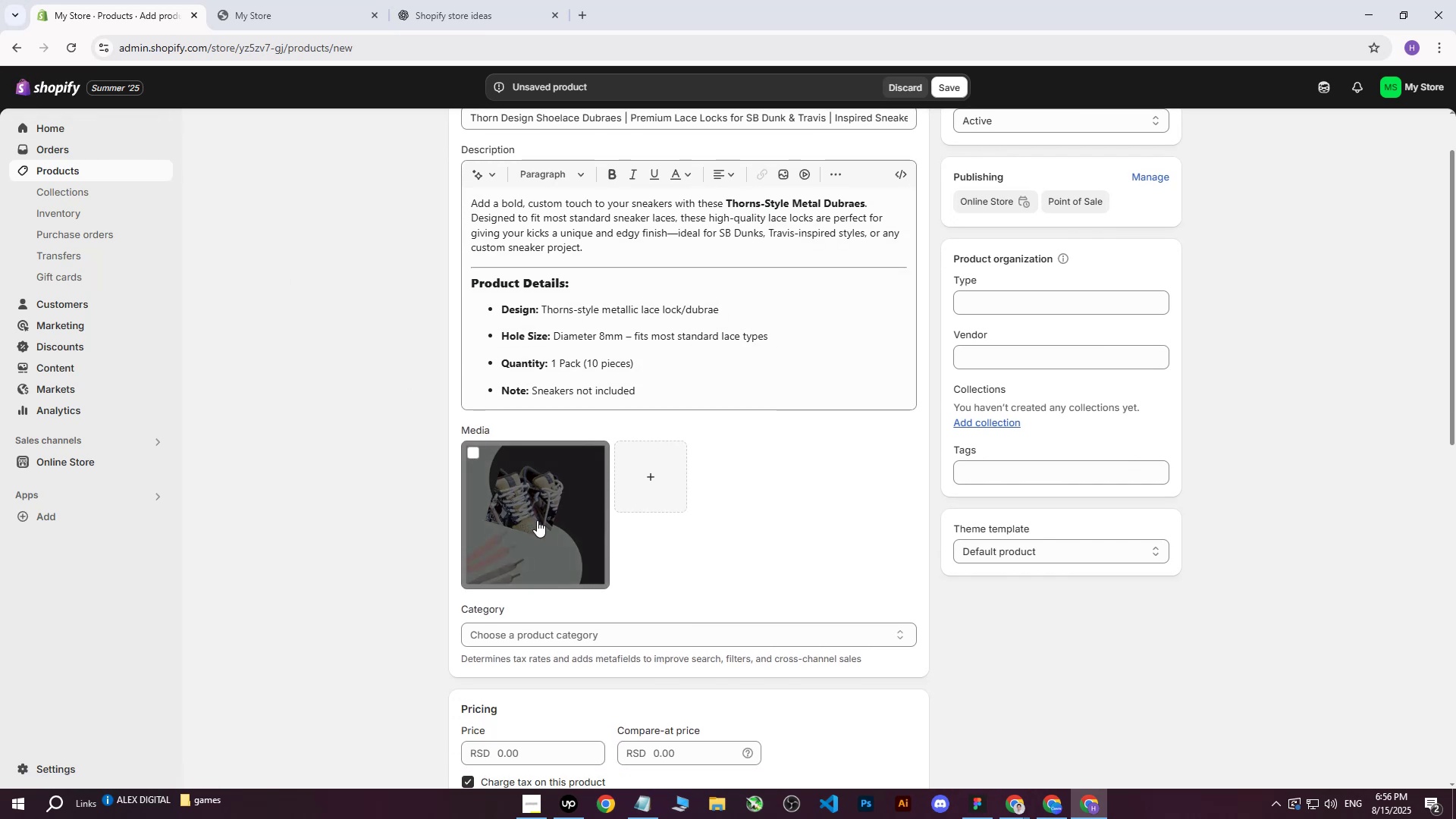 
left_click([537, 520])
 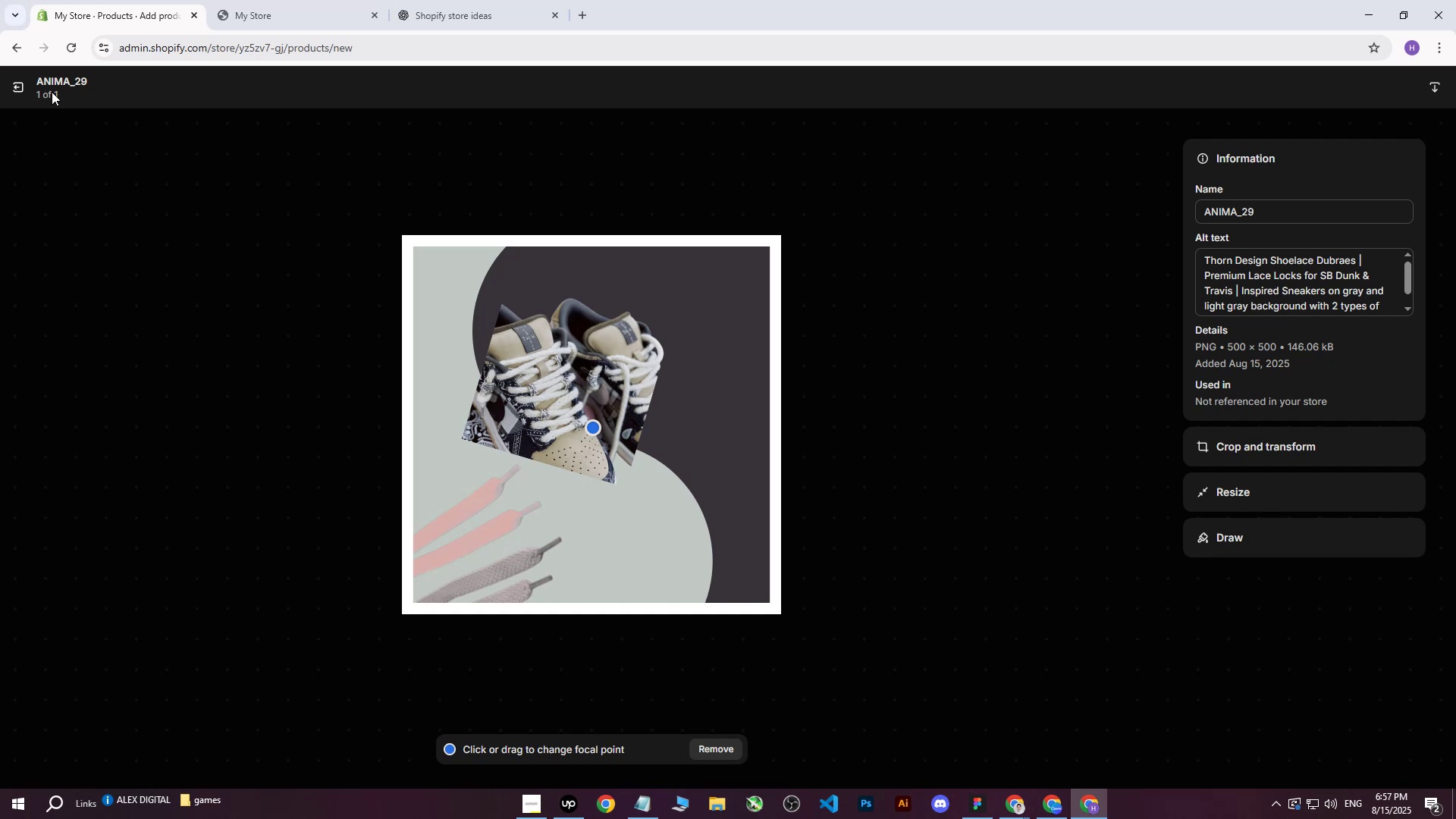 
left_click([18, 88])
 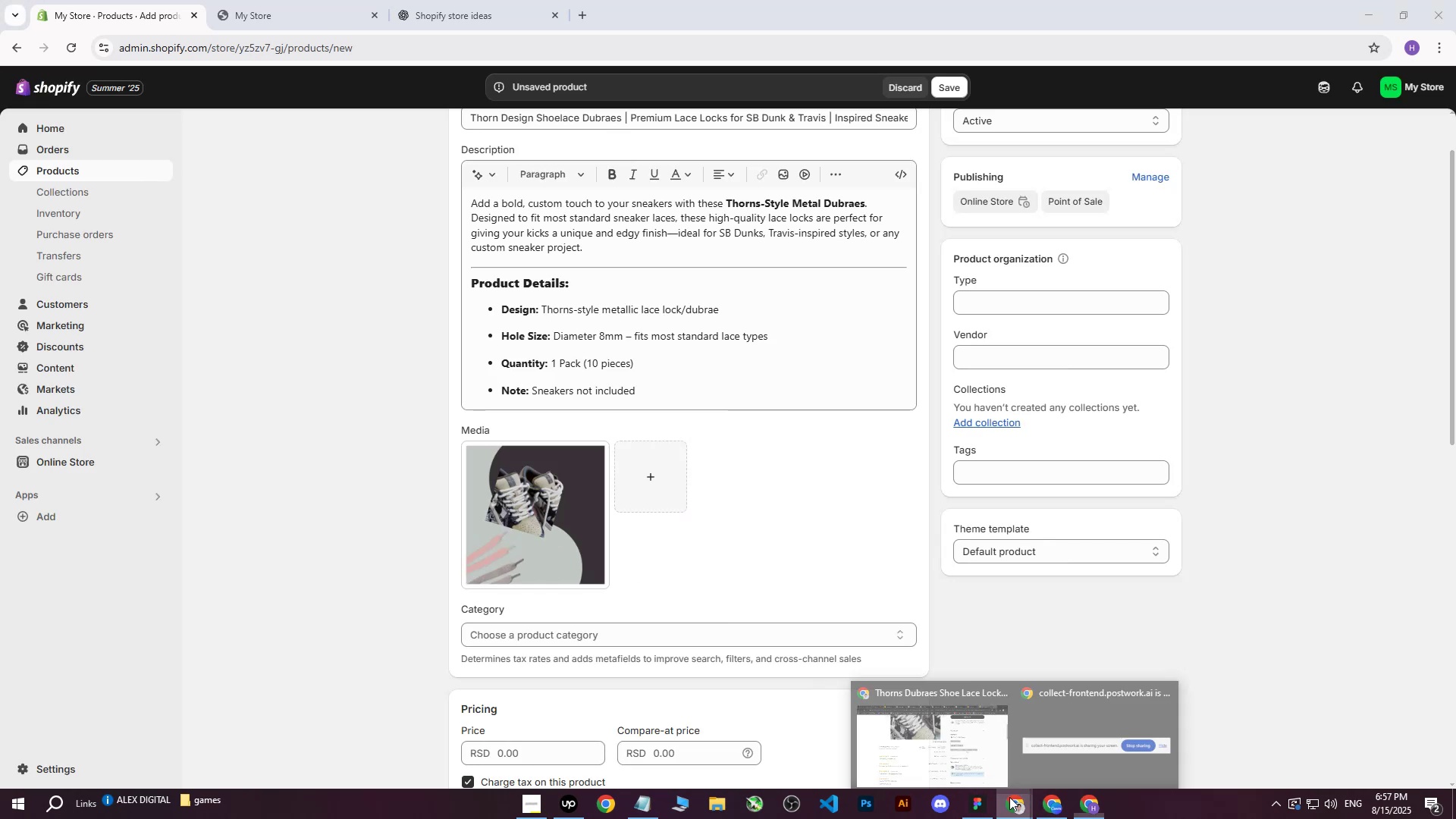 
double_click([920, 739])
 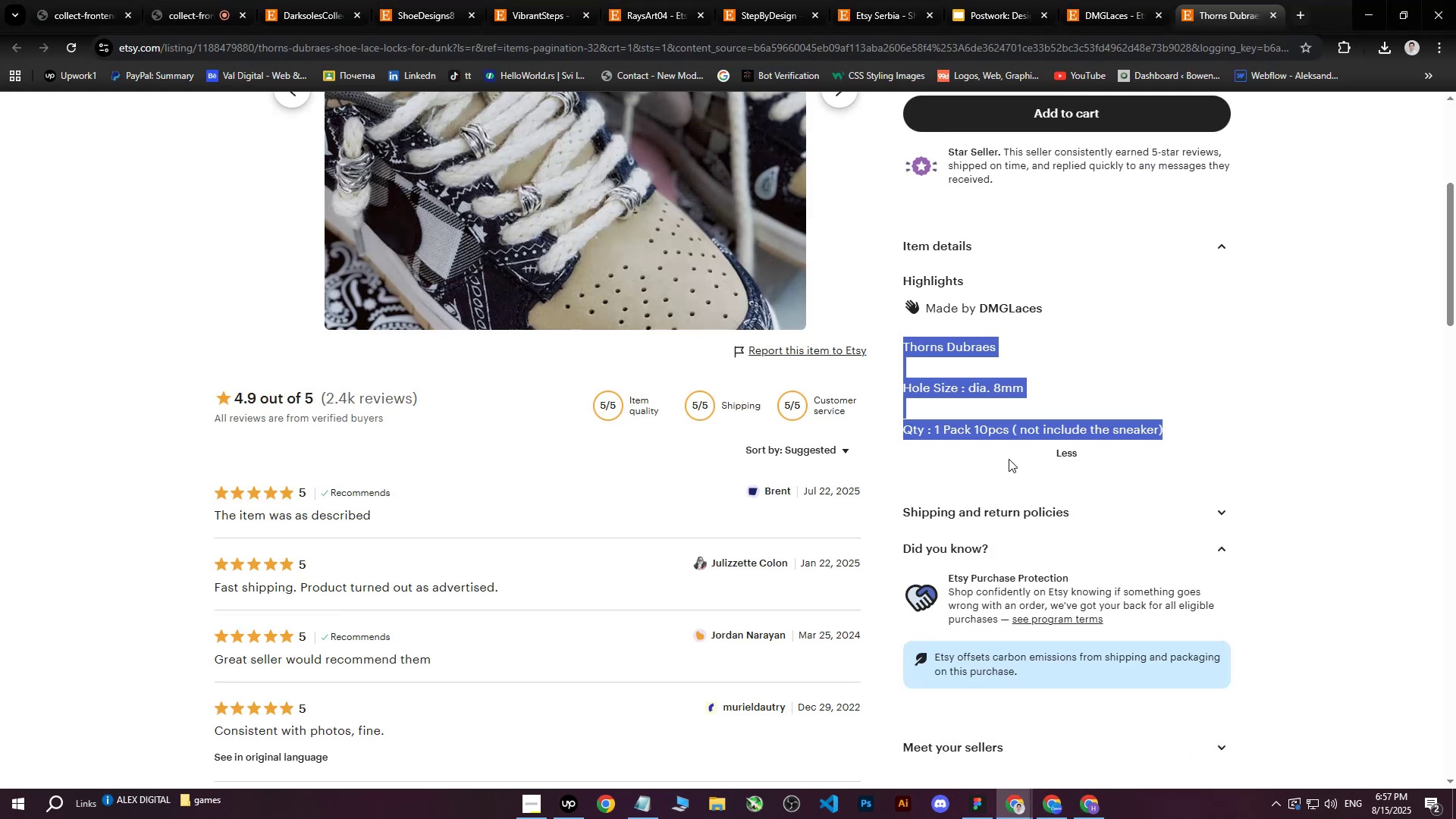 
scroll: coordinate [1034, 337], scroll_direction: up, amount: 5.0
 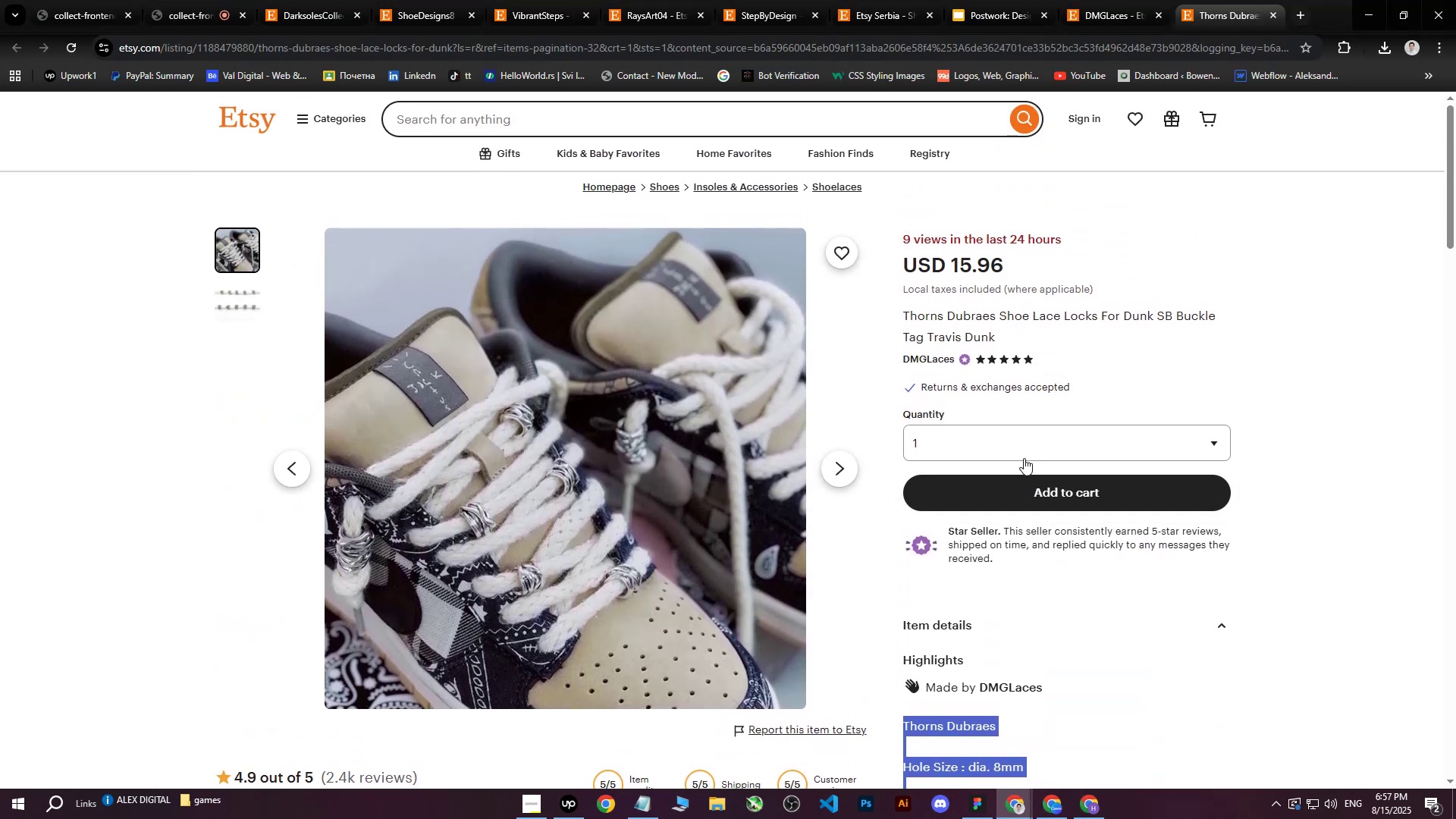 
left_click([1093, 807])
 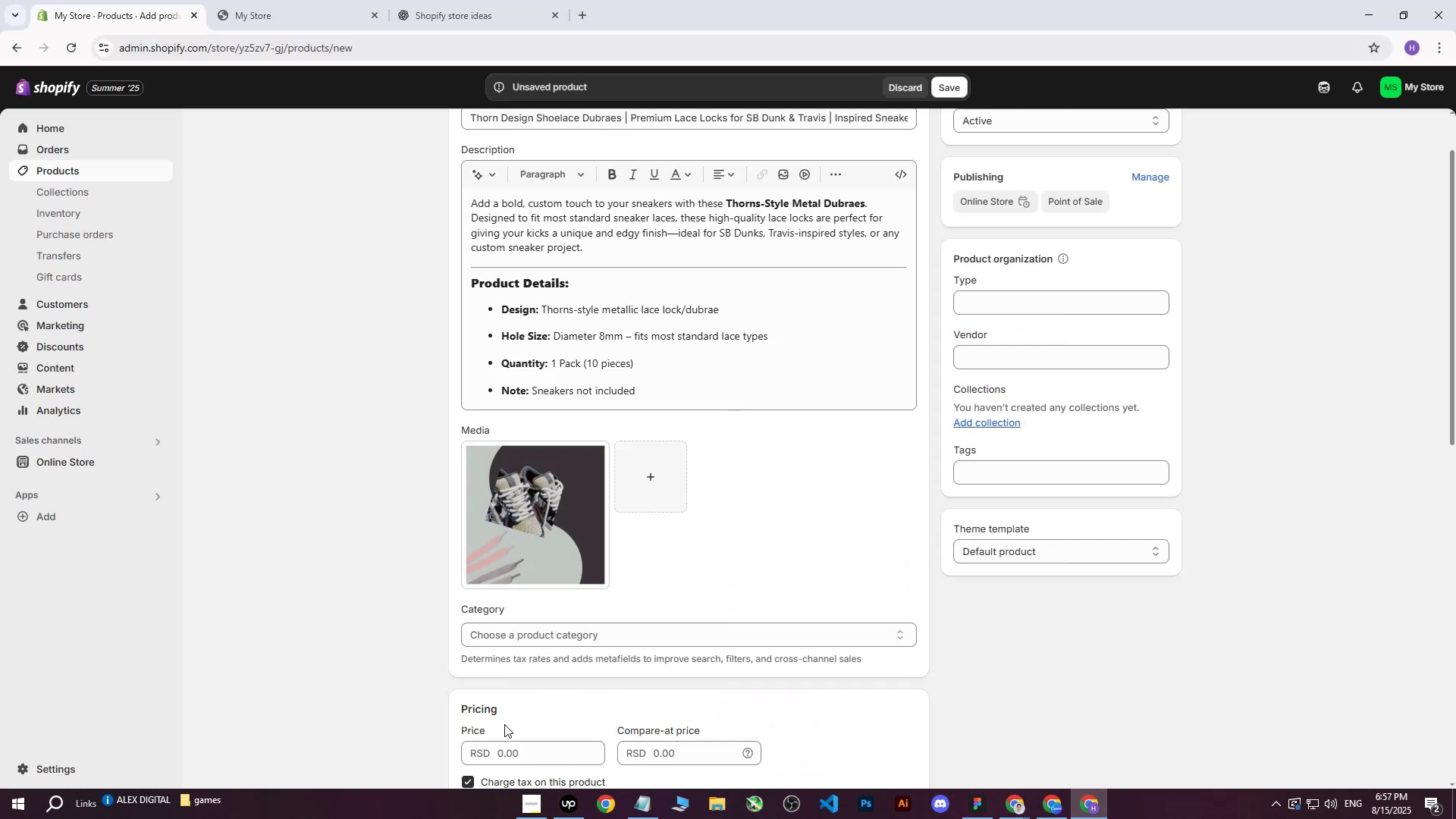 
left_click([504, 742])
 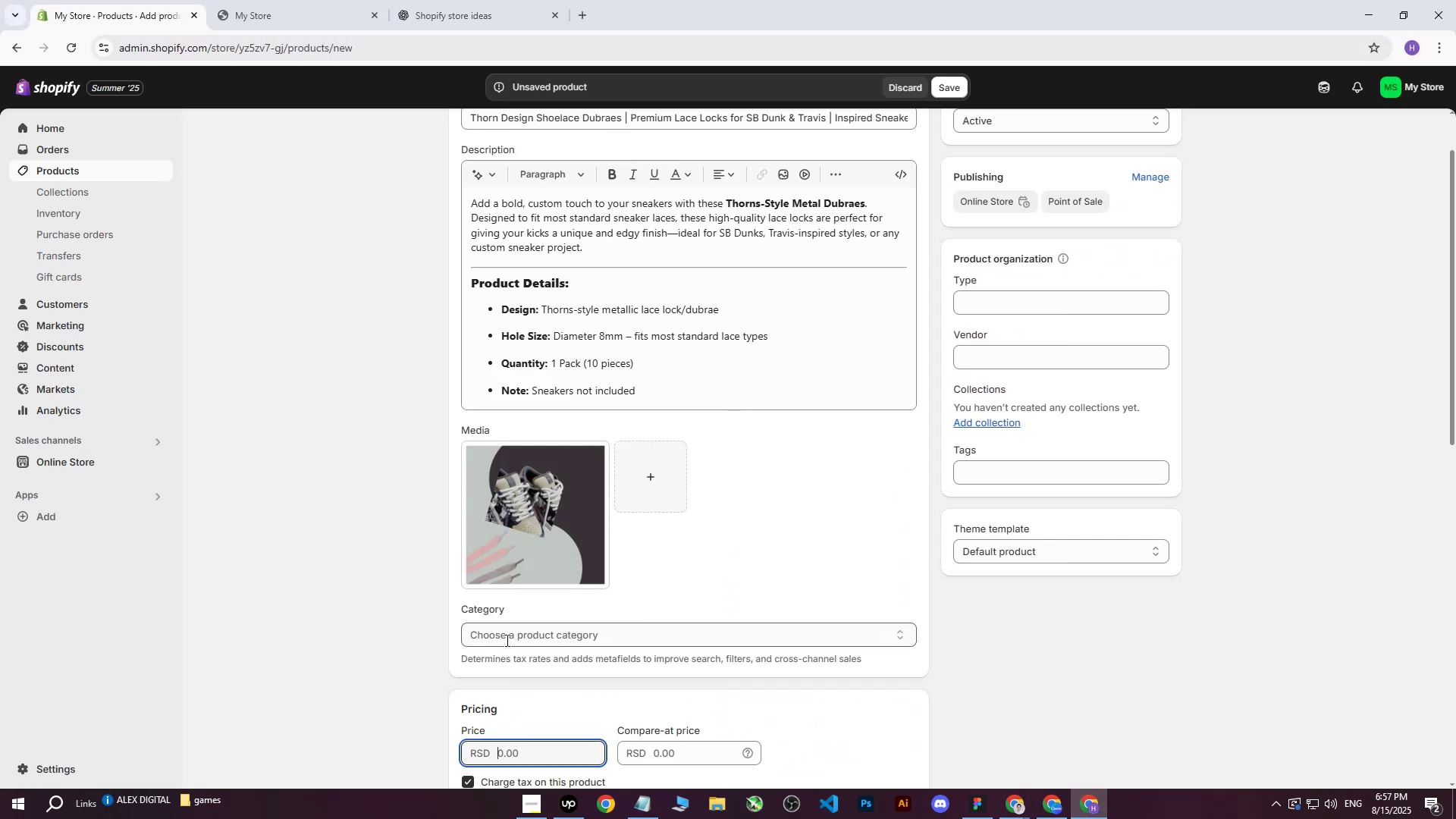 
type(2000)
 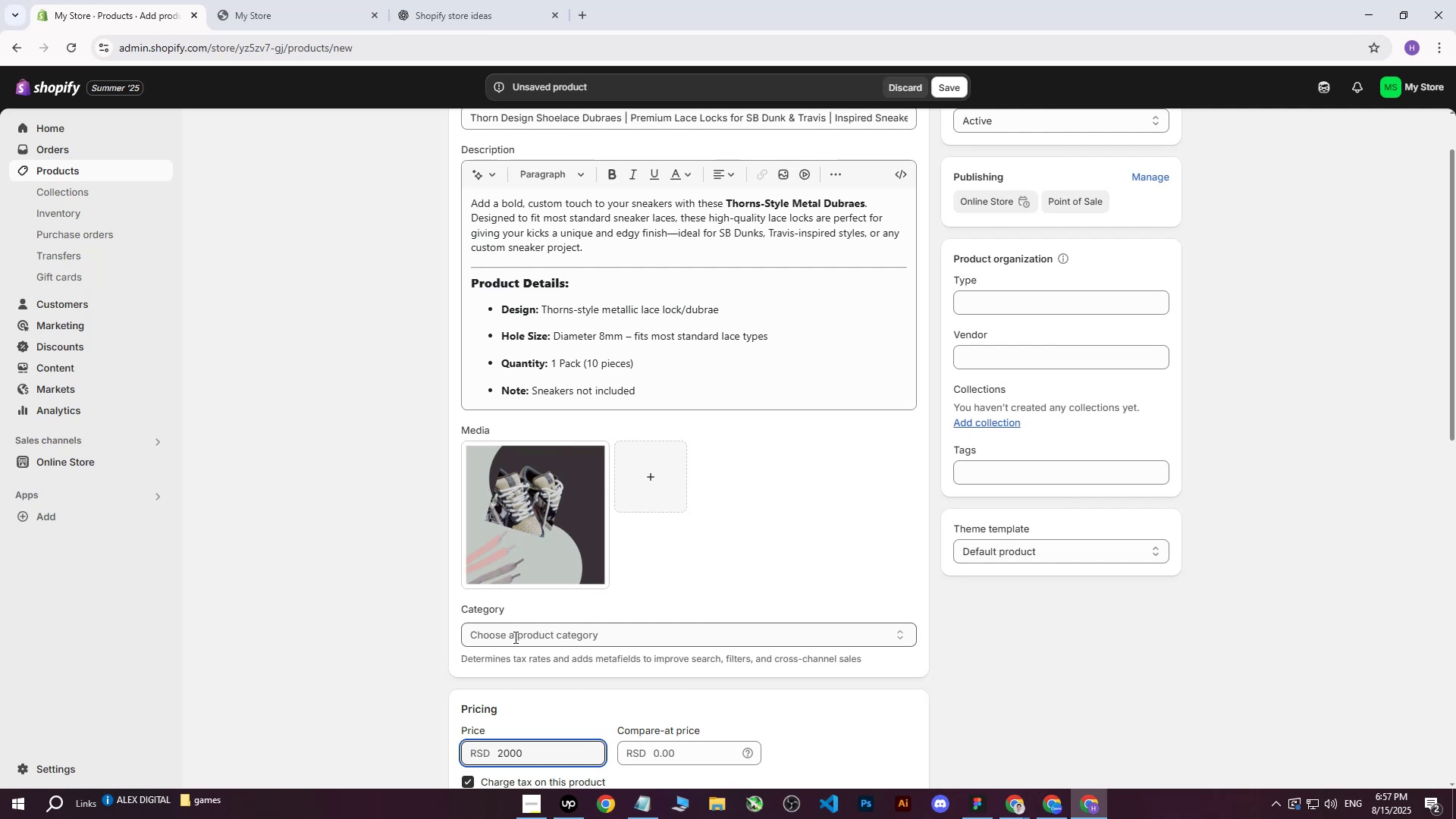 
scroll: coordinate [472, 610], scroll_direction: down, amount: 2.0
 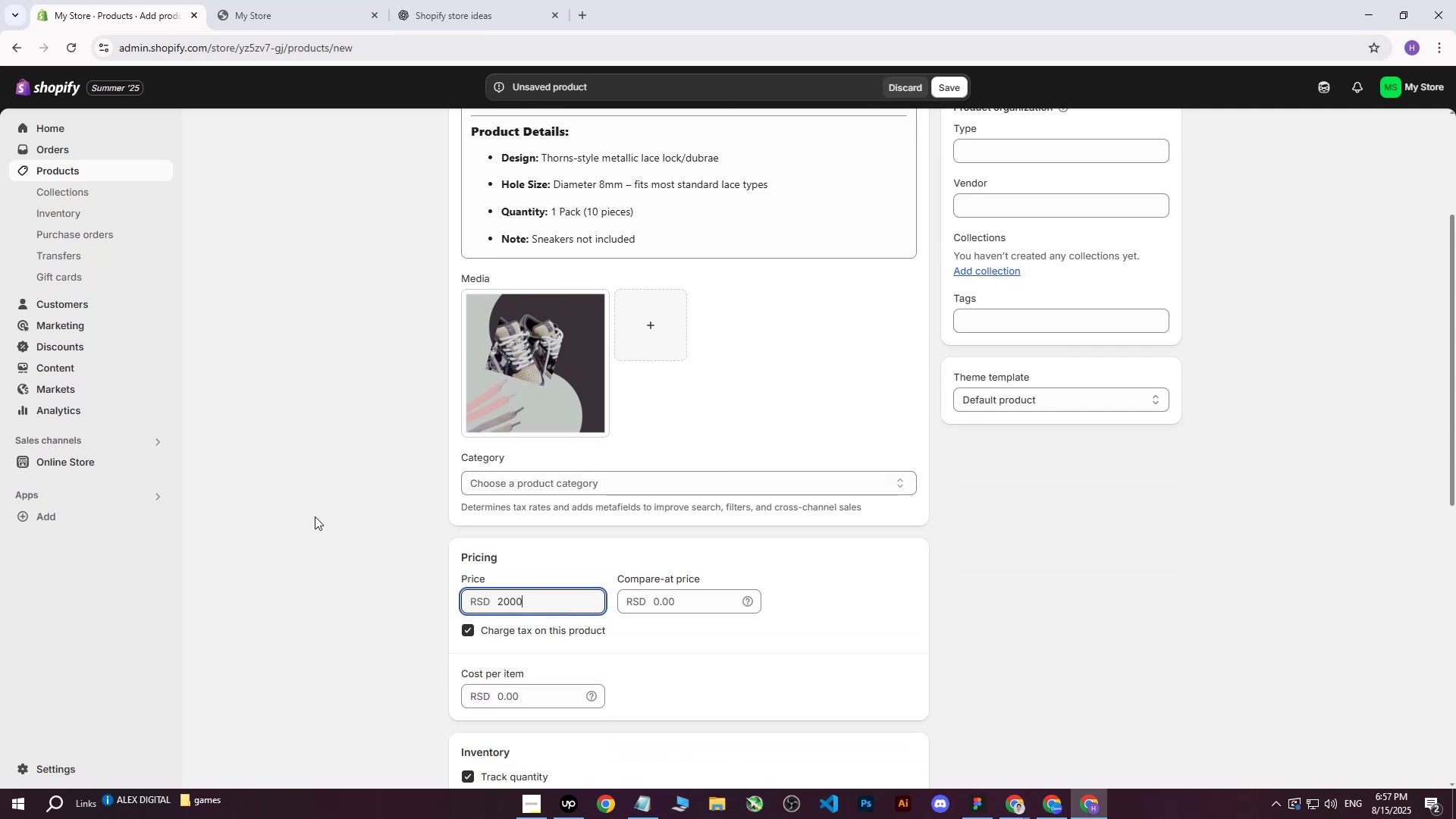 
left_click([303, 513])
 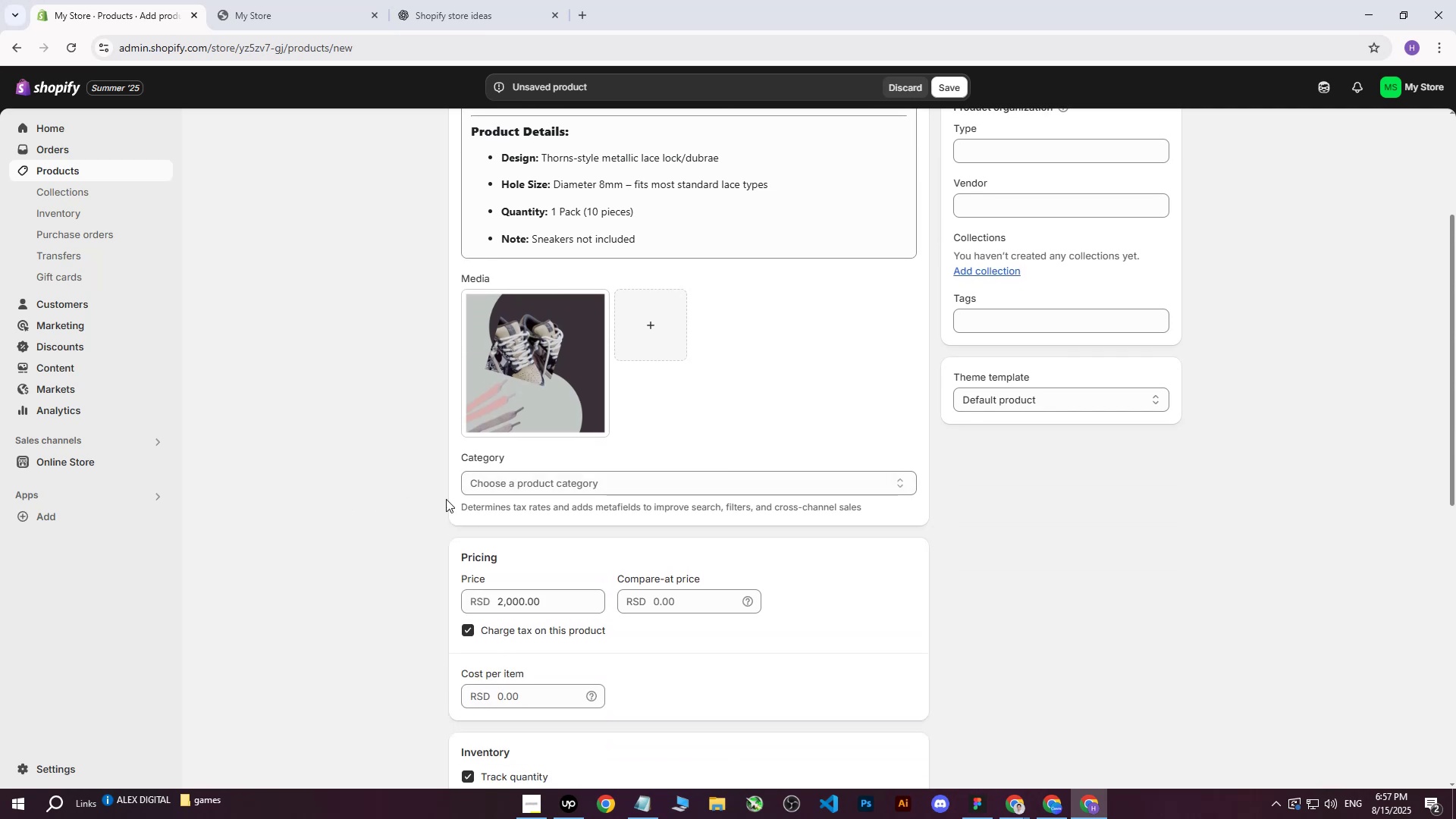 
scroll: coordinate [477, 501], scroll_direction: down, amount: 2.0
 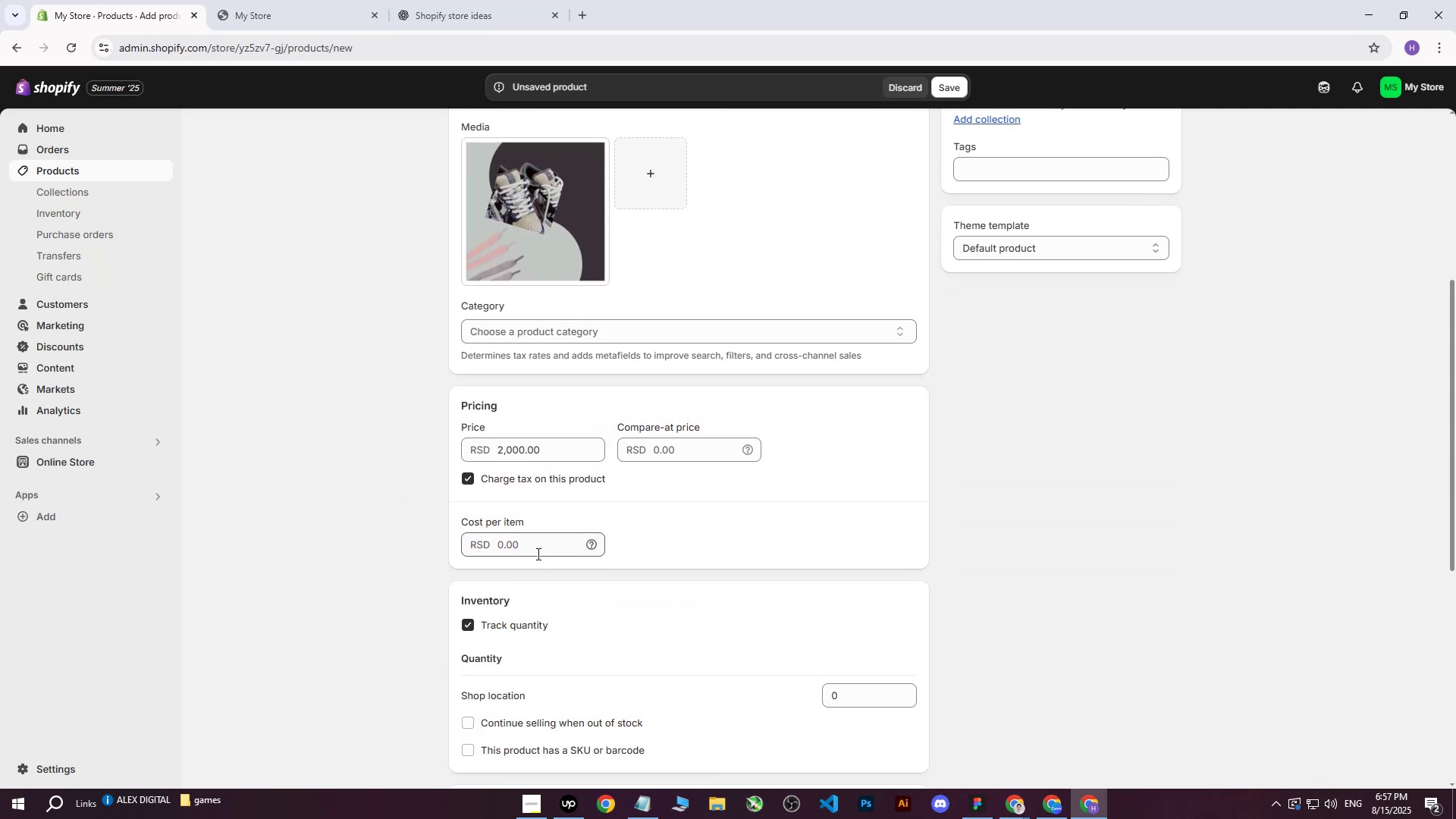 
left_click([527, 541])
 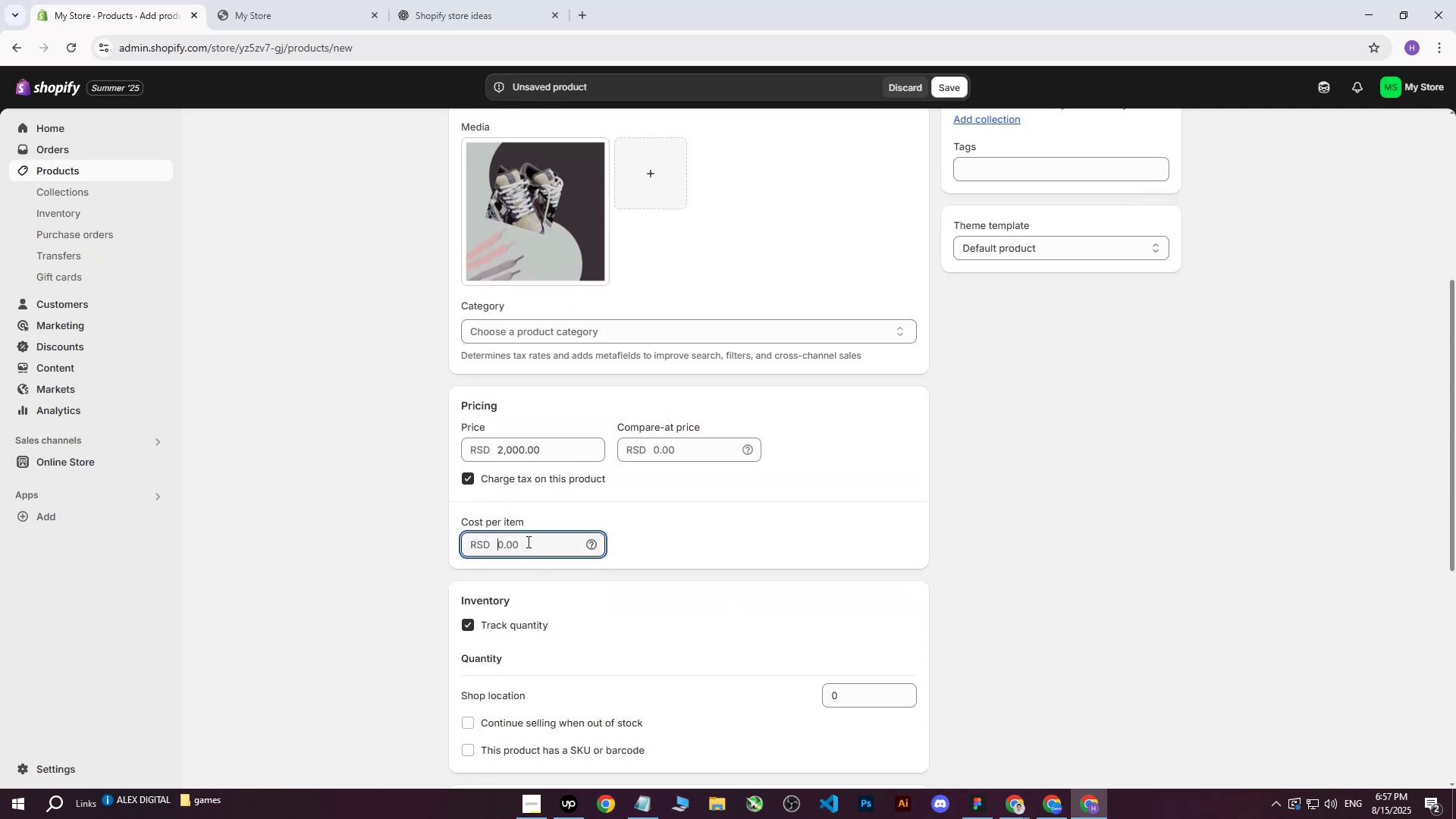 
type(2000)
 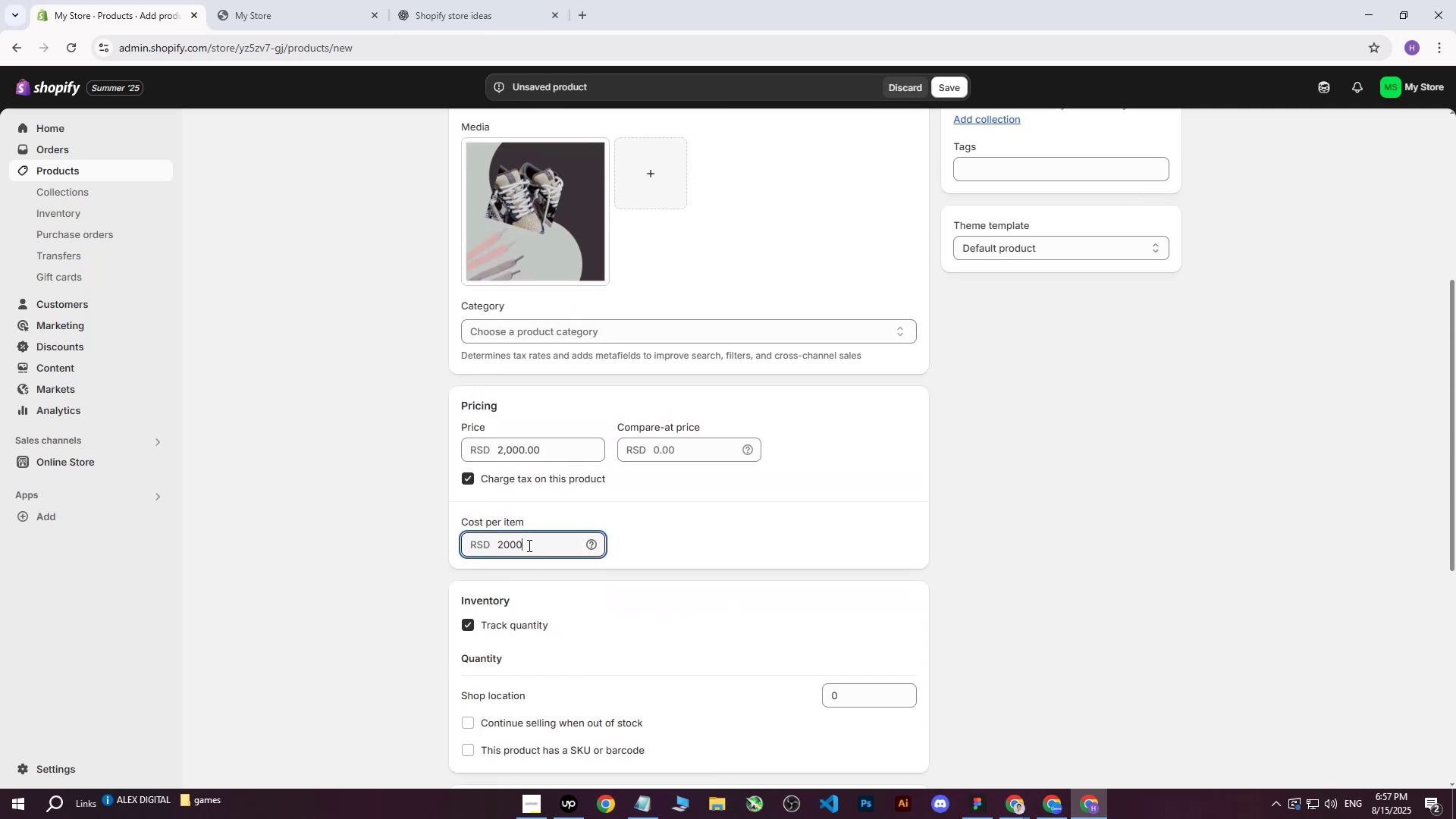 
left_click_drag(start_coordinate=[528, 545], to_coordinate=[498, 545])
 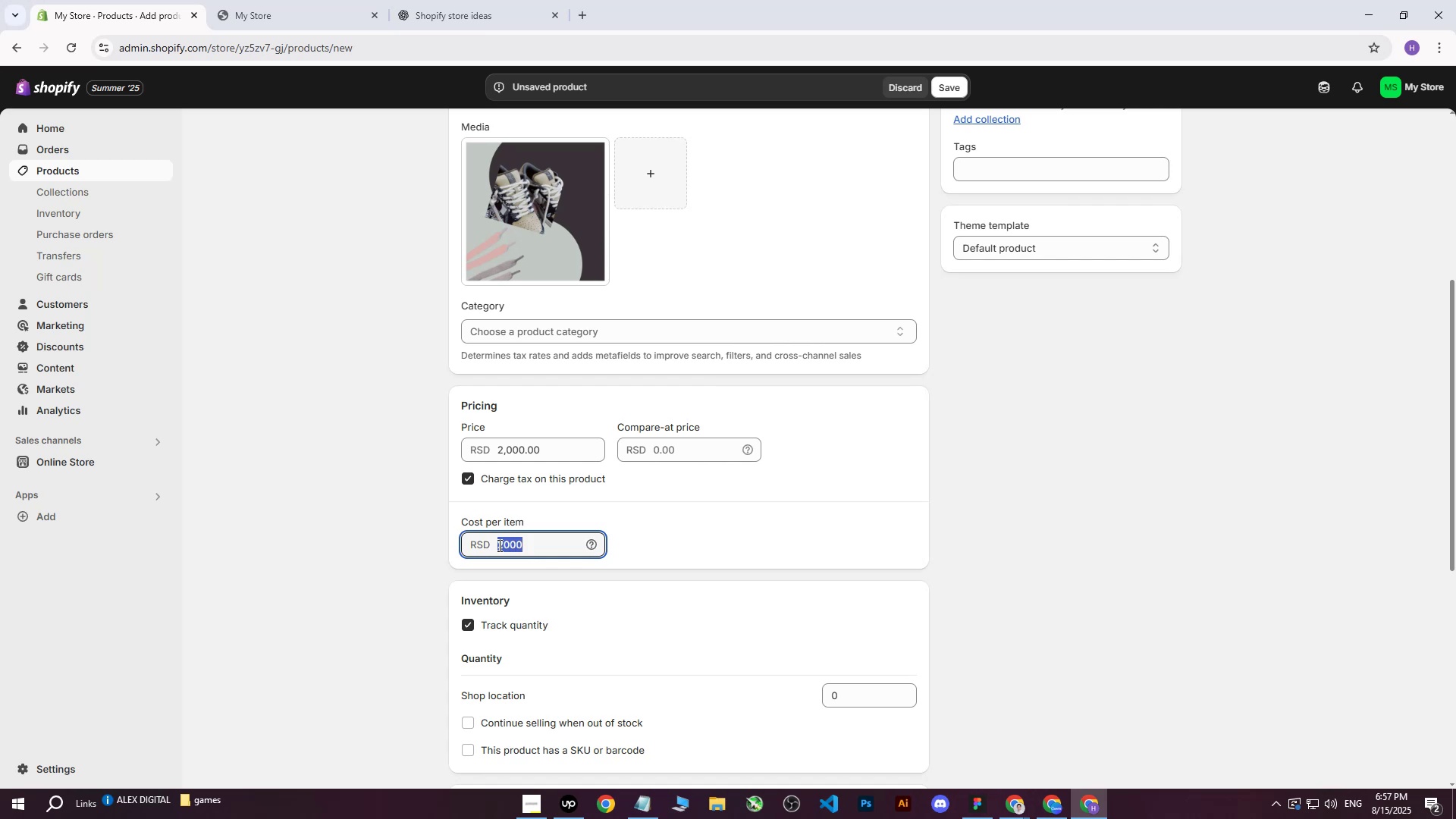 
type(1800)
 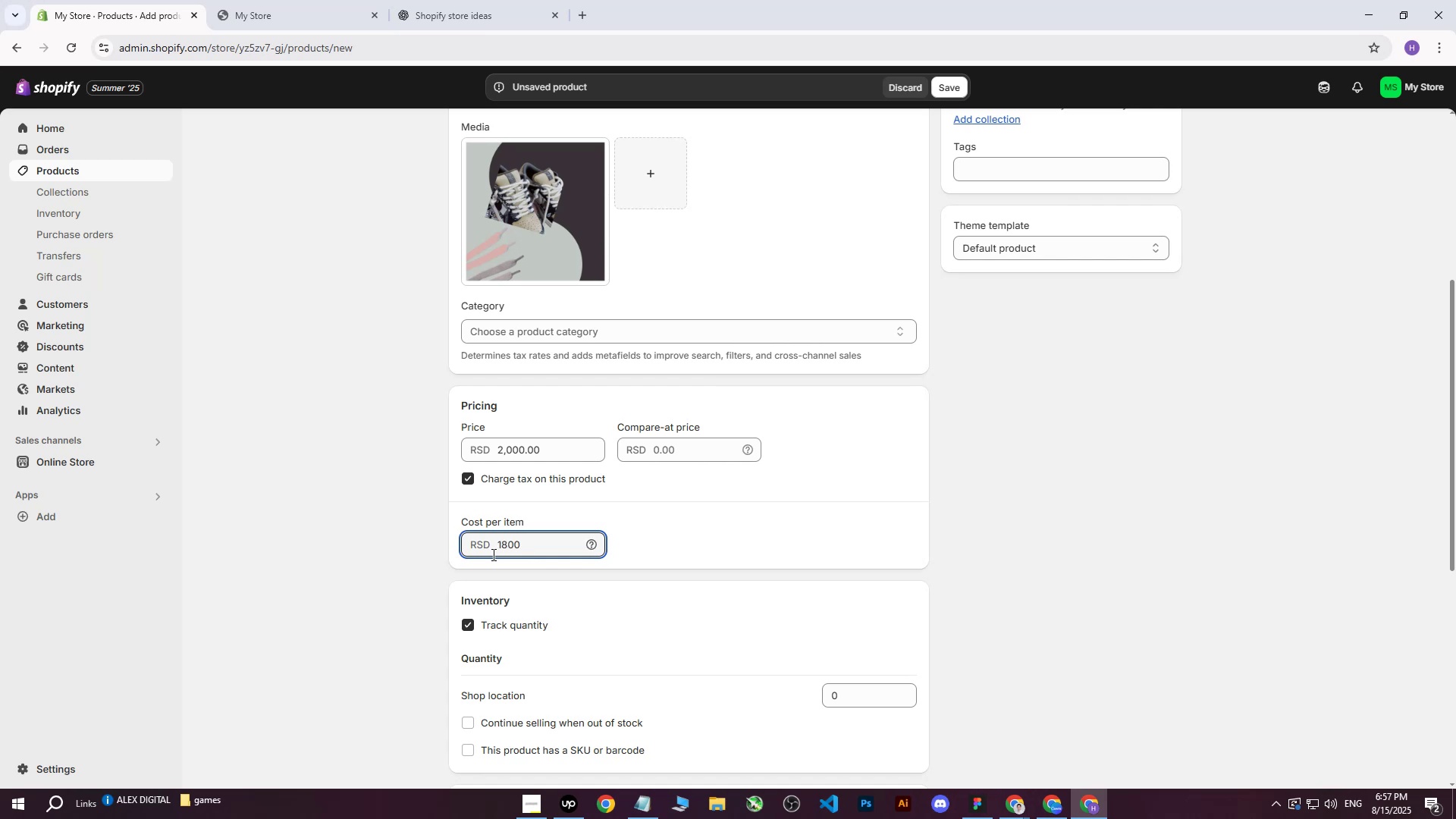 
scroll: coordinate [780, 602], scroll_direction: down, amount: 2.0
 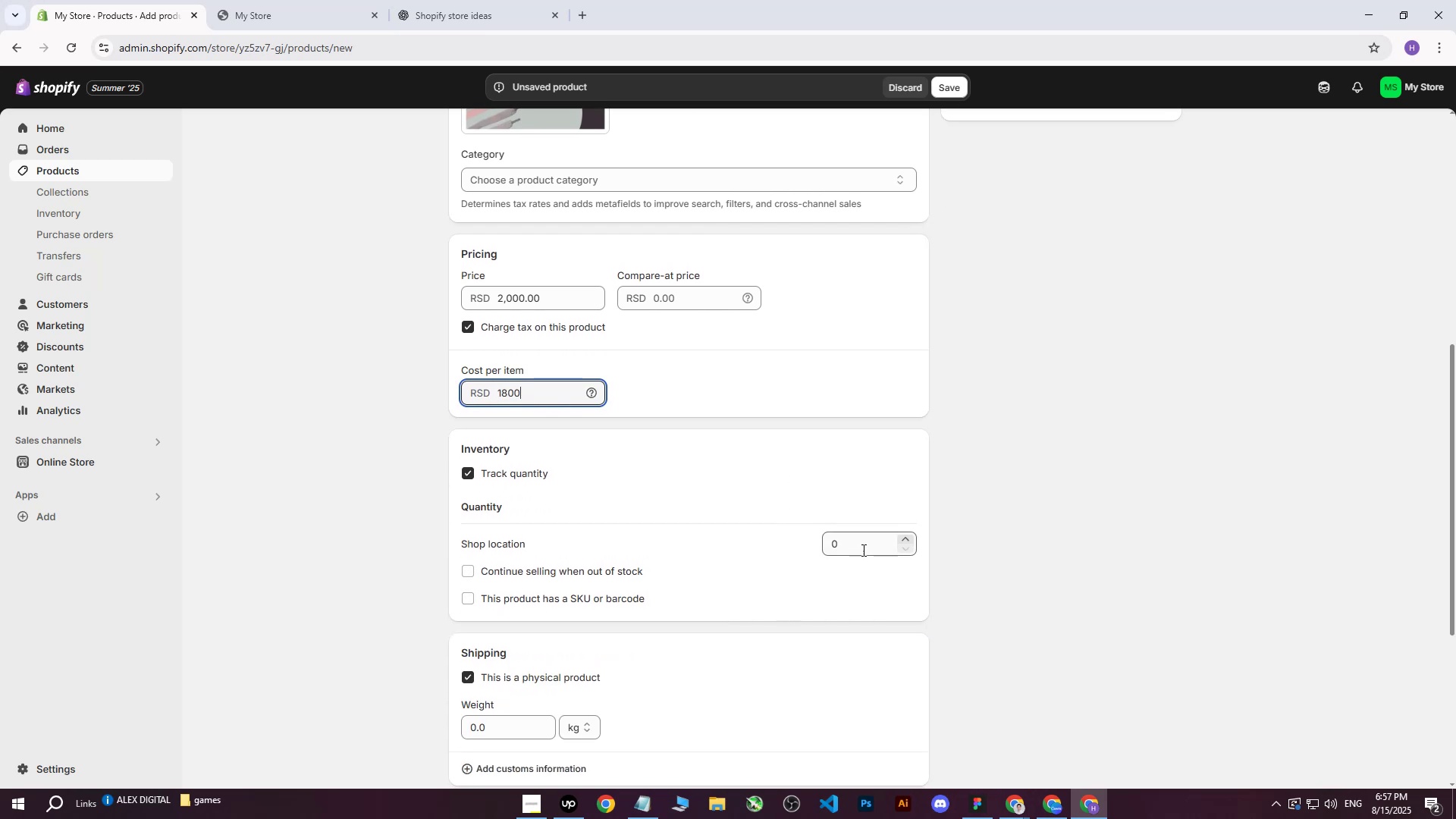 
left_click([863, 550])
 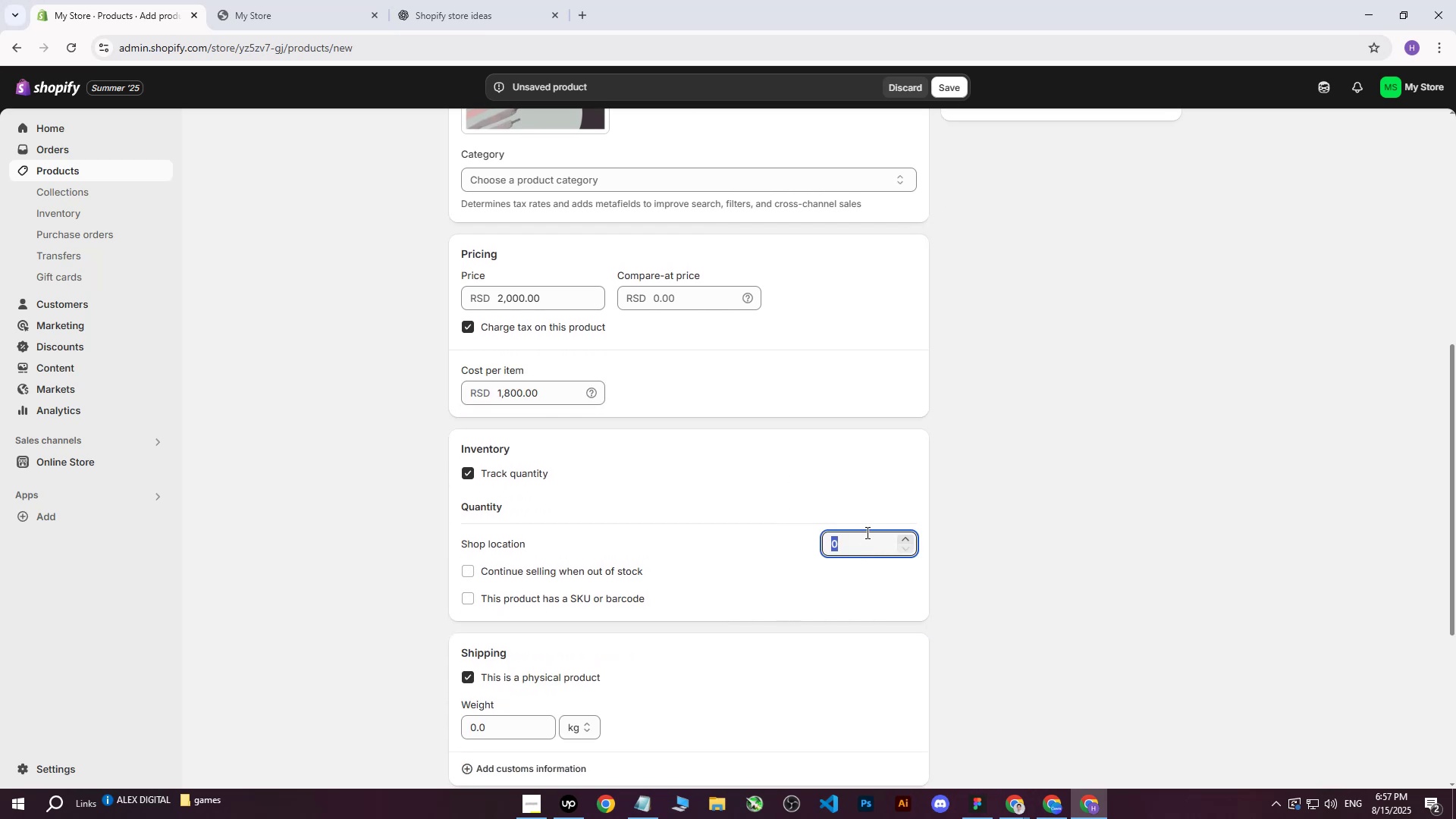 
type(50)
key(Backspace)
key(Backspace)
type(400)
 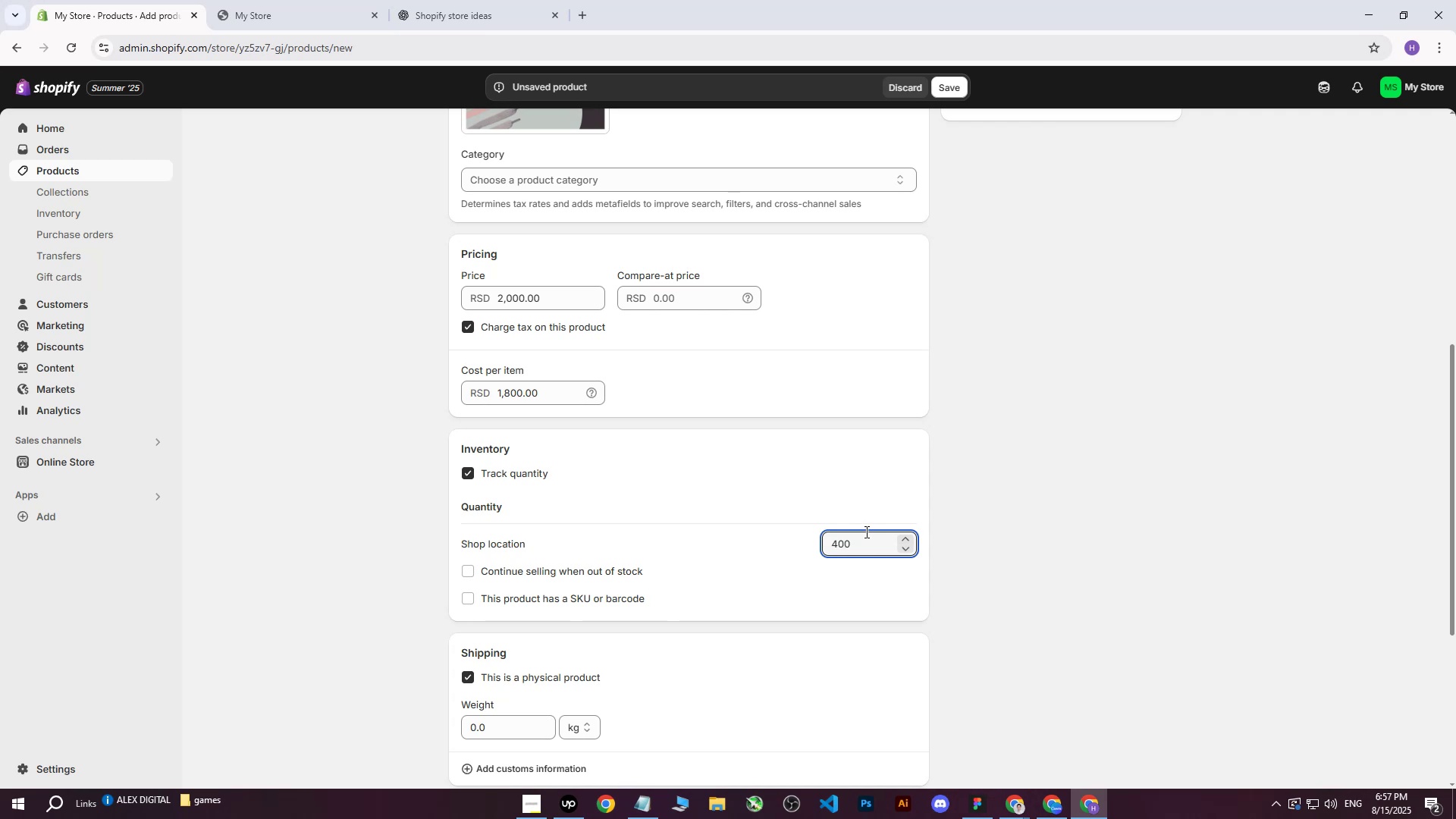 
left_click([943, 464])
 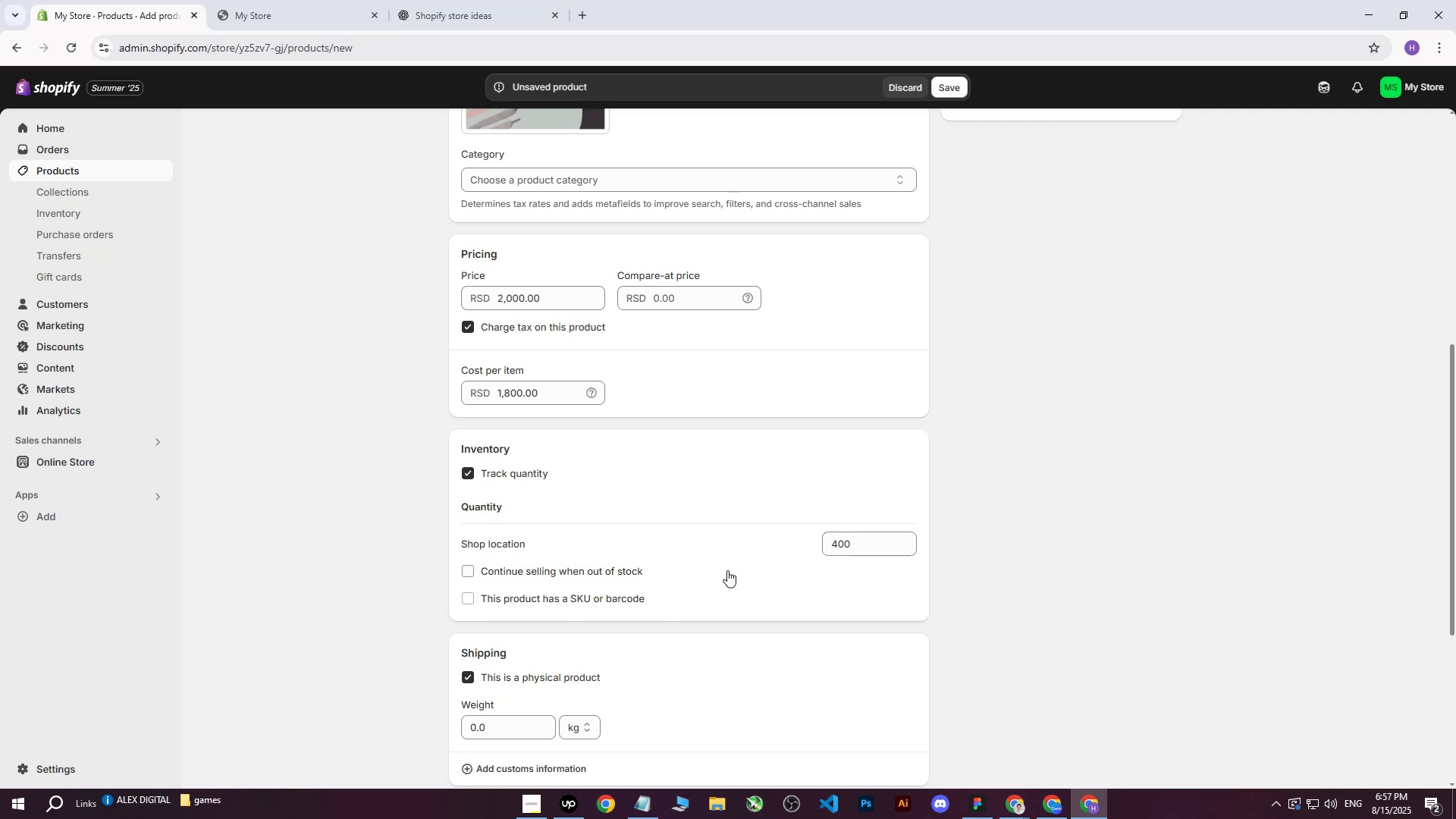 
scroll: coordinate [732, 564], scroll_direction: down, amount: 3.0
 